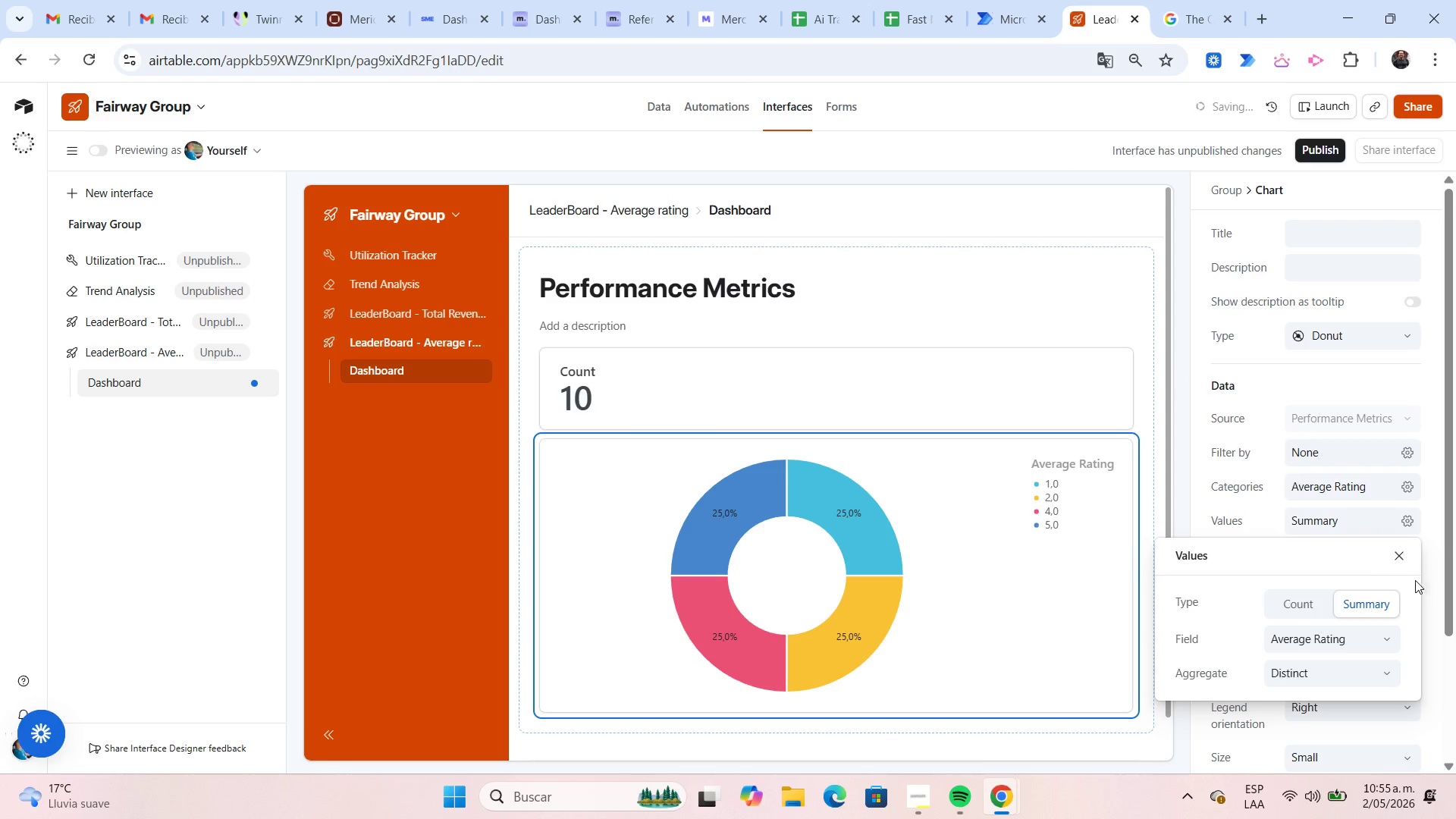 
left_click([1426, 567])
 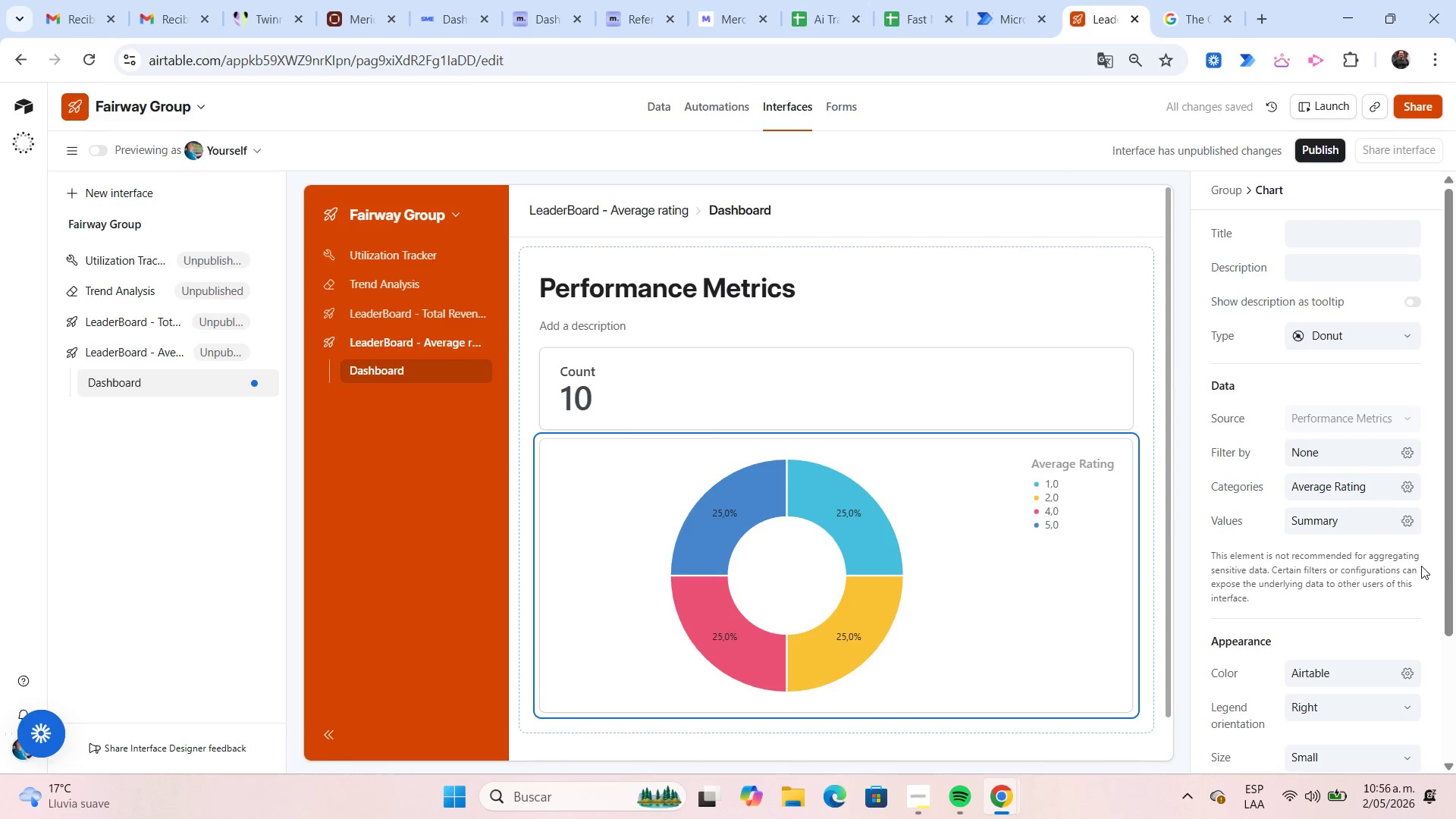 
scroll: coordinate [1417, 564], scroll_direction: down, amount: 2.0
 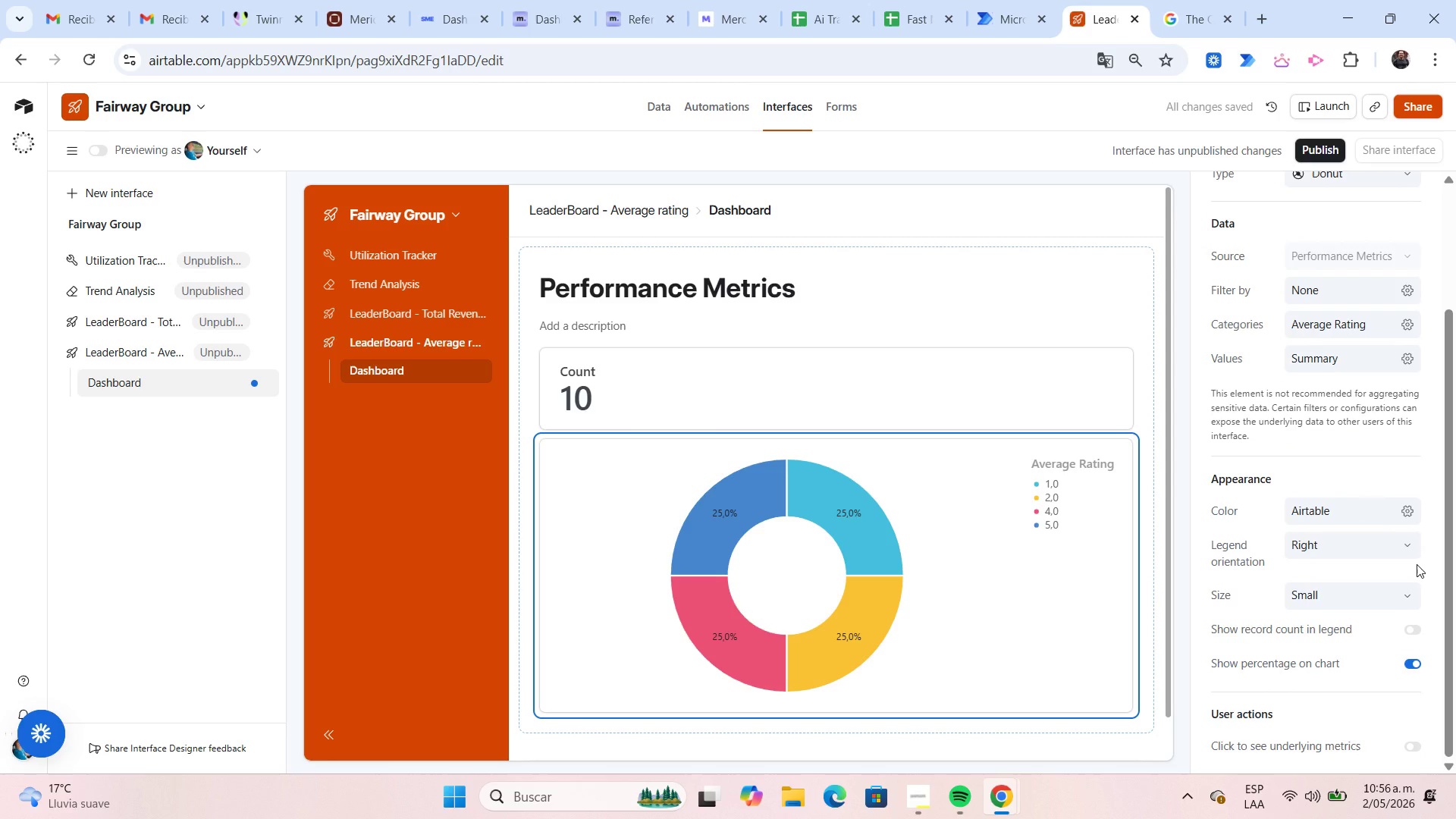 
scroll: coordinate [1417, 563], scroll_direction: up, amount: 5.0
 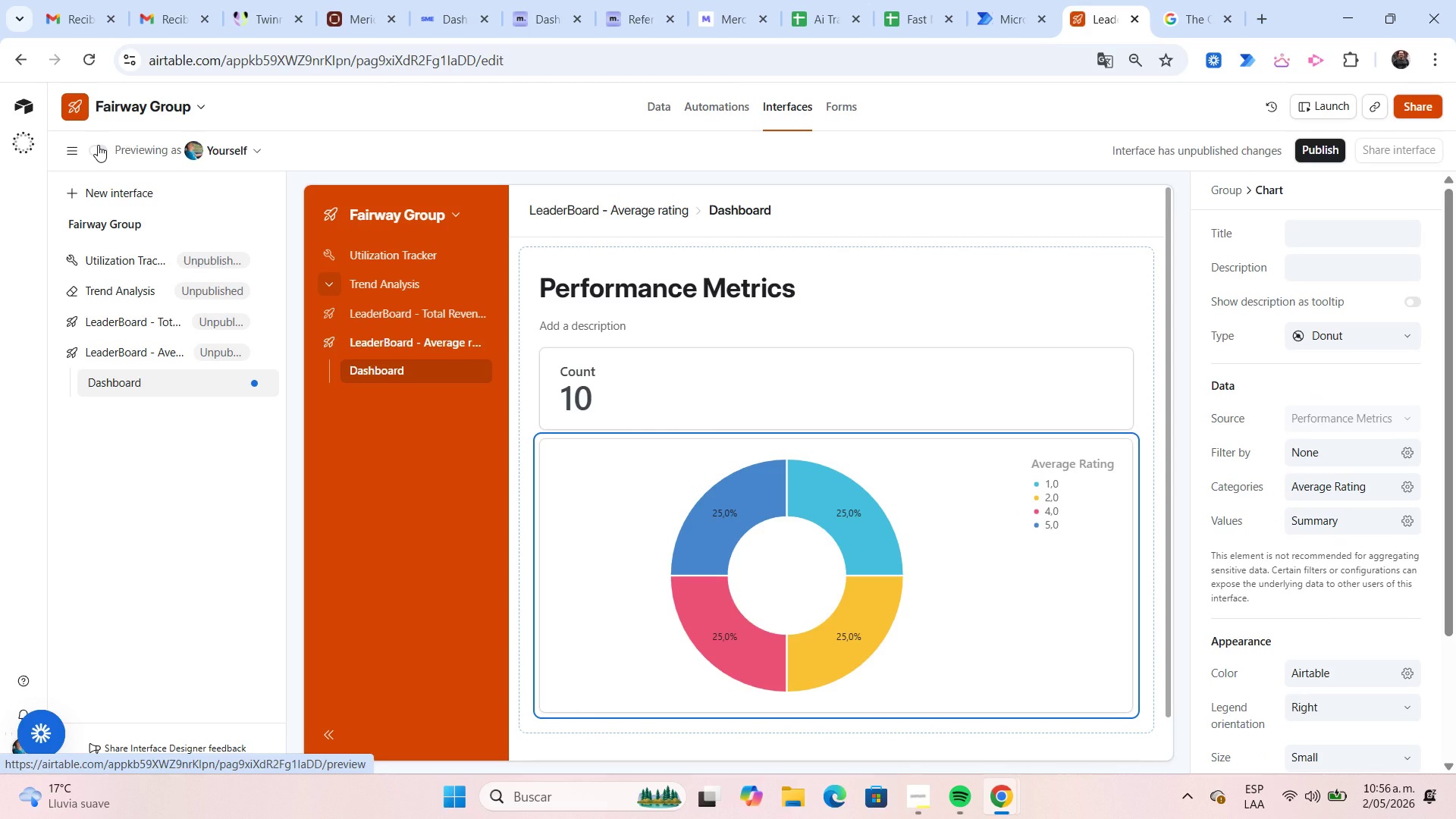 
left_click([686, 288])
 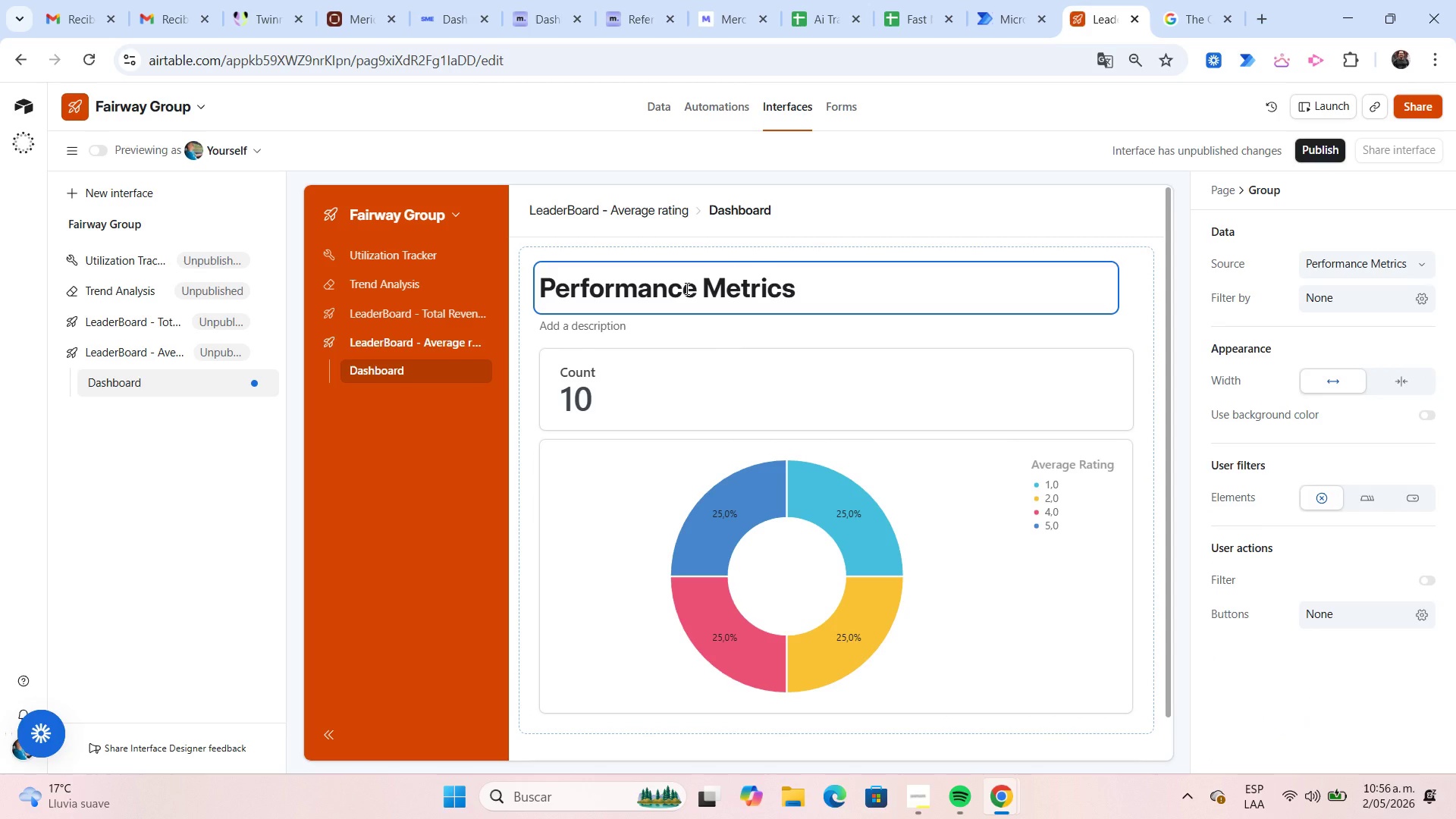 
wait(11.02)
 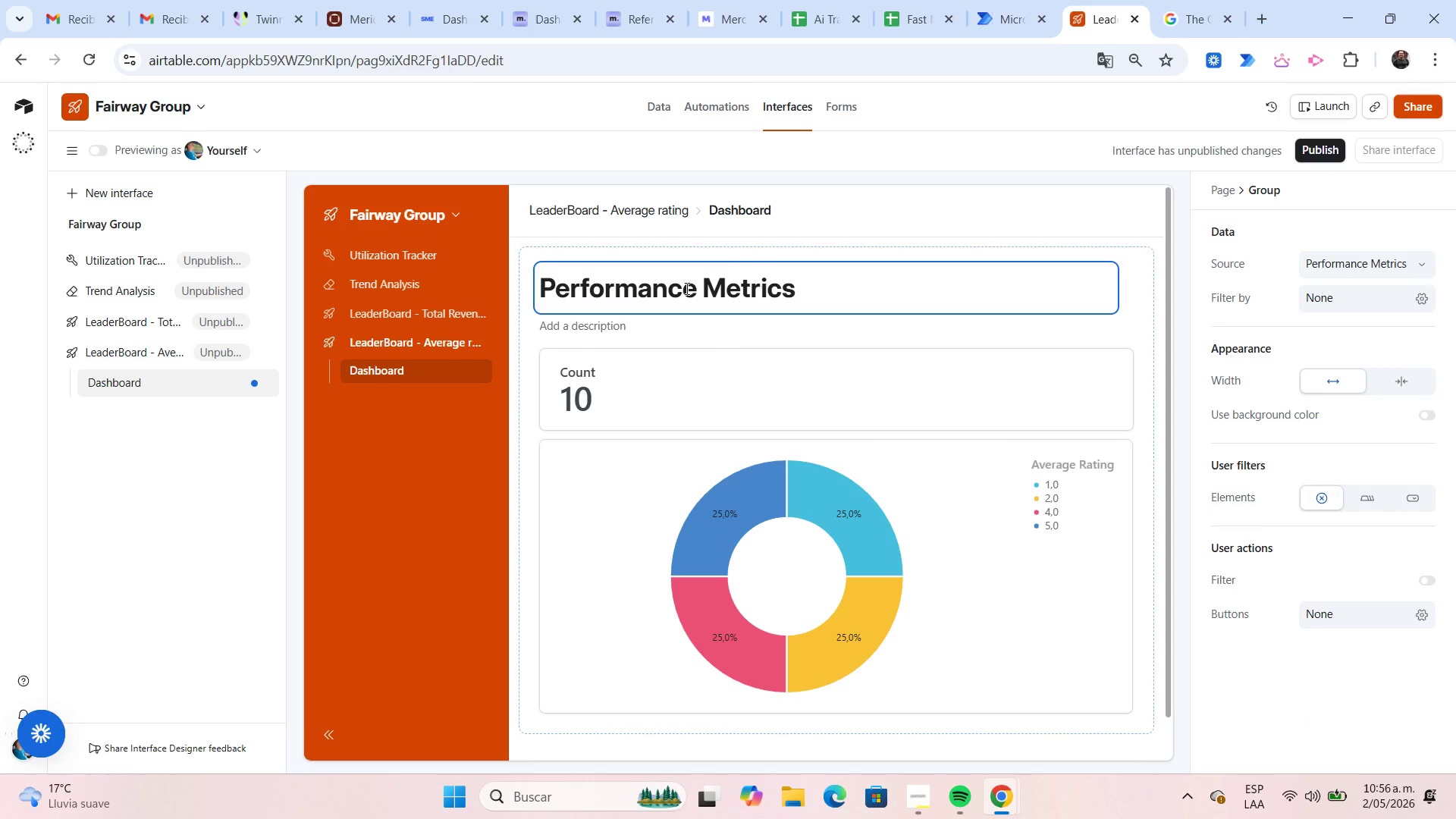 
left_click([666, 111])
 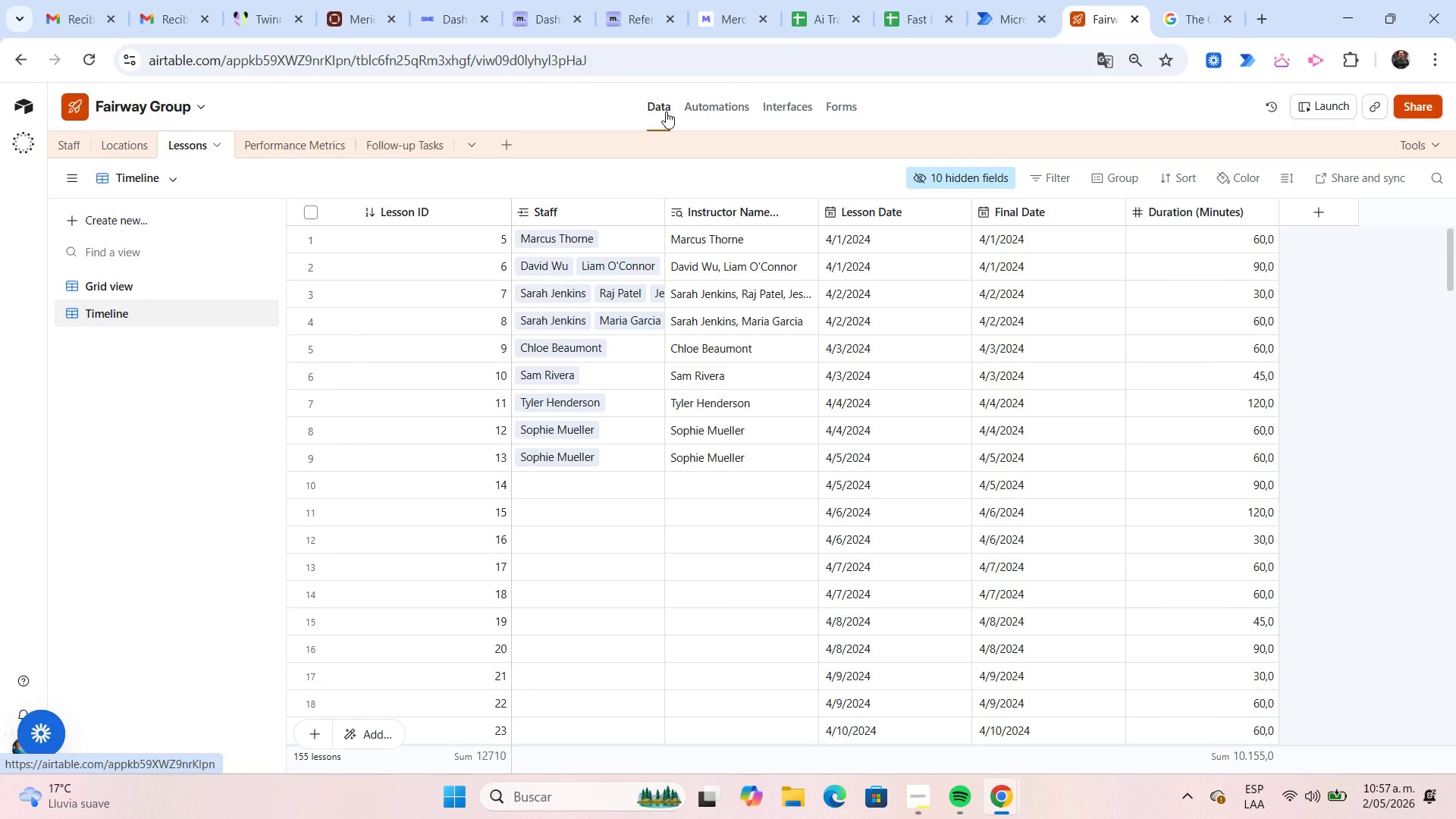 
wait(64.86)
 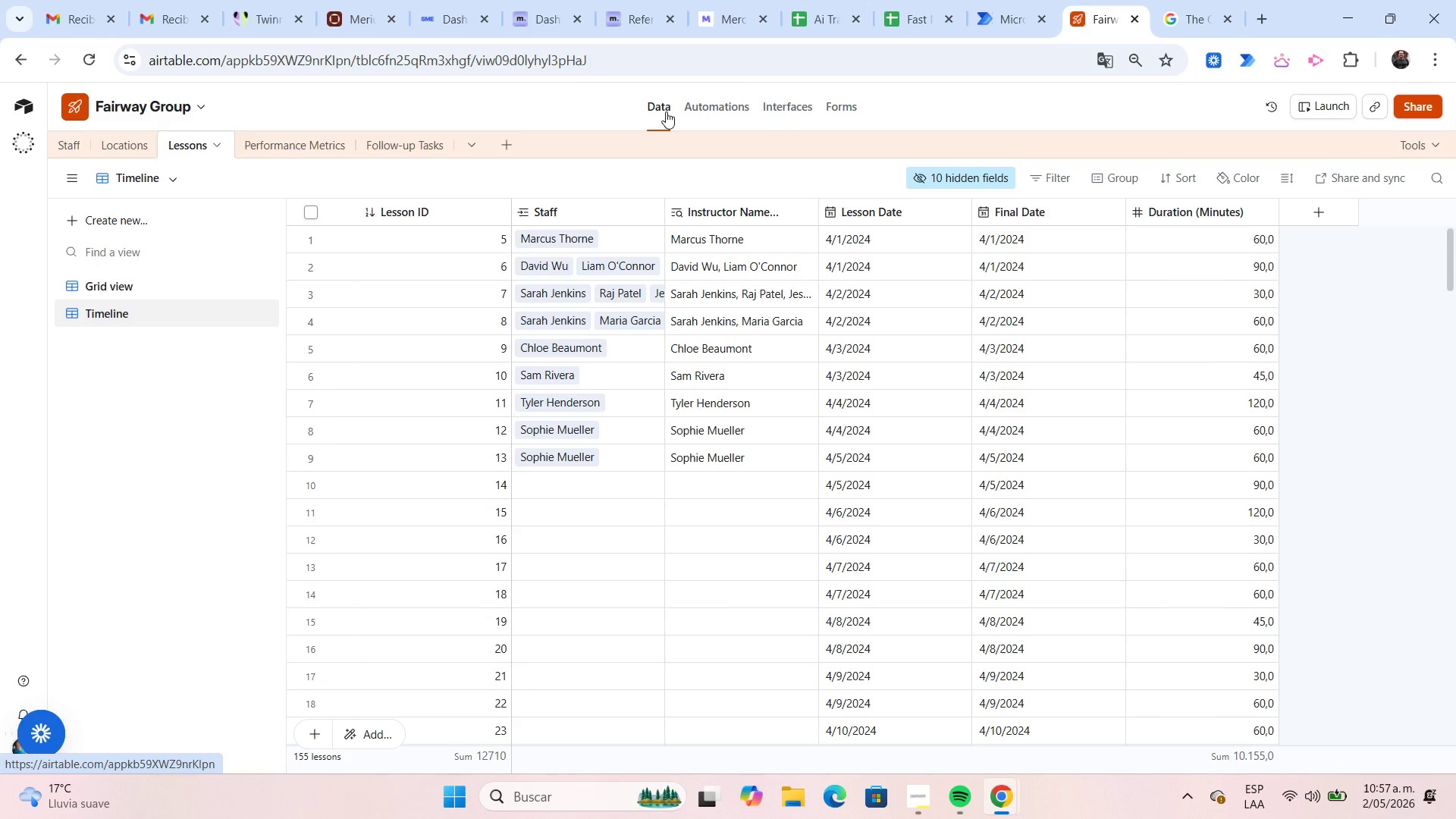 
left_click([791, 802])
 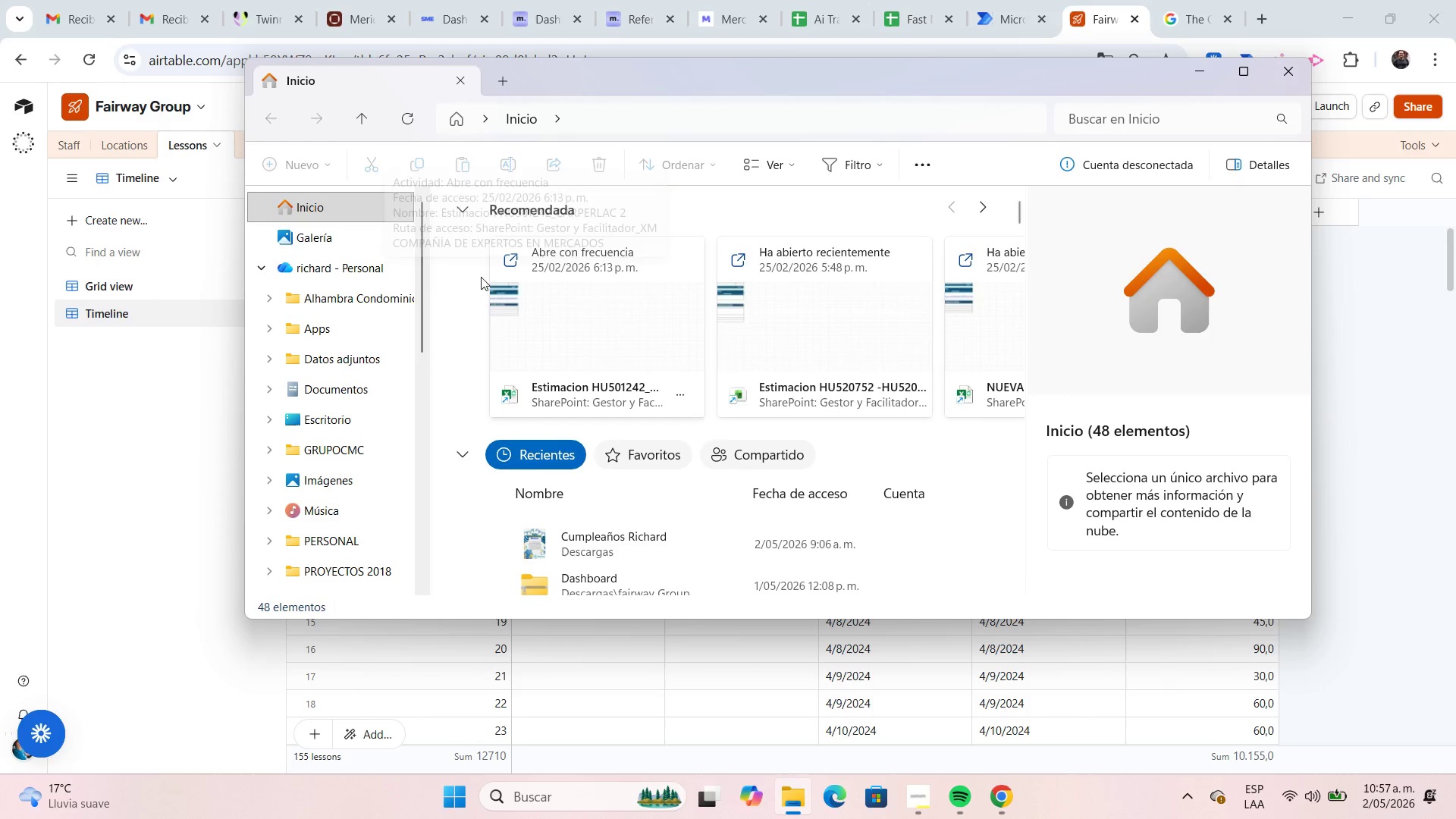 
scroll: coordinate [356, 338], scroll_direction: down, amount: 4.0
 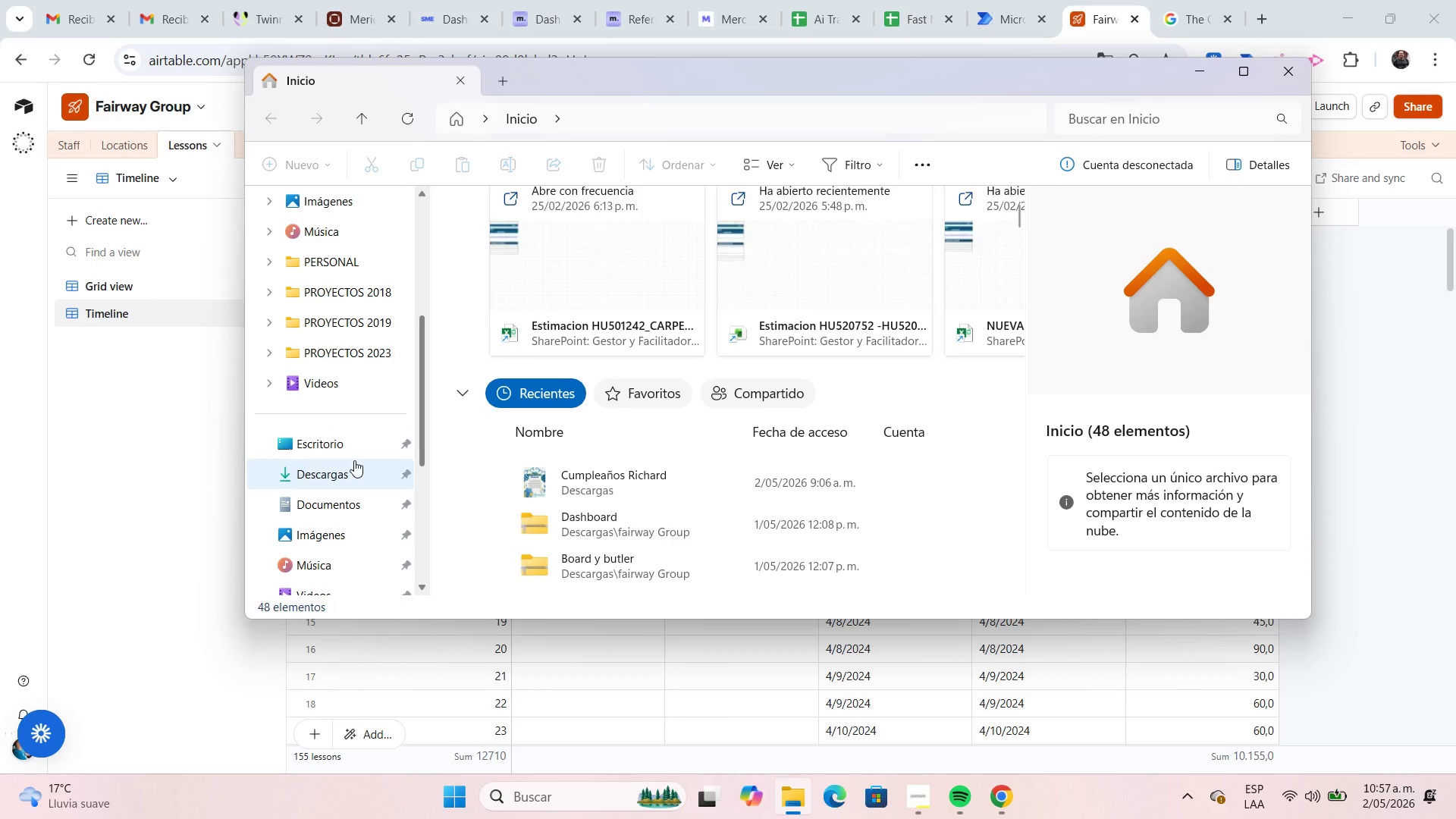 
left_click([355, 472])
 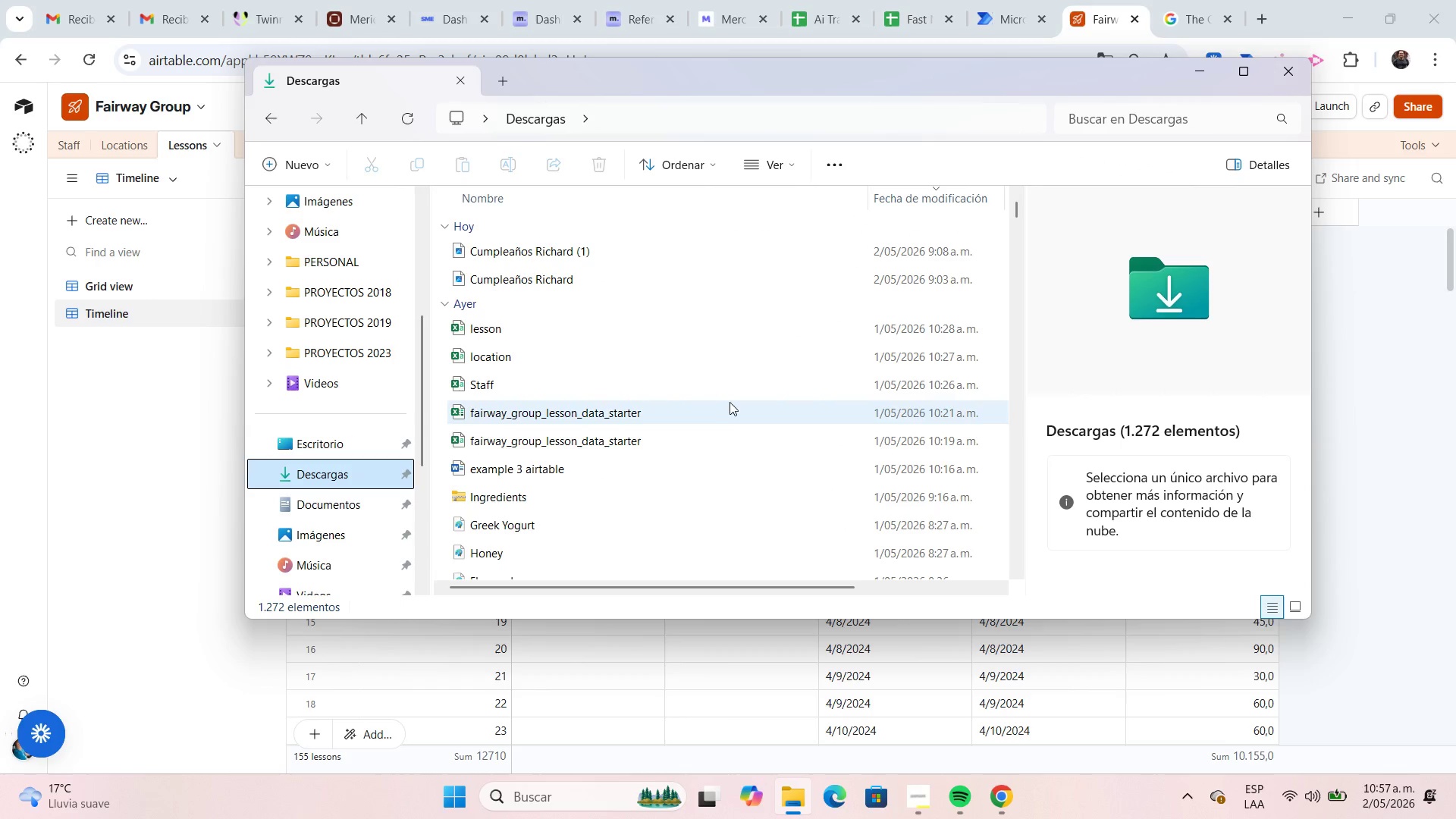 
mouse_move([689, 406])
 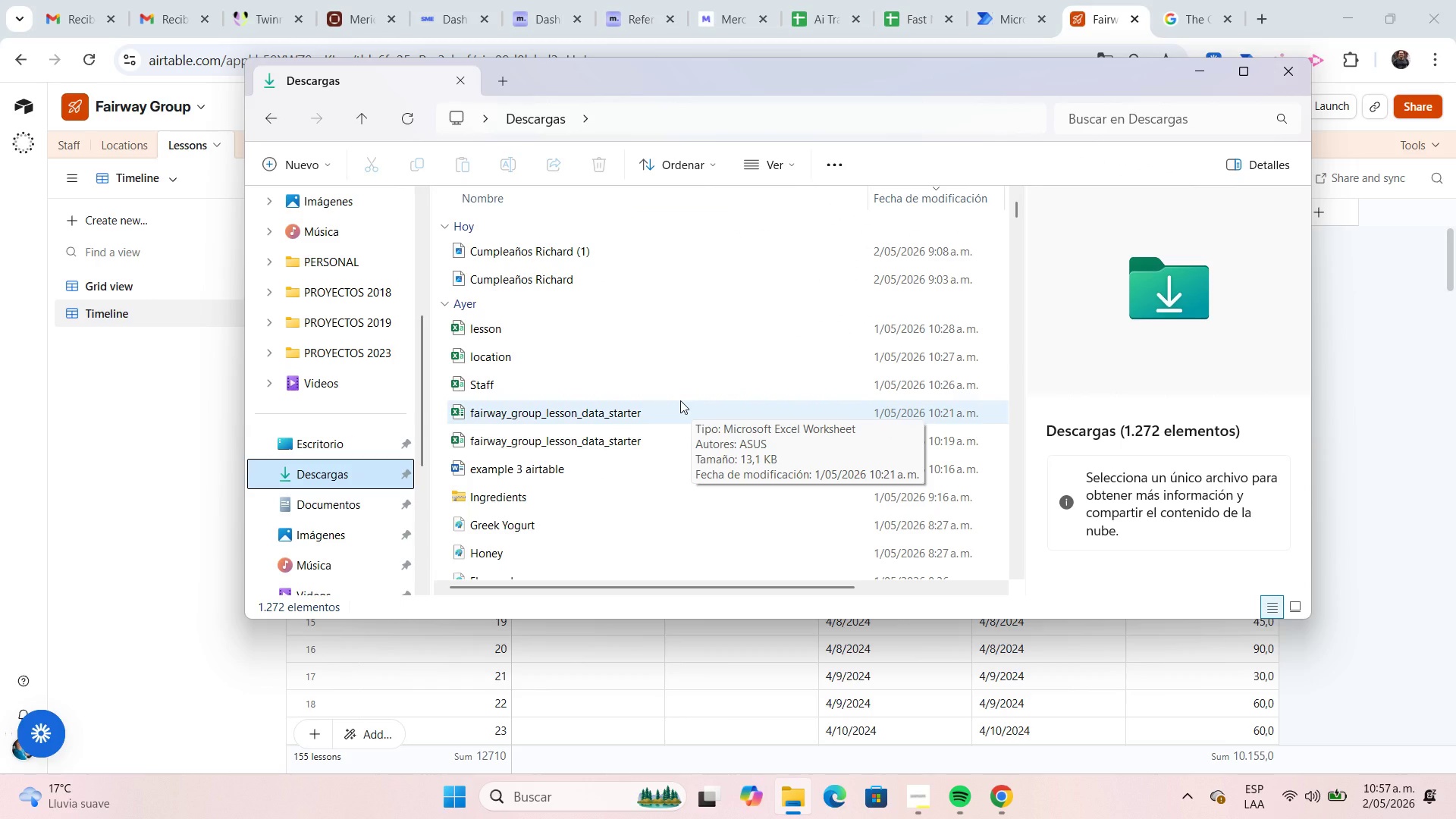 
scroll: coordinate [680, 400], scroll_direction: up, amount: 2.0
 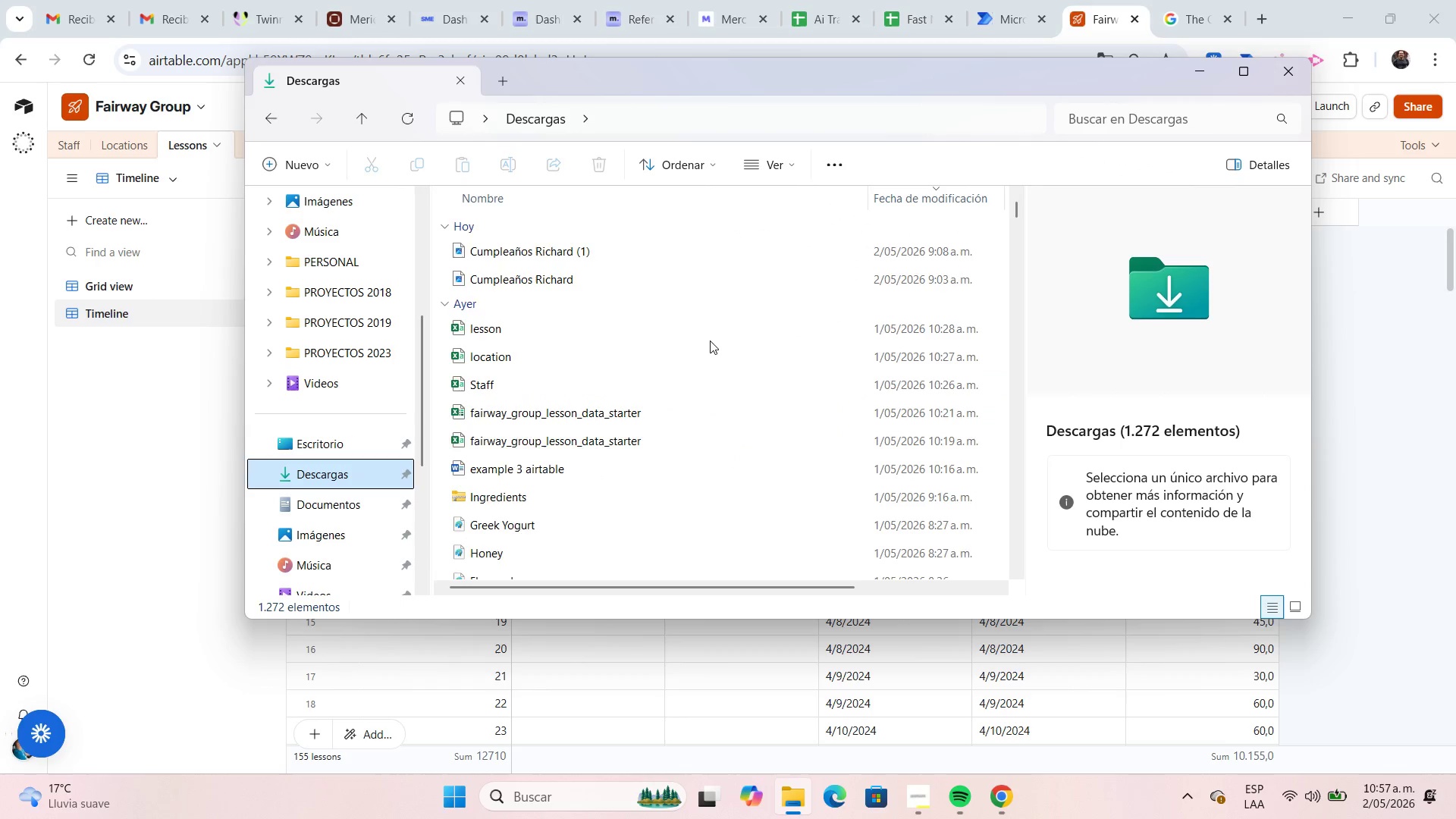 
scroll: coordinate [710, 340], scroll_direction: down, amount: 1.0
 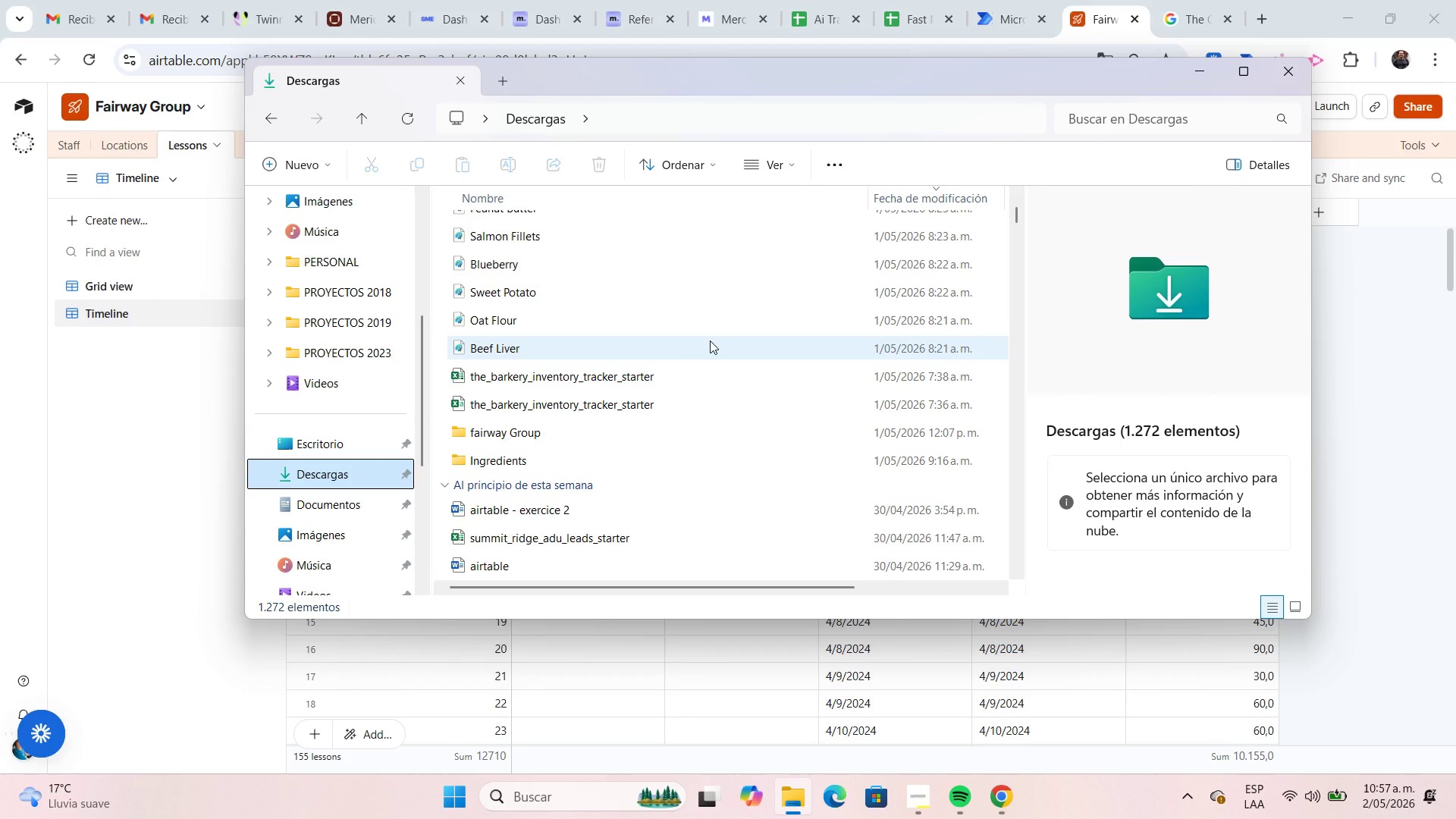 
double_click([603, 439])
 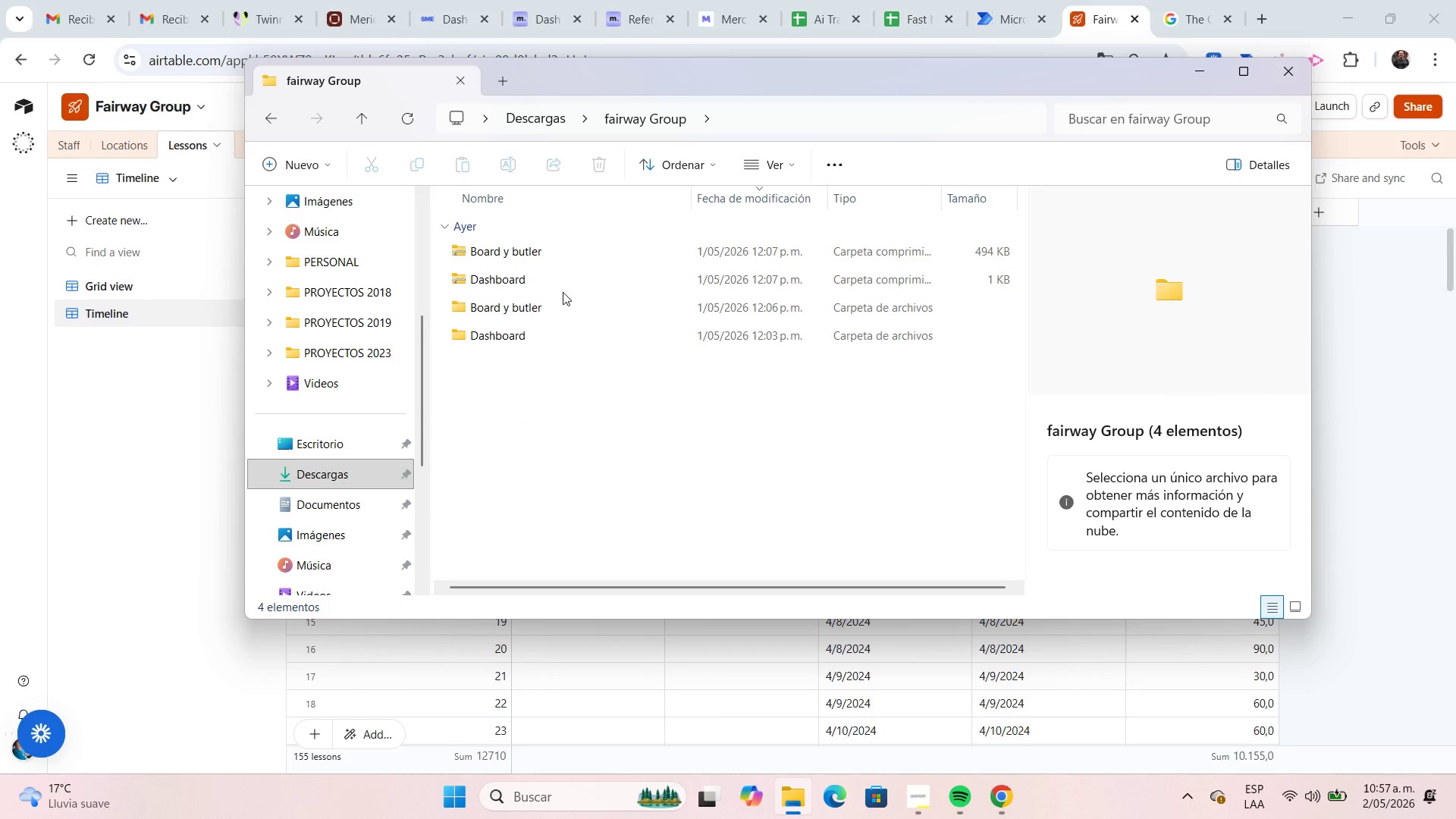 
left_click([558, 280])
 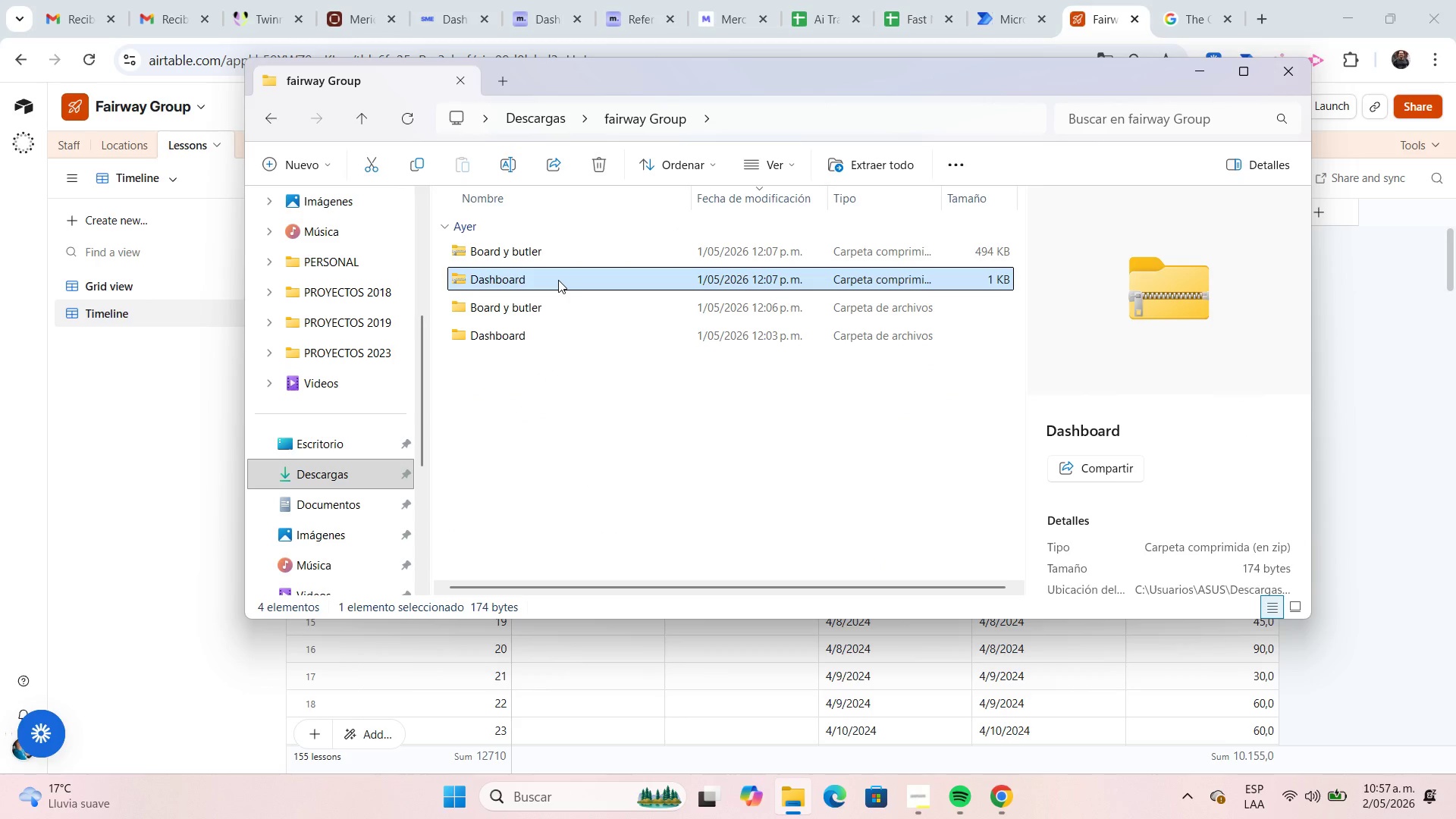 
key(Delete)
 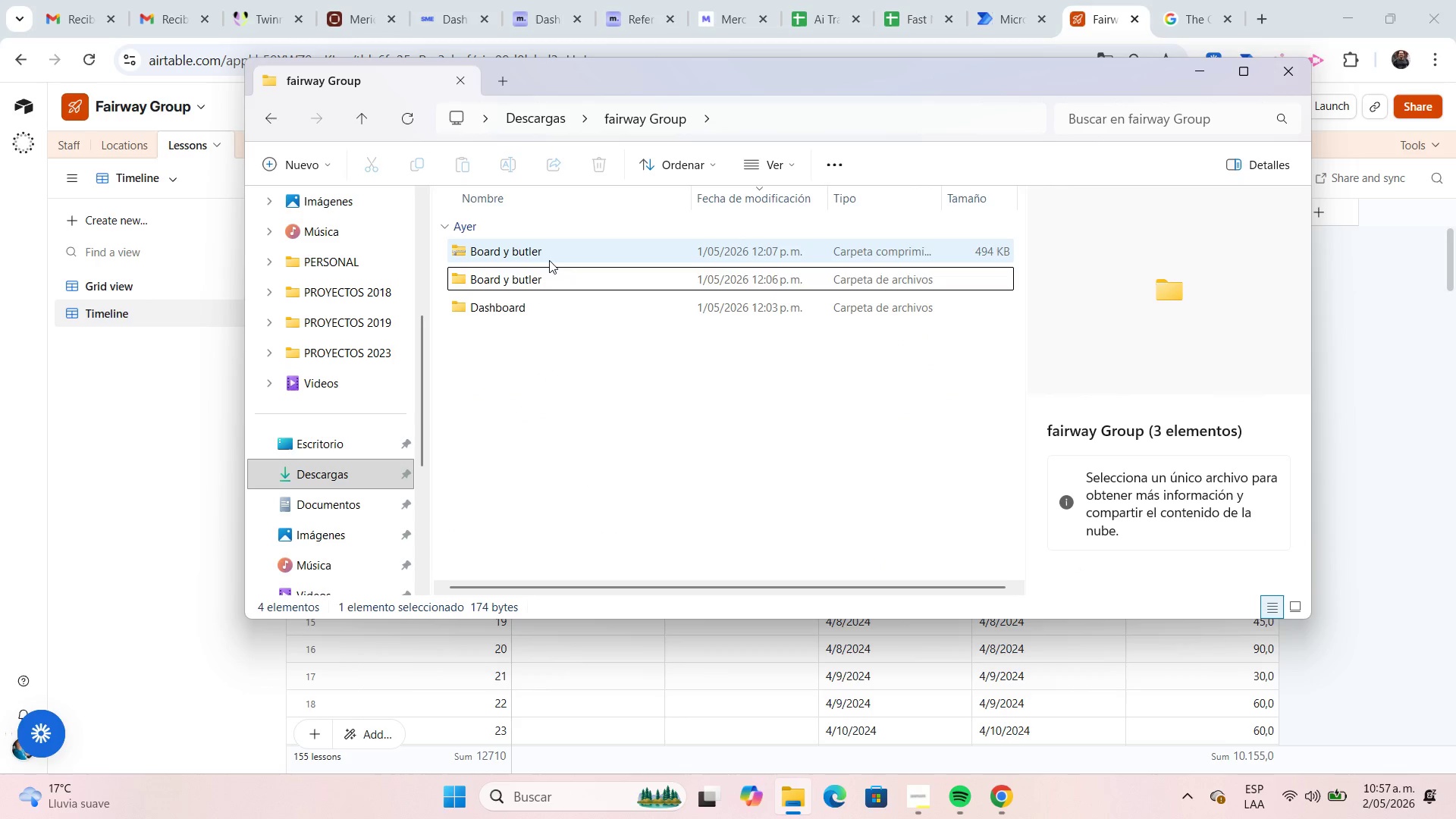 
left_click([548, 259])
 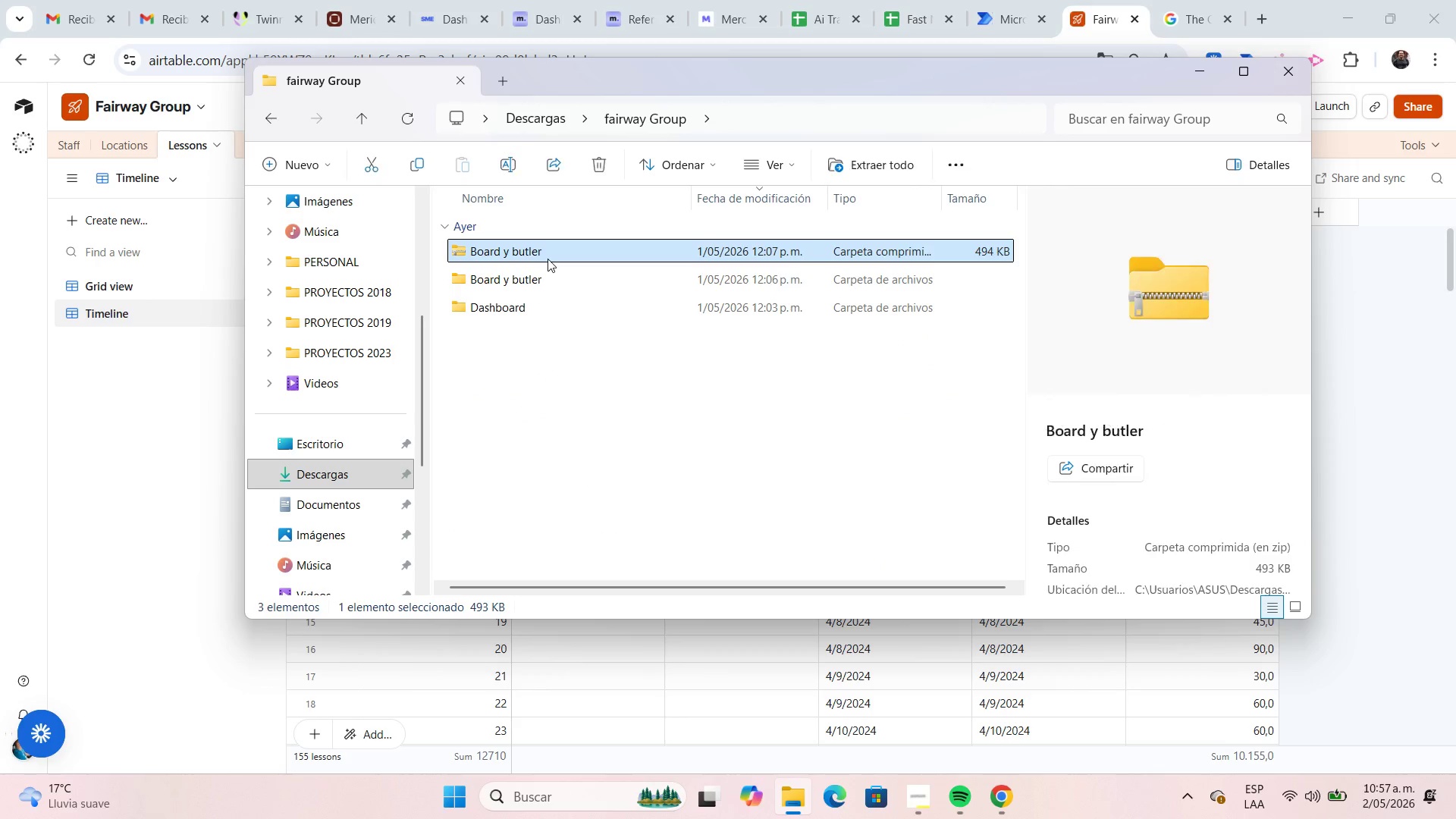 
key(Delete)
 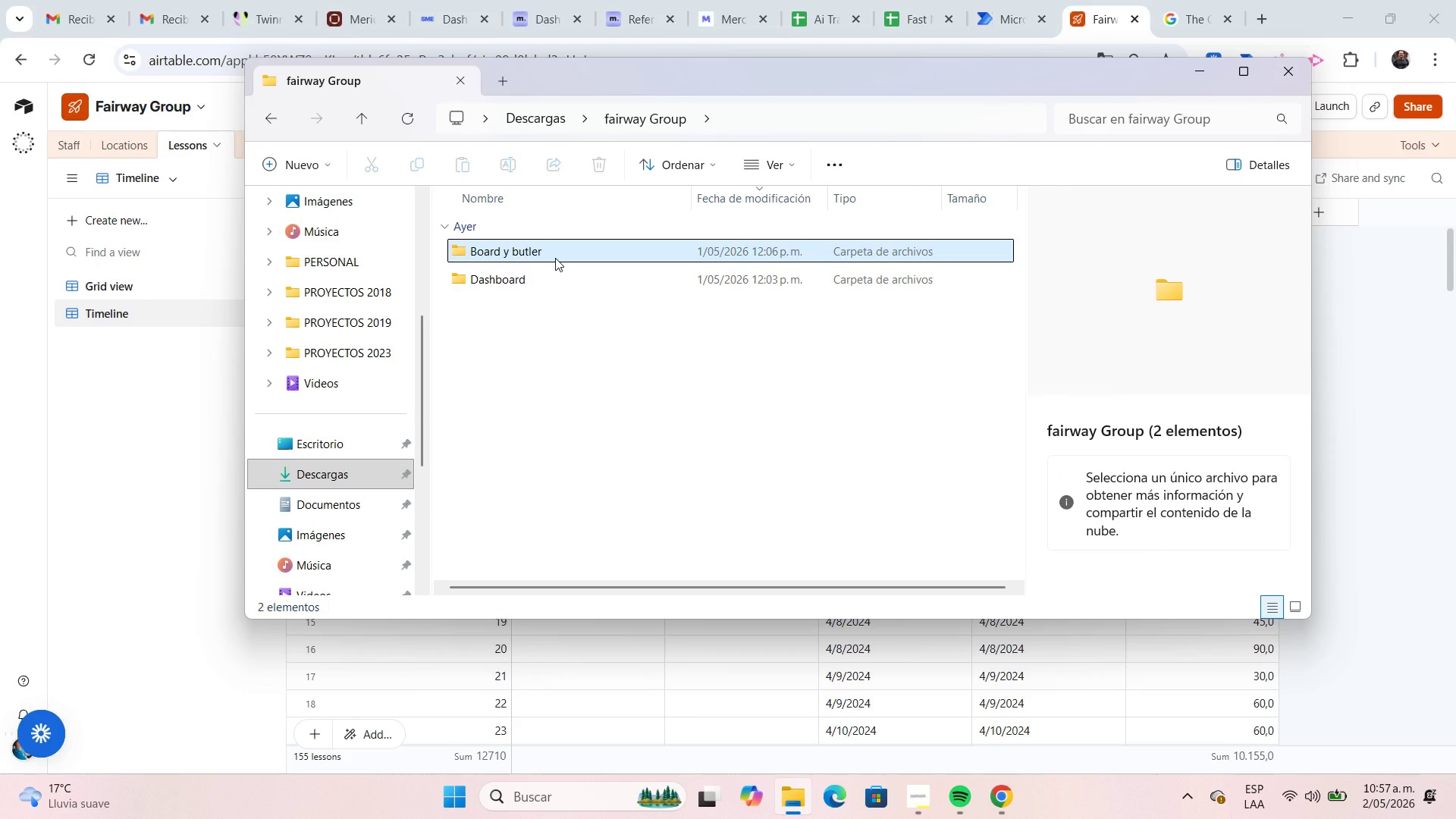 
double_click([555, 258])
 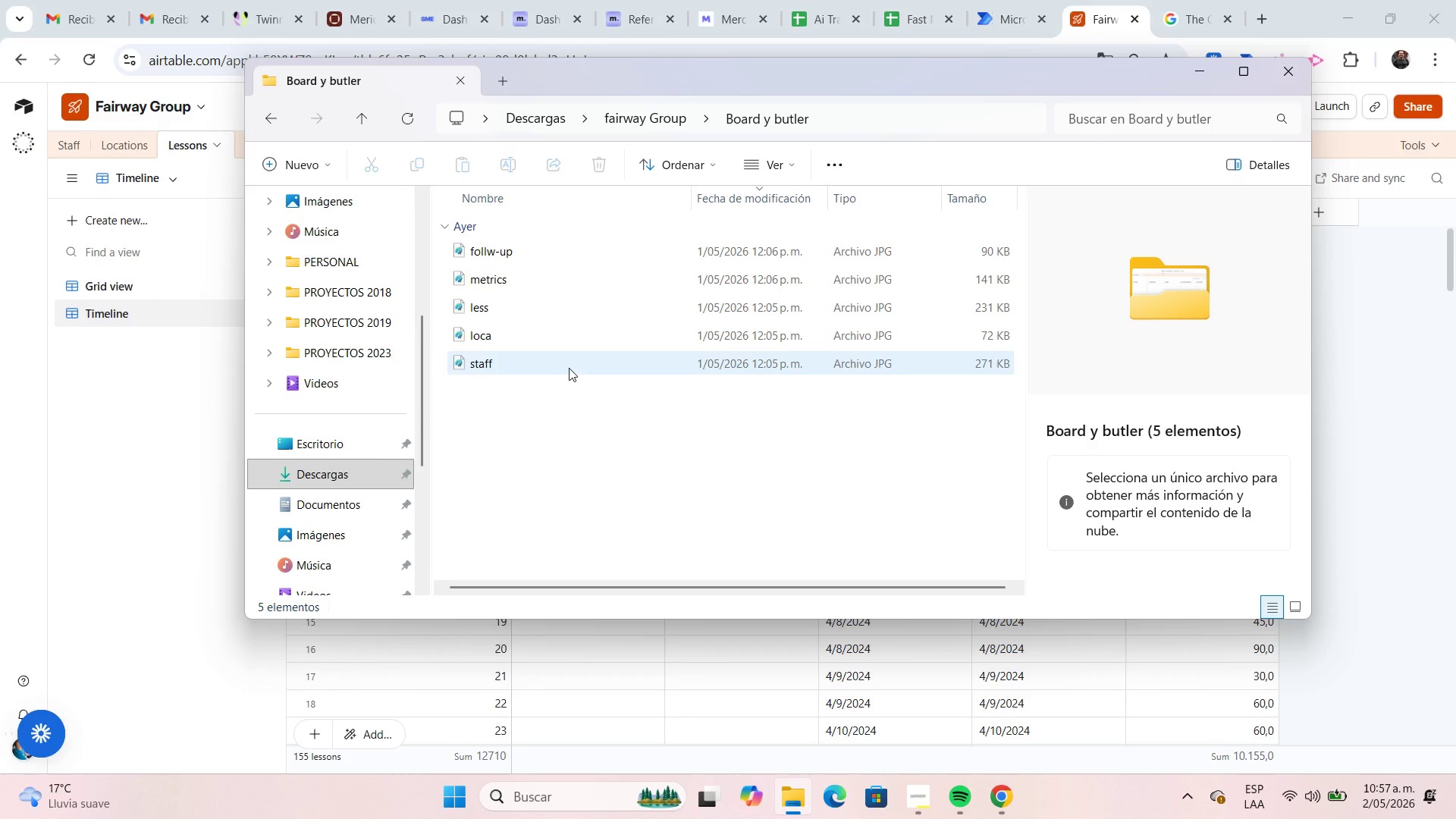 
wait(5.27)
 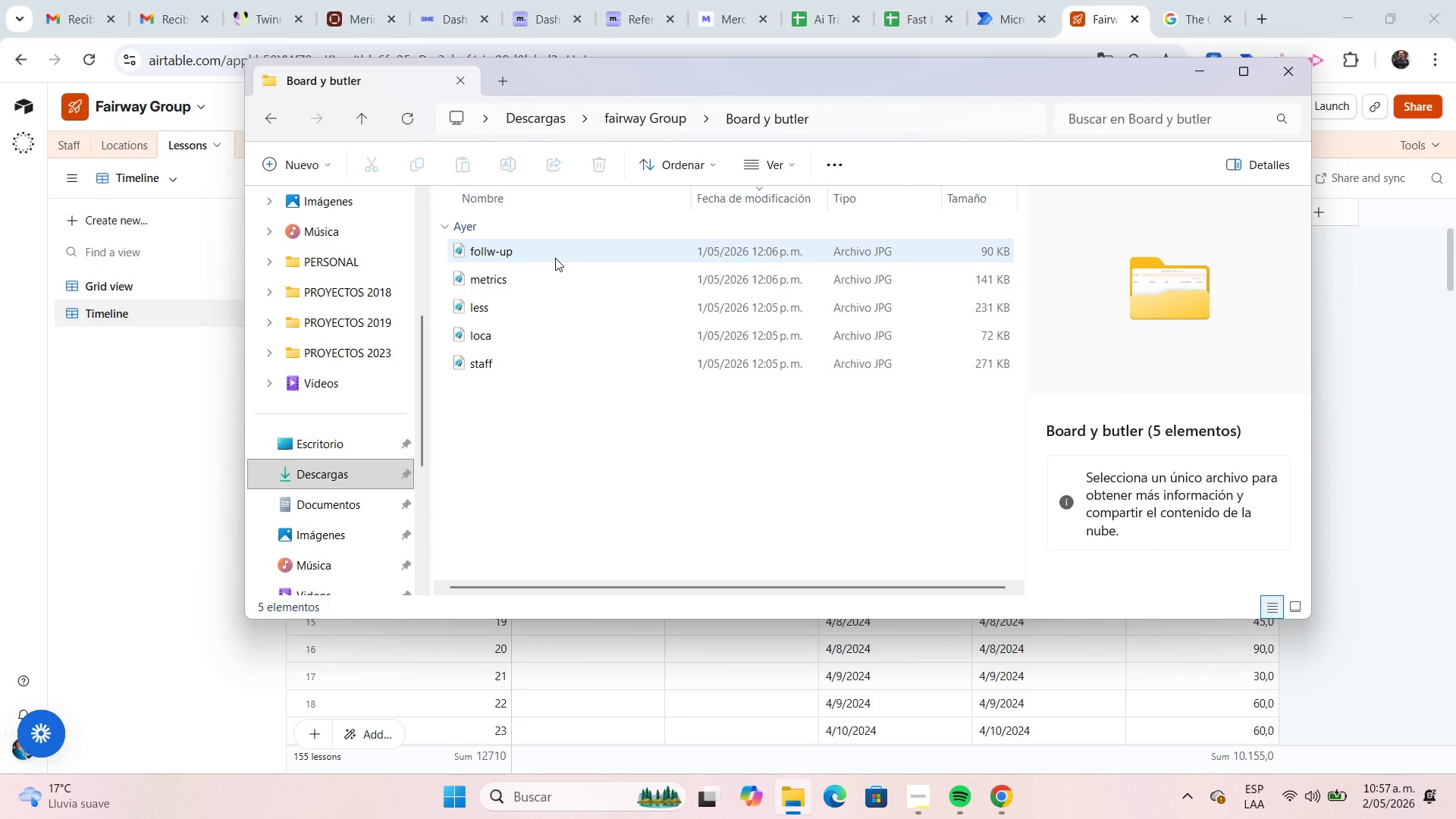 
left_click([1212, 73])
 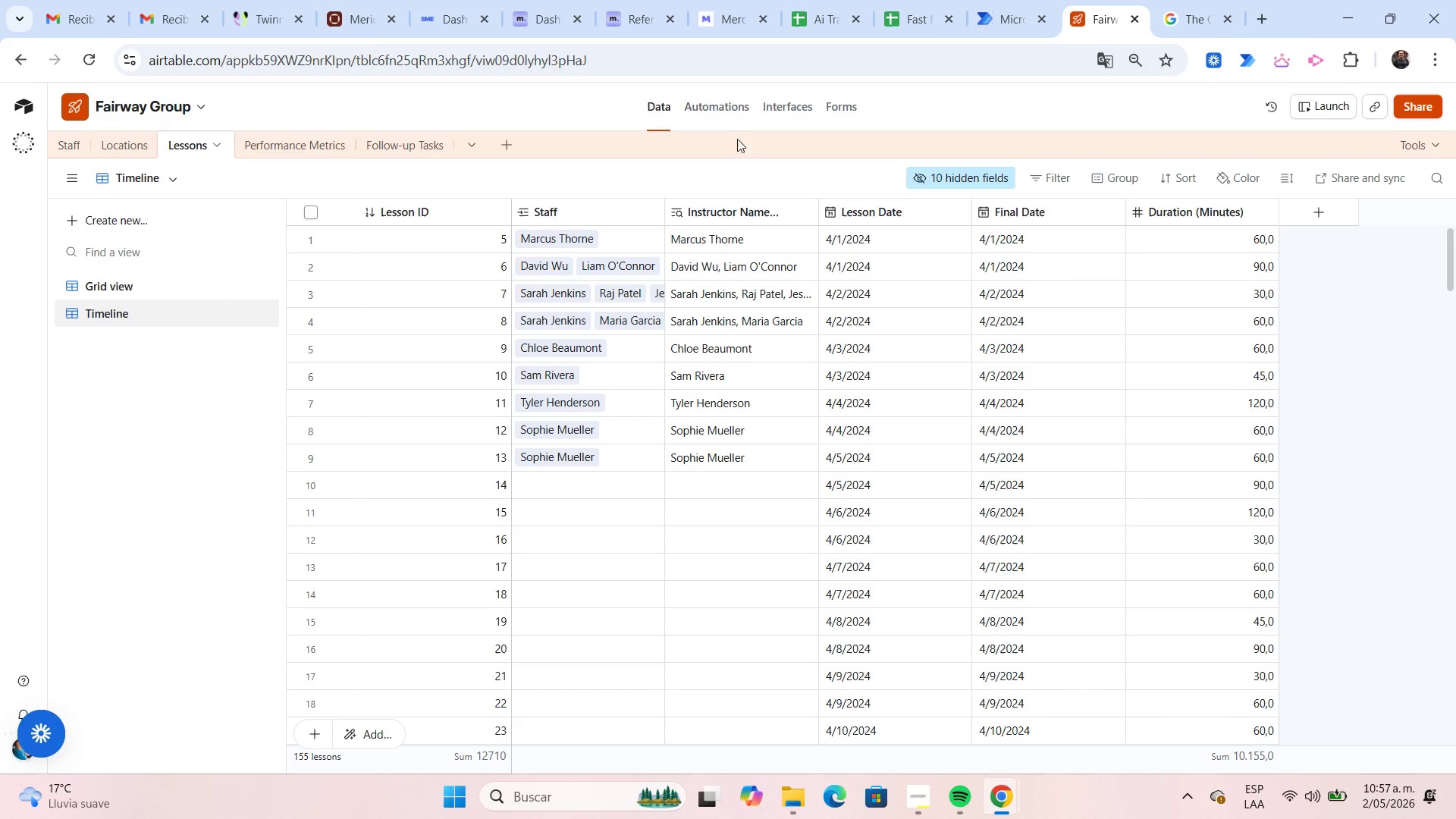 
left_click([726, 115])
 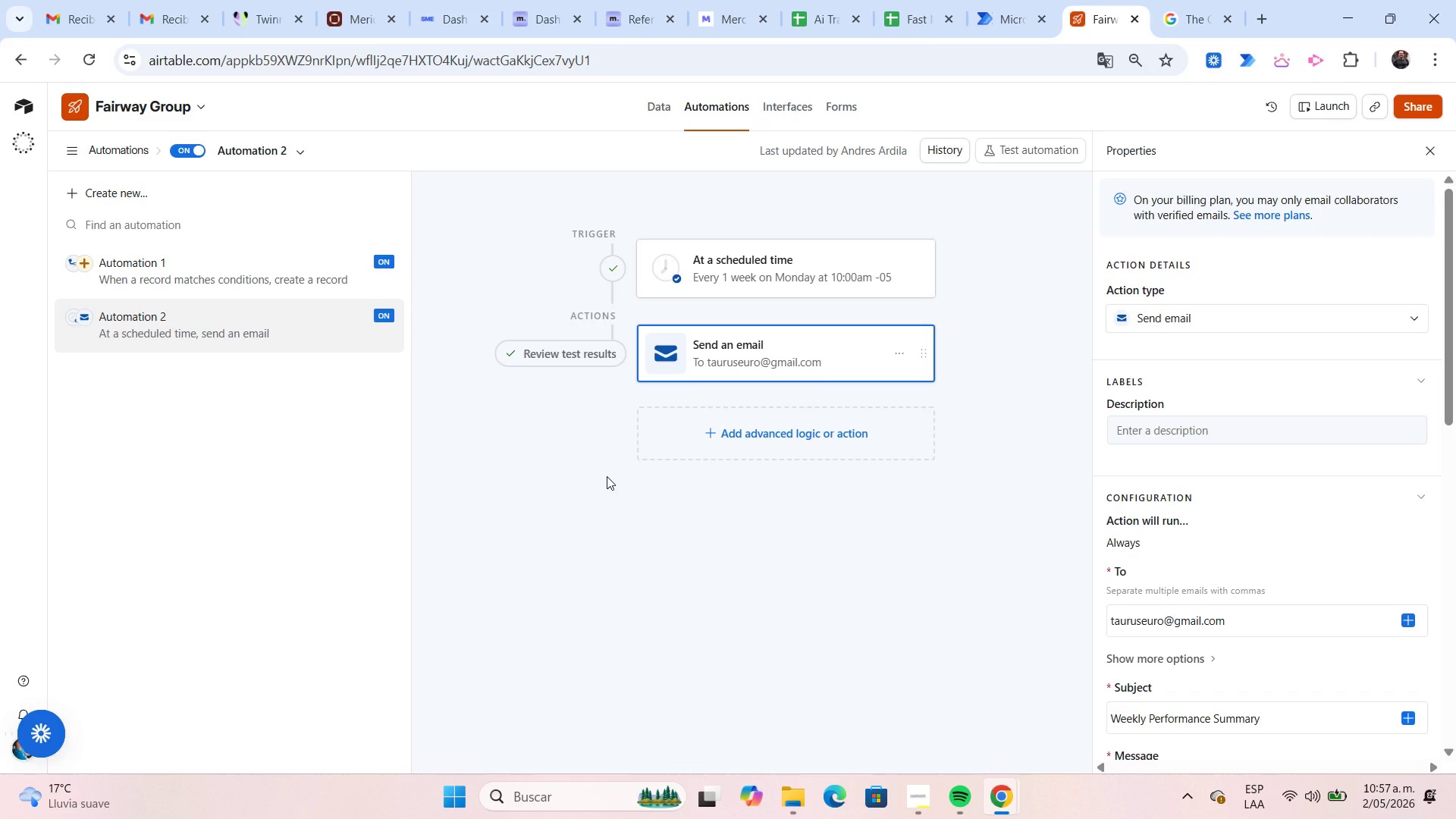 
key(Meta+Shift+S)
 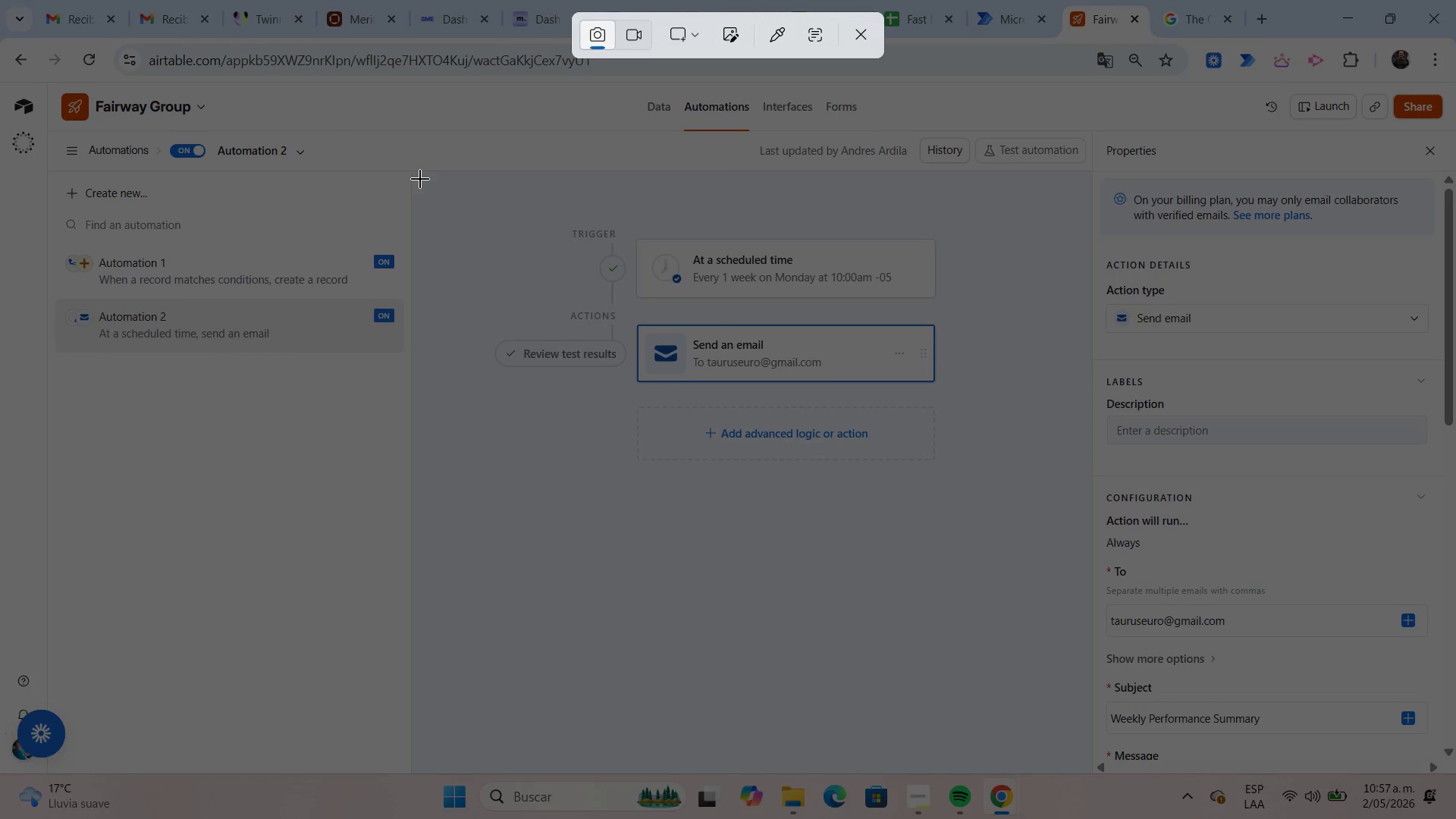 
left_click_drag(start_coordinate=[414, 174], to_coordinate=[1084, 524])
 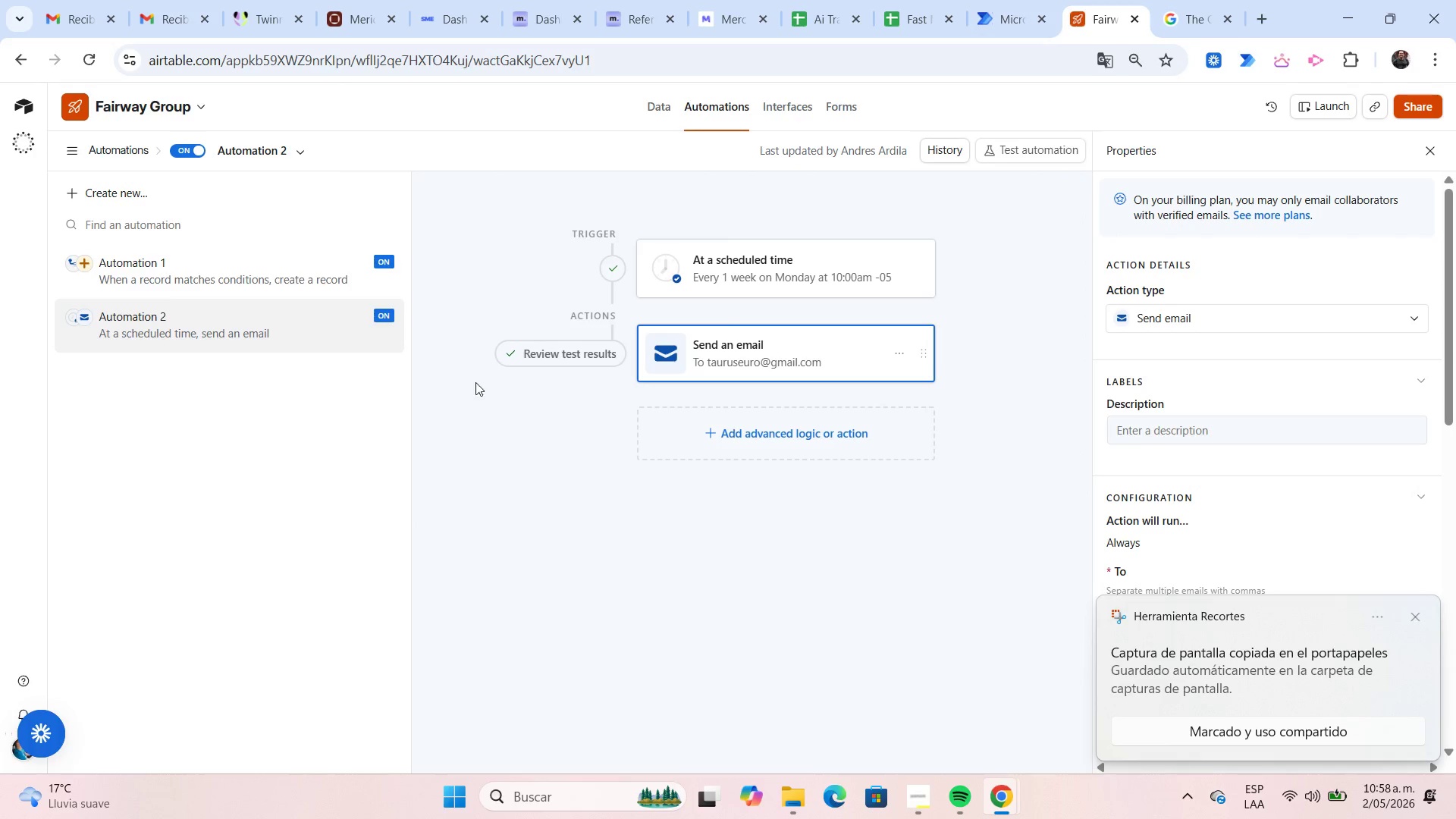 
left_click([212, 274])
 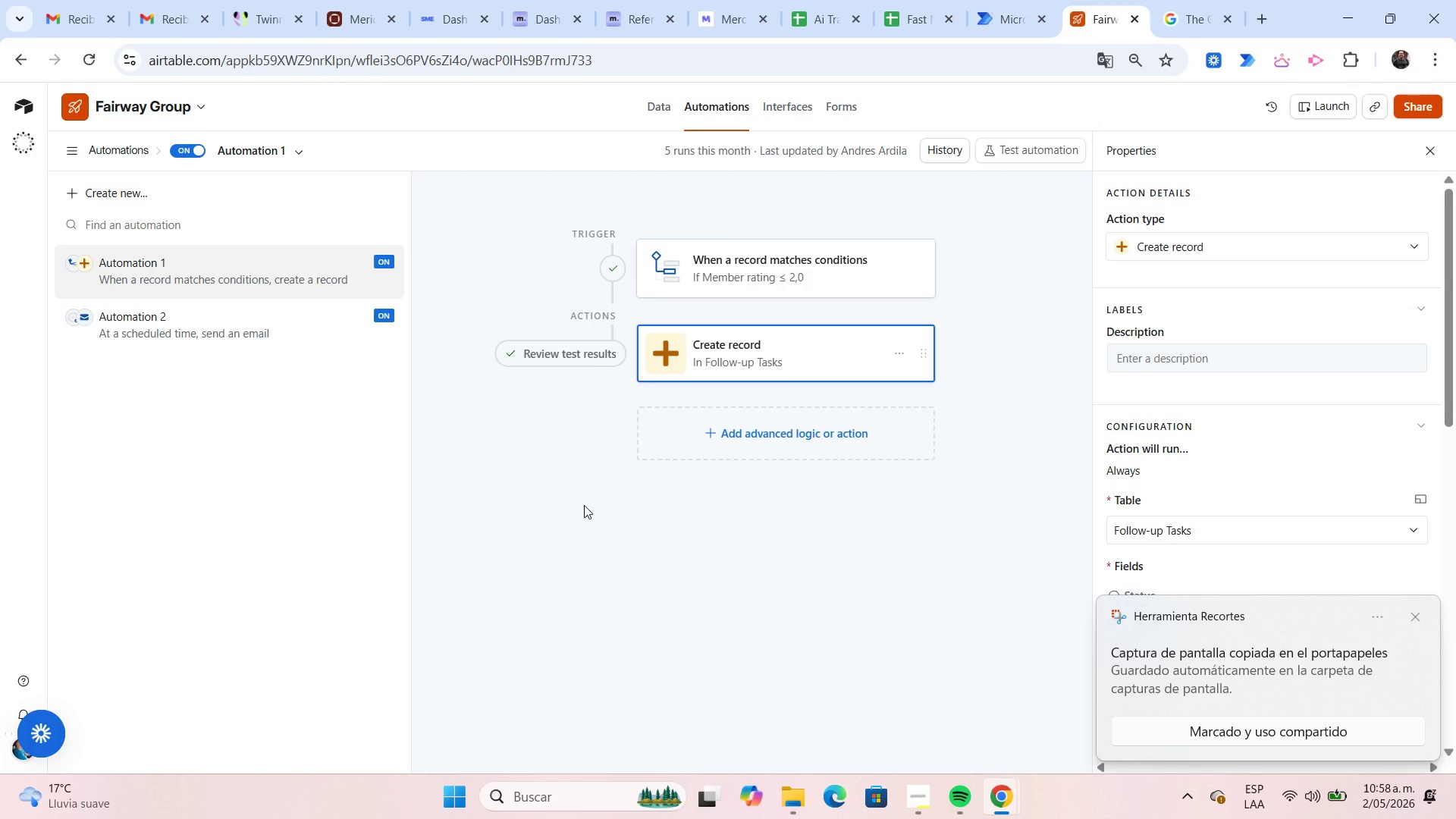 
key(Meta+Shift+S)
 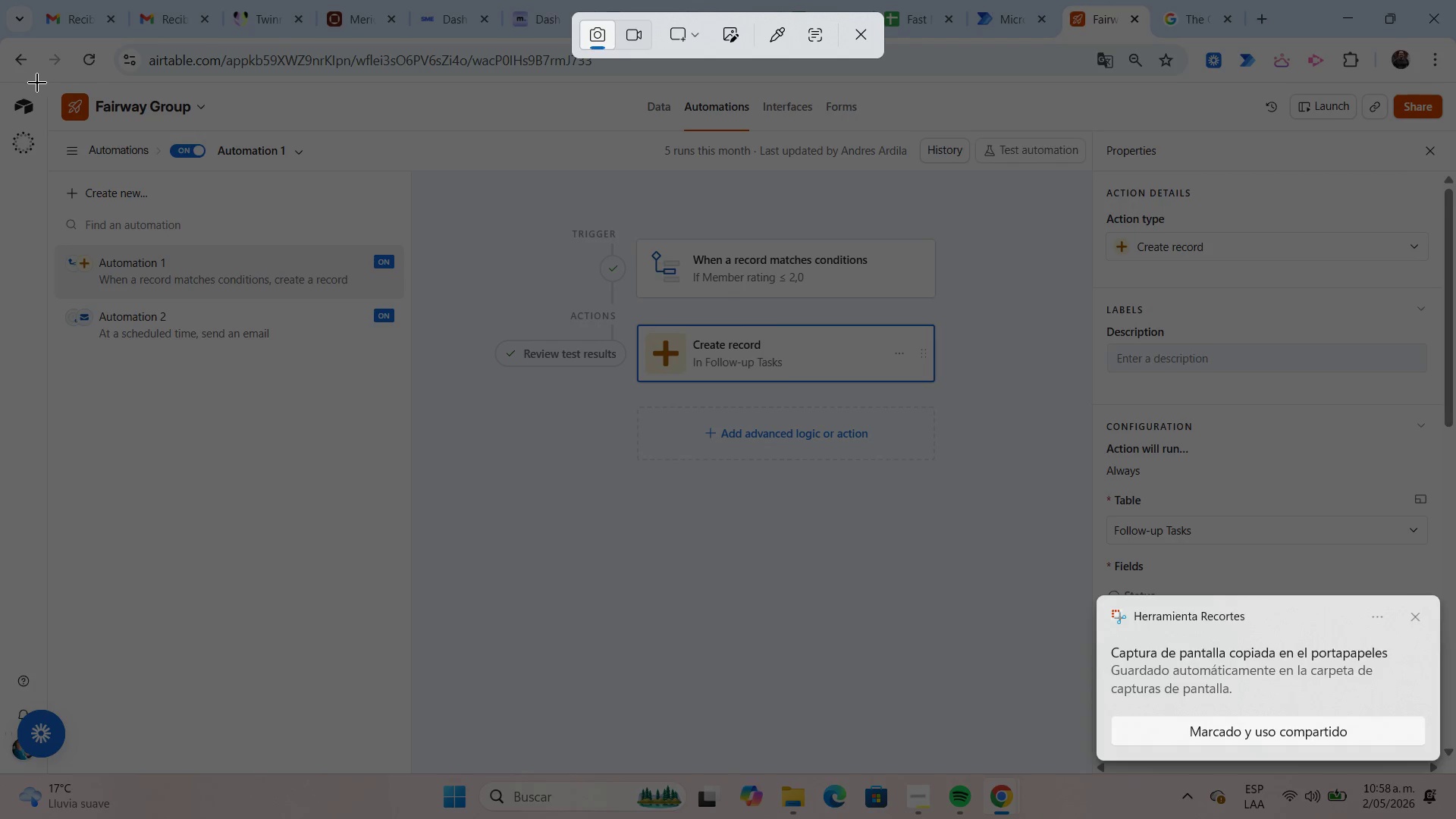 
left_click_drag(start_coordinate=[42, 83], to_coordinate=[1113, 552])
 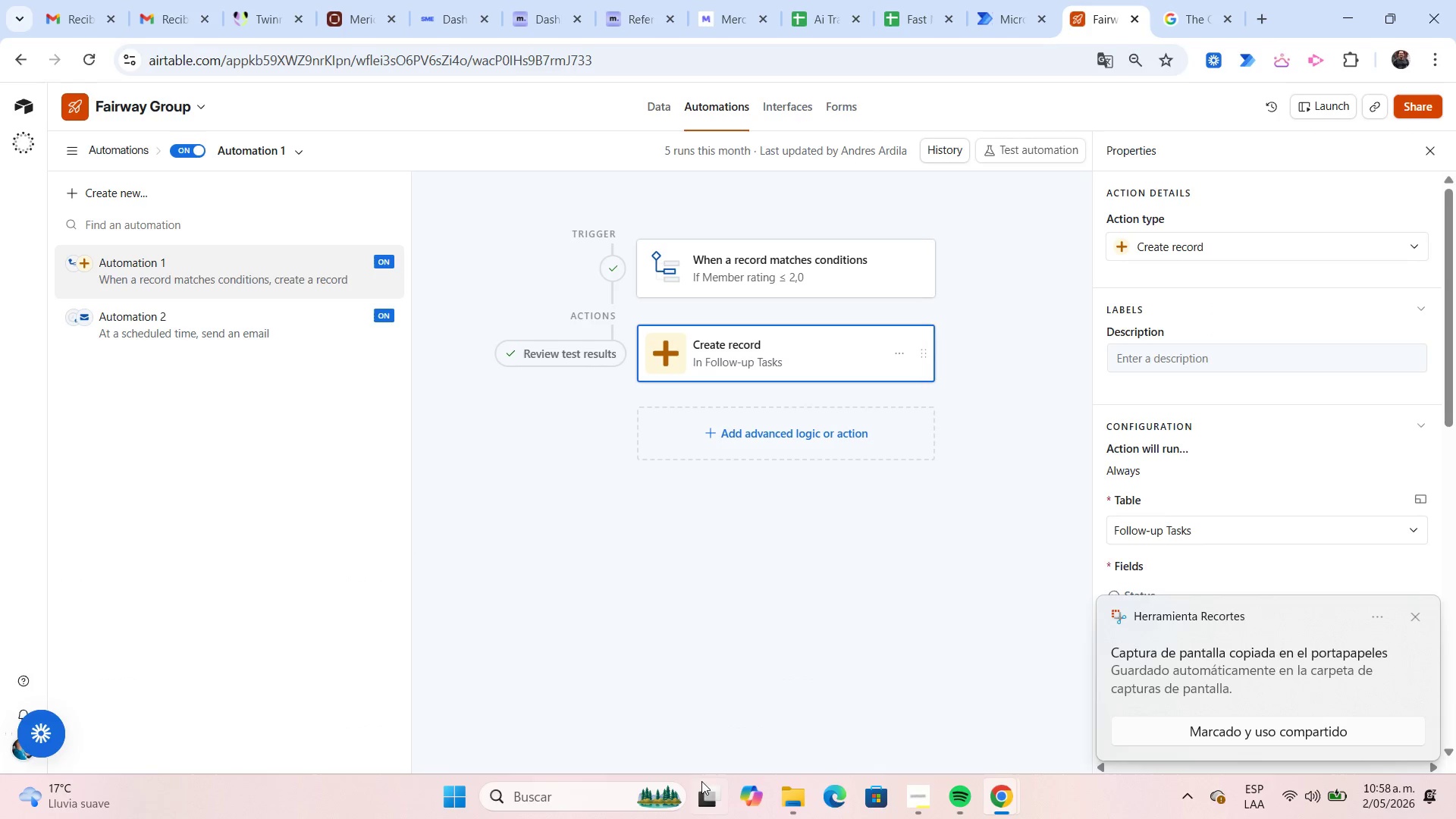 
left_click([528, 793])
 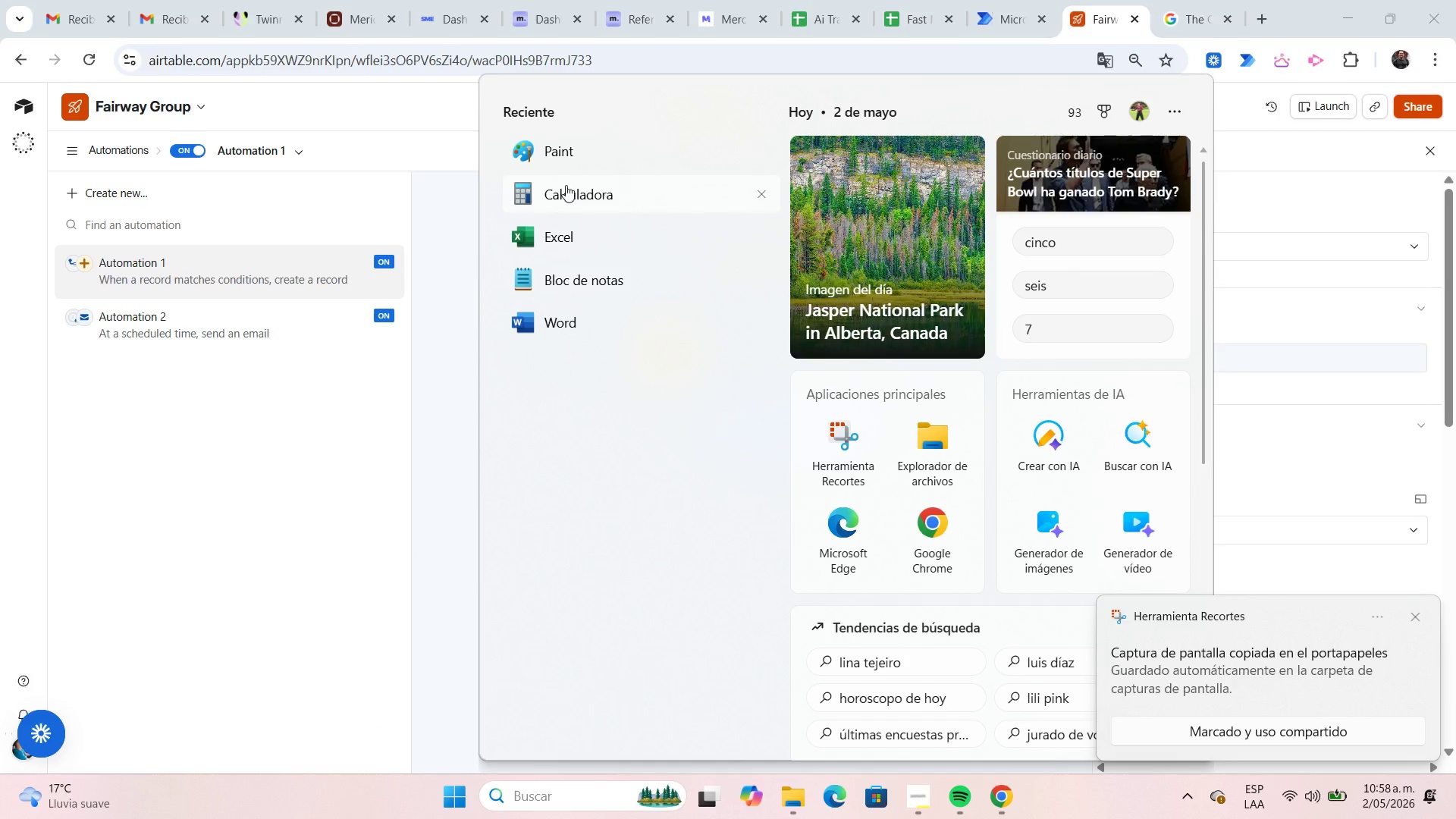 
left_click([570, 162])
 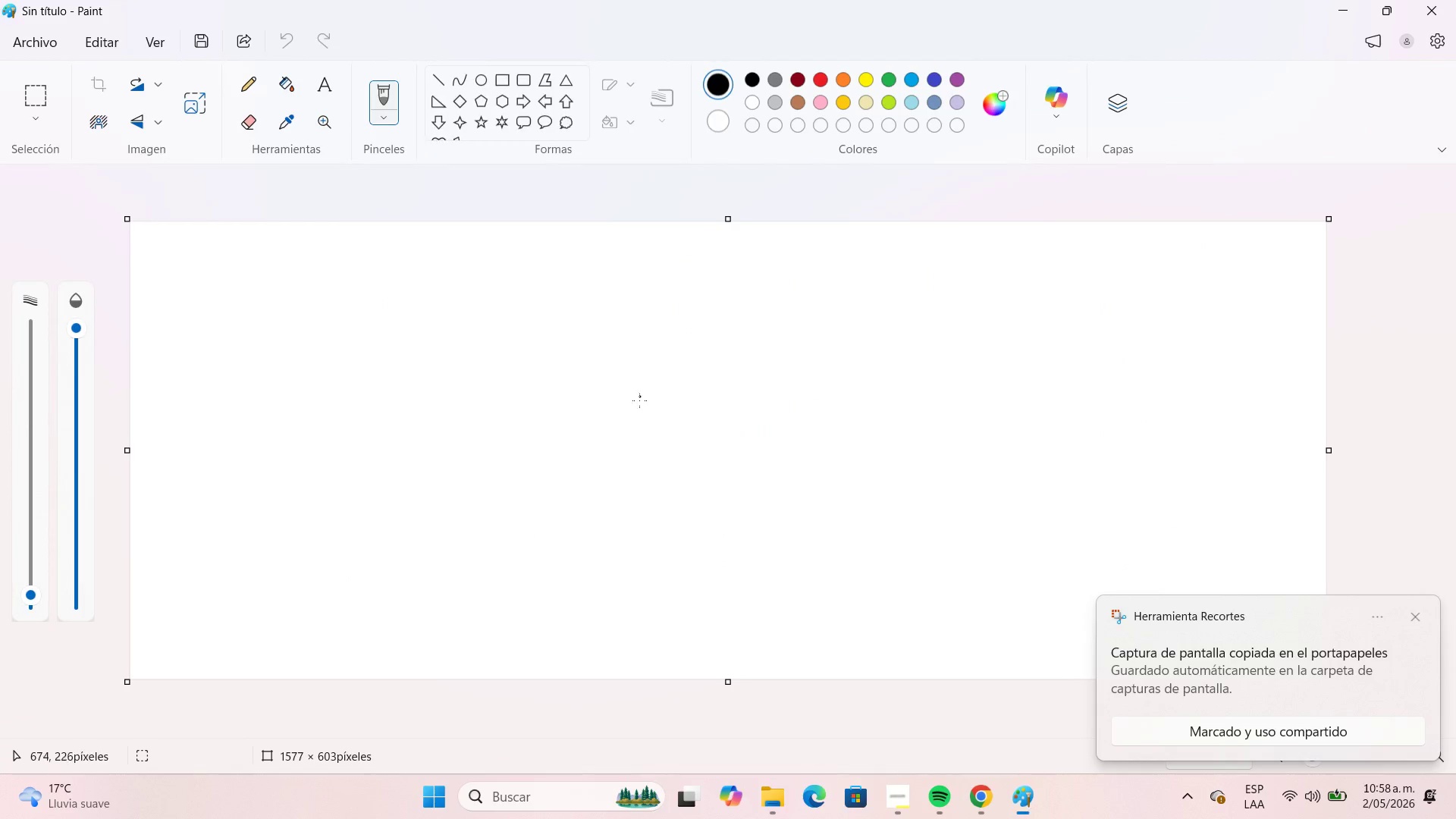 
key(Control+V)
 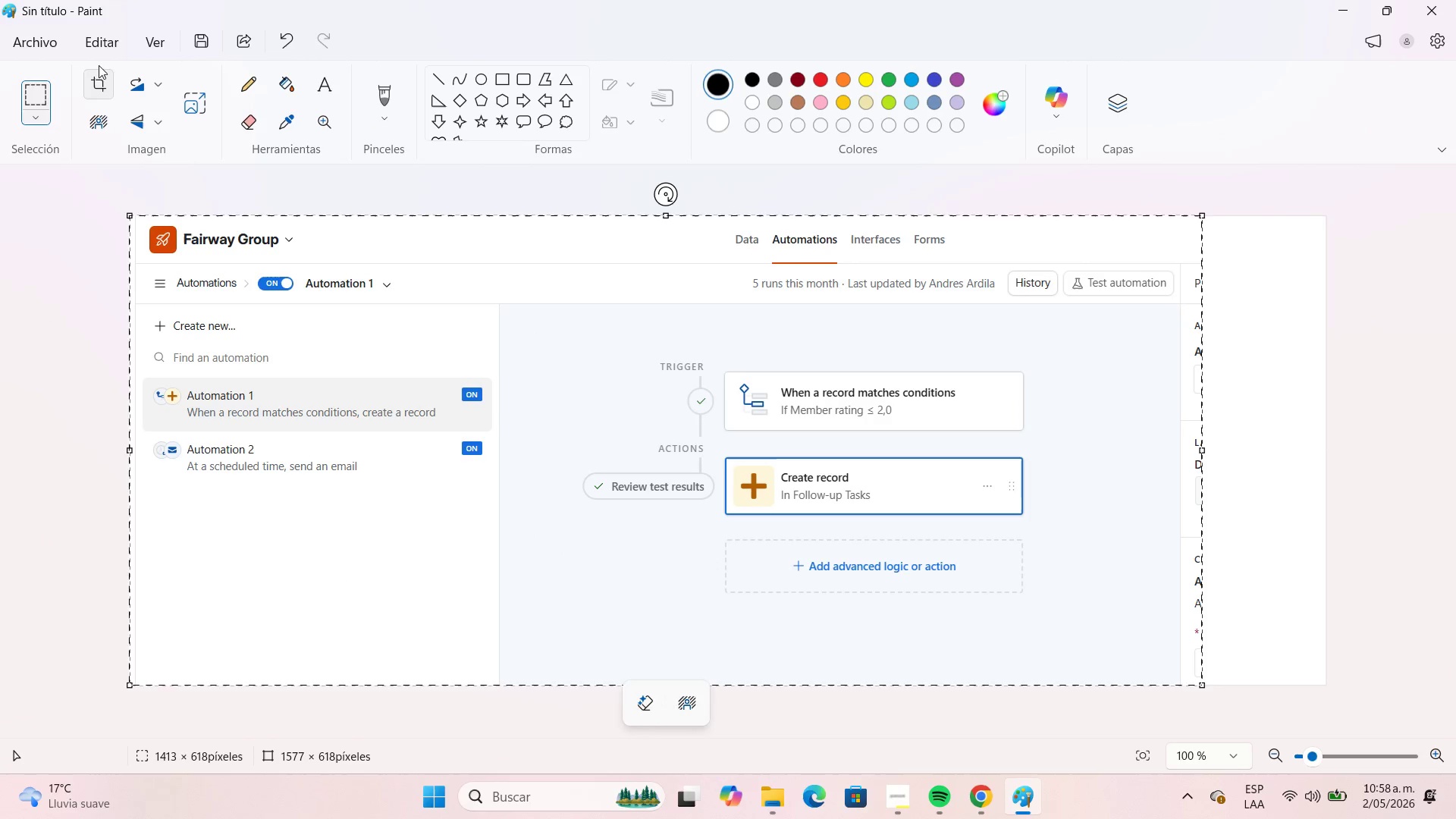 
left_click([58, 38])
 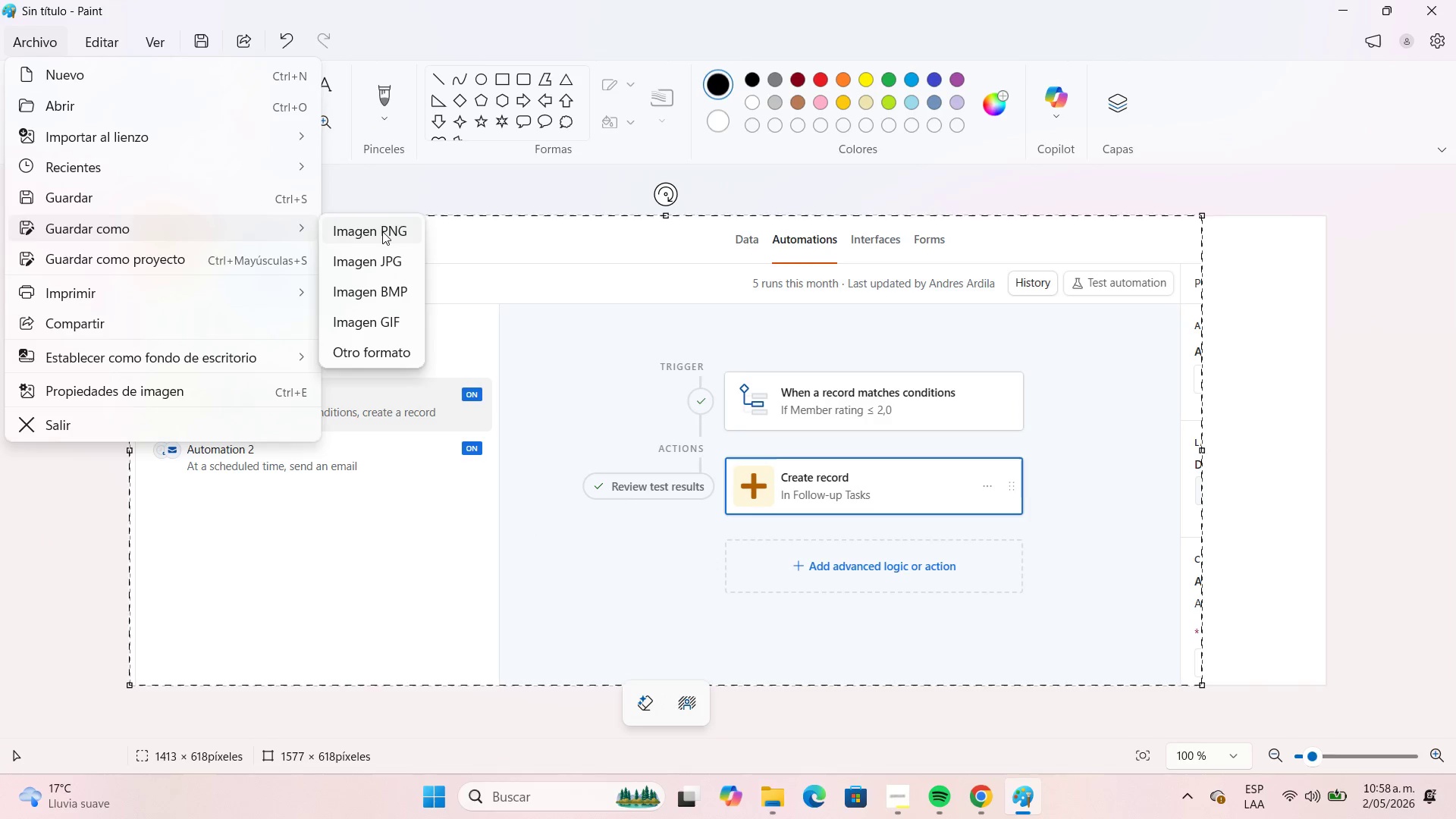 
left_click([396, 265])
 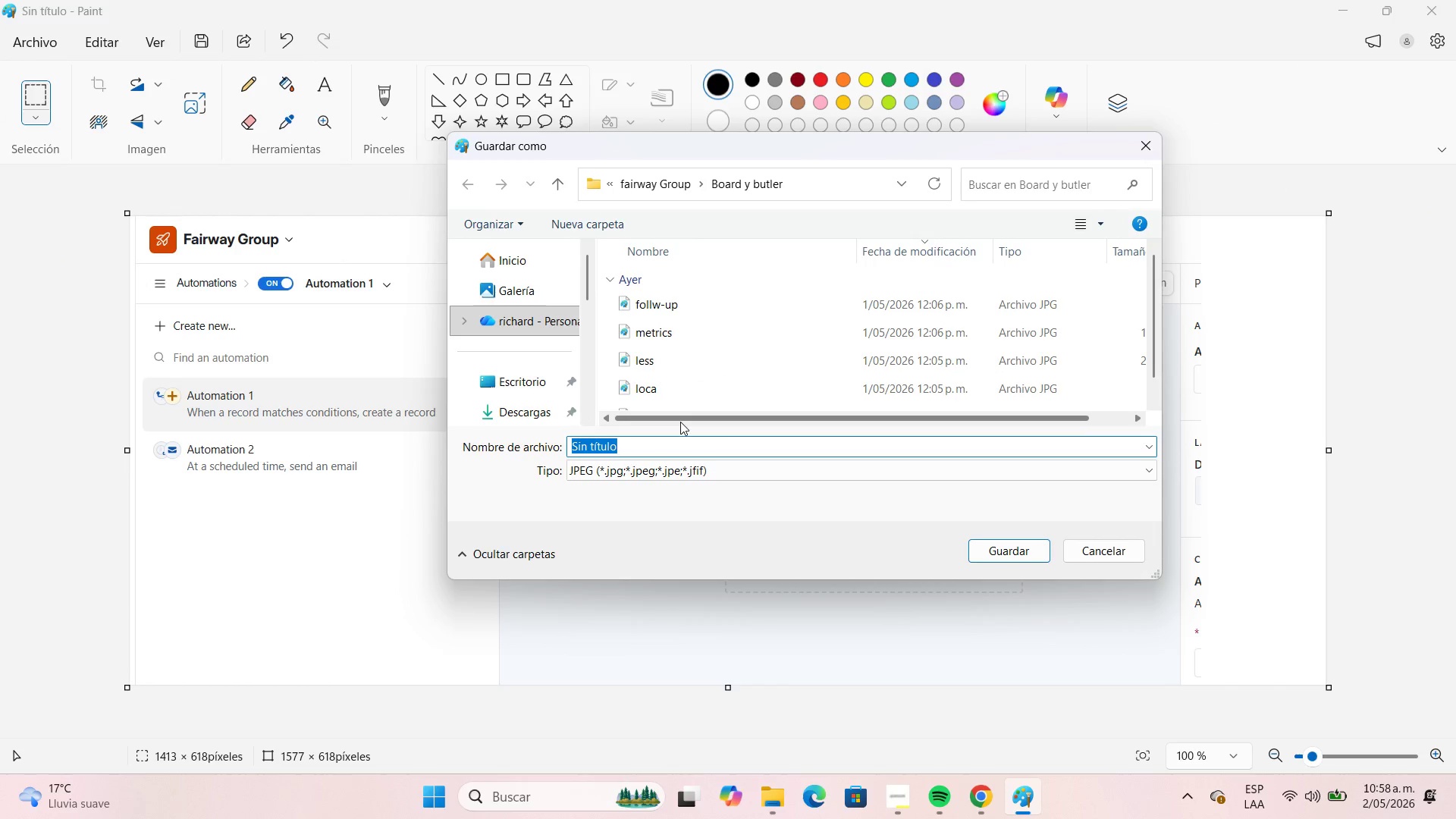 
type(auto 1)
 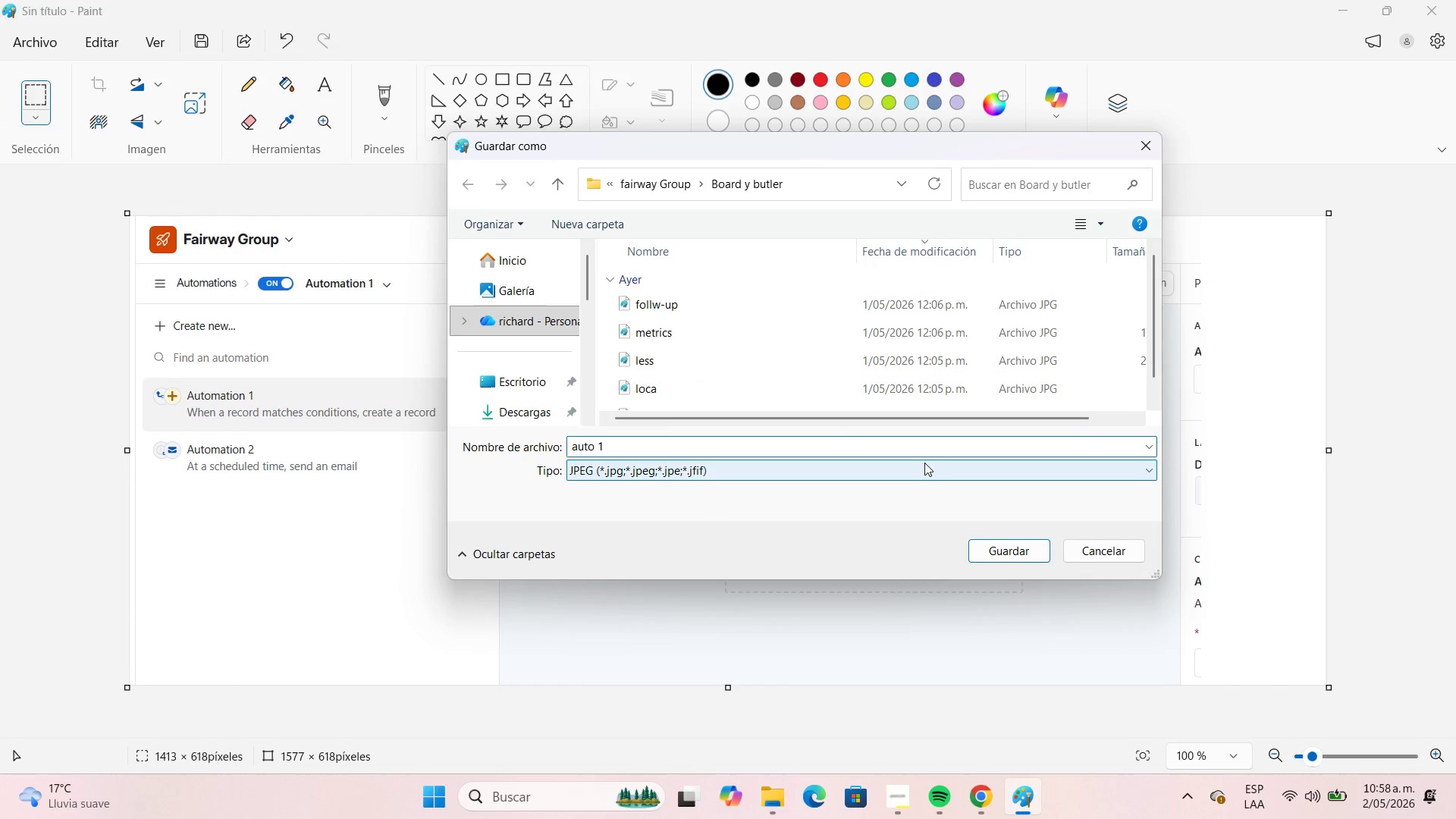 
left_click([1018, 554])
 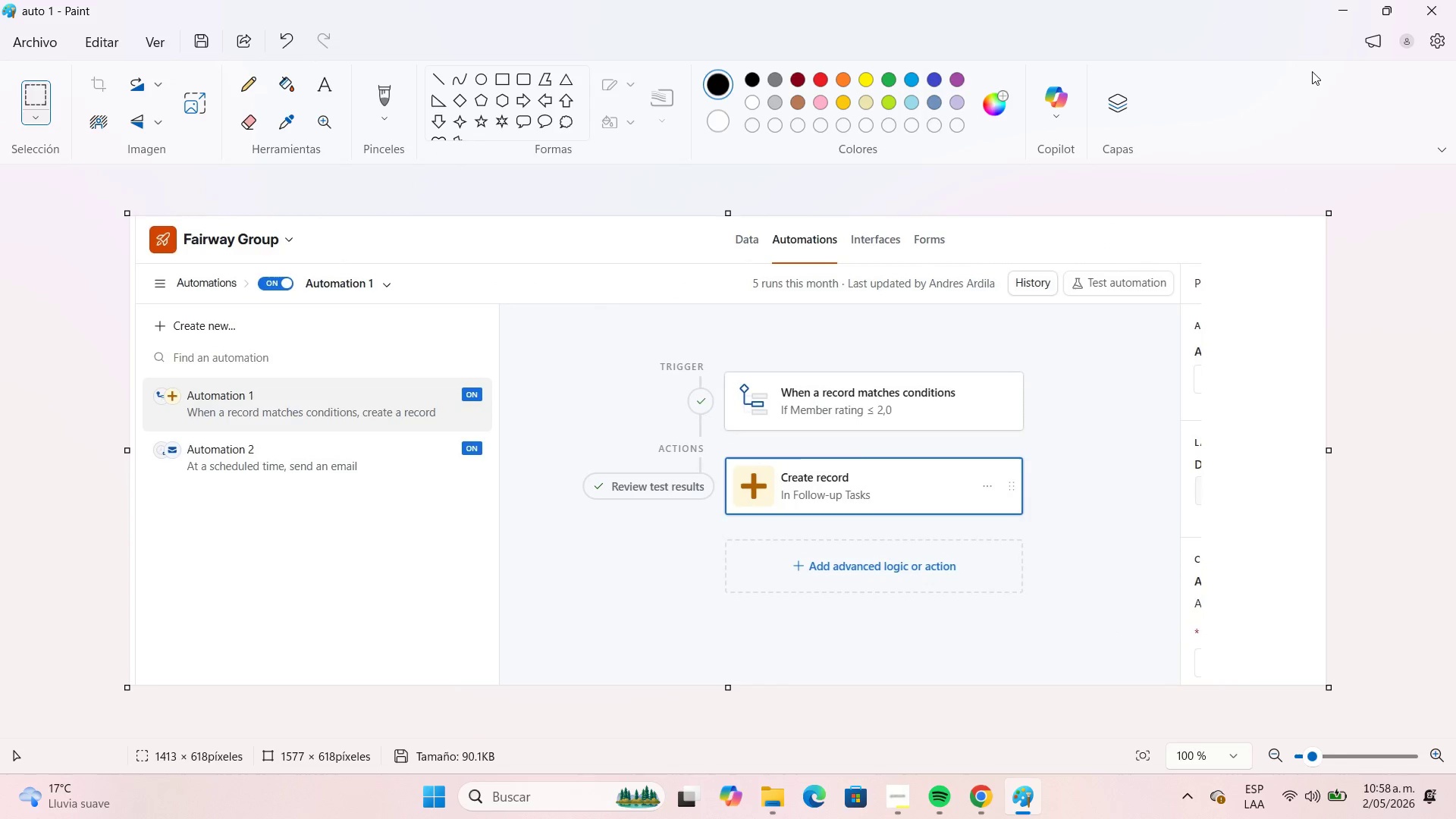 
left_click([1352, 17])
 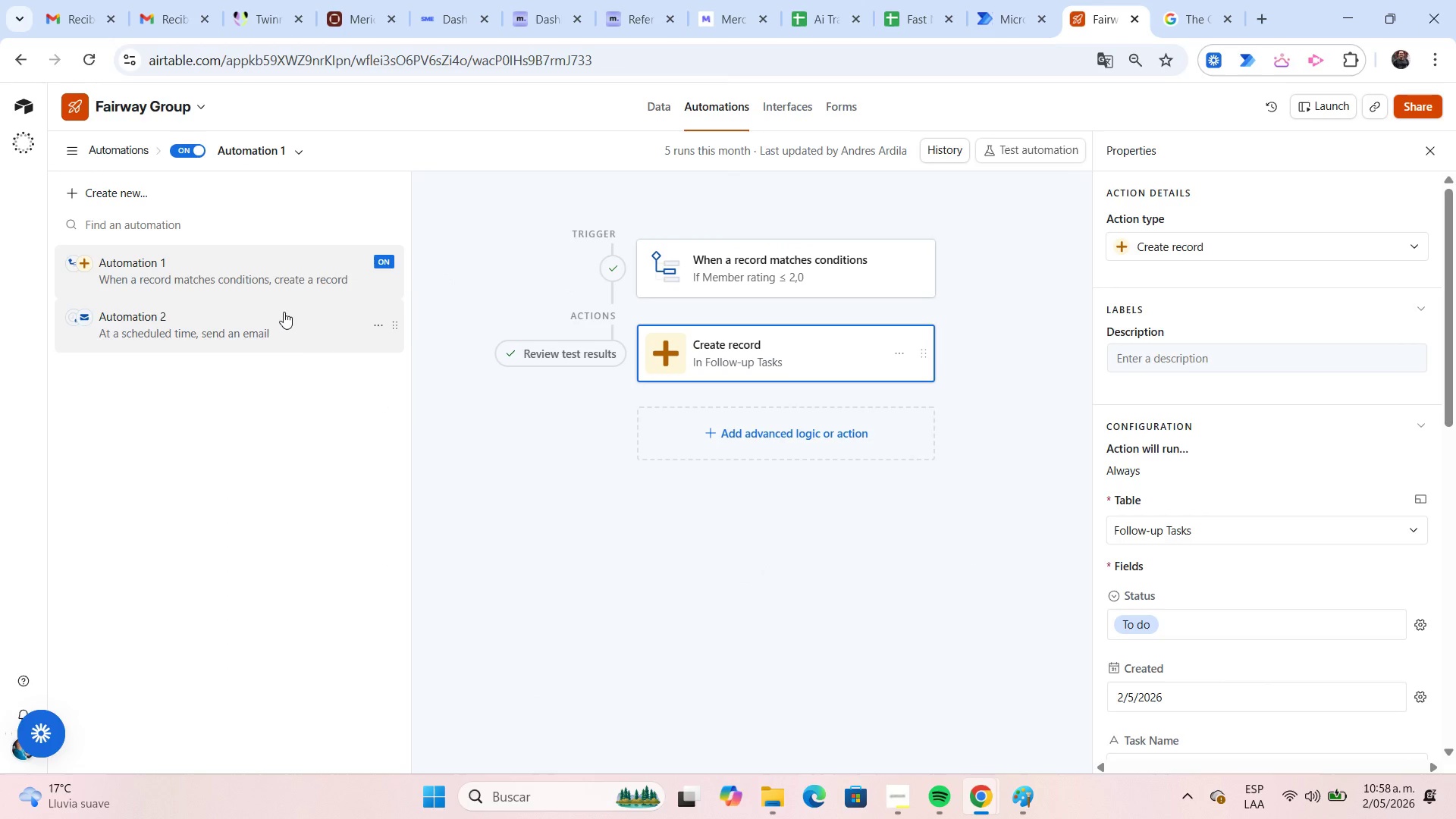 
left_click([278, 312])
 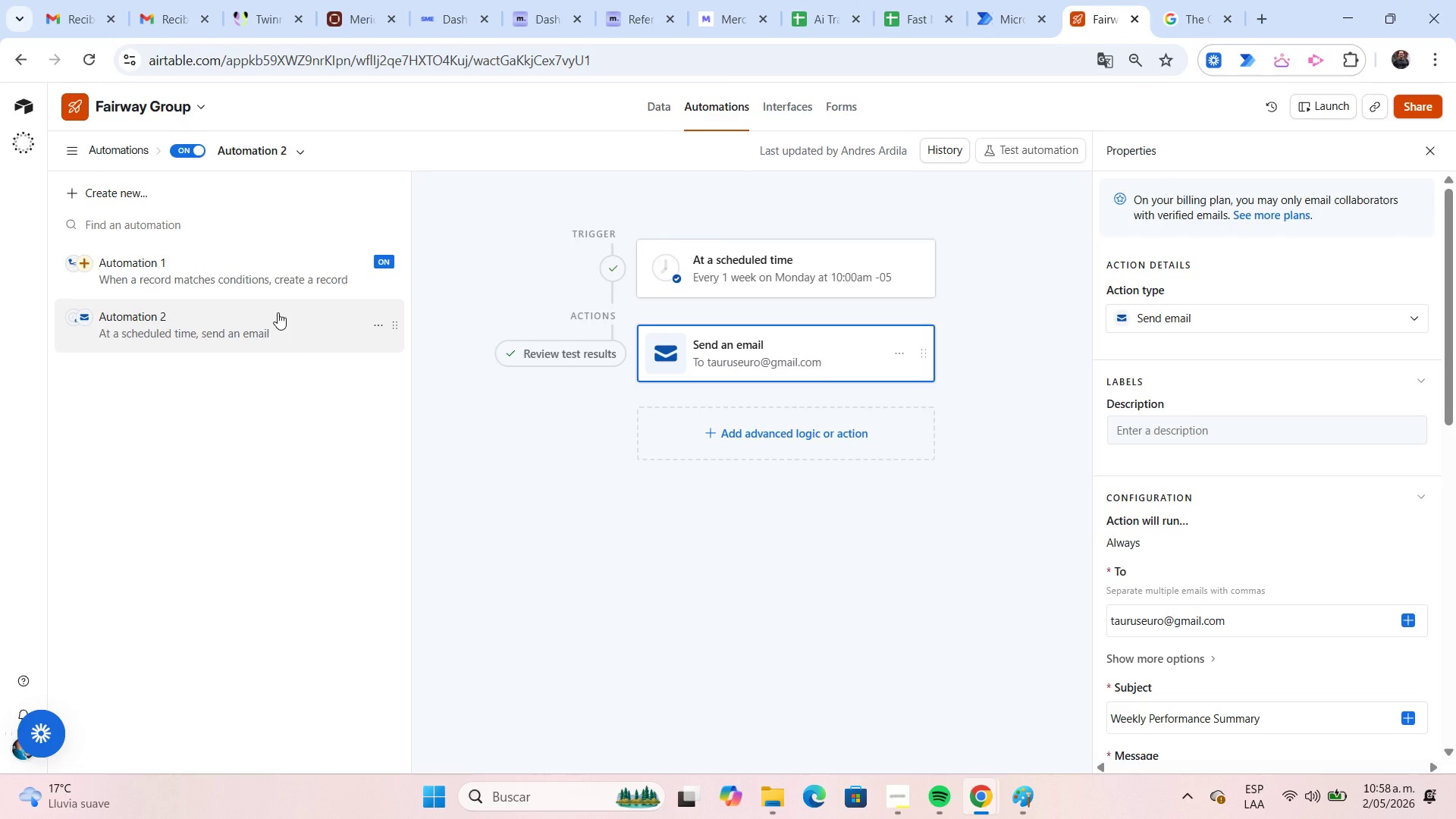 
key(Meta+Shift+S)
 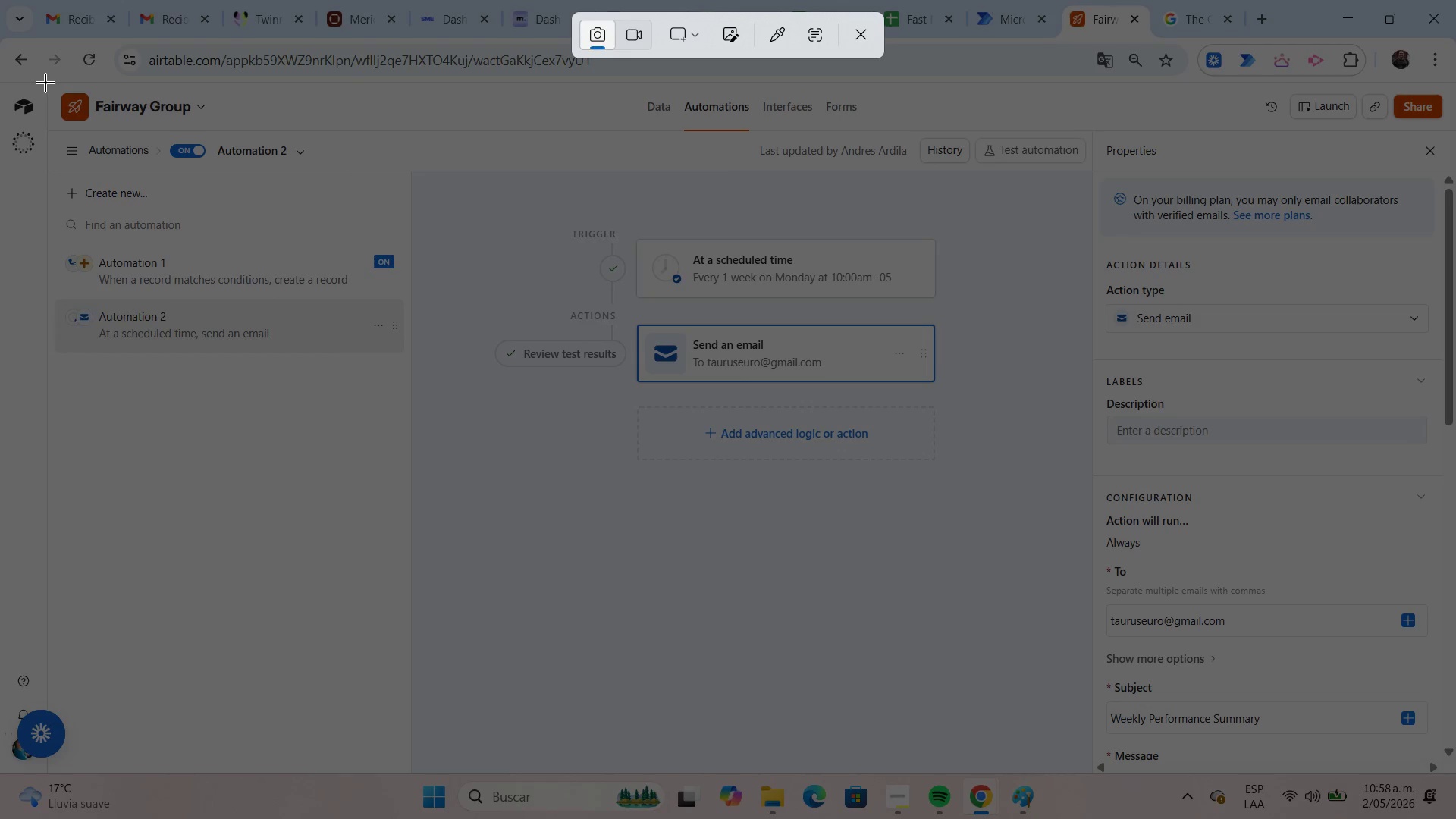 
left_click_drag(start_coordinate=[46, 79], to_coordinate=[1454, 676])
 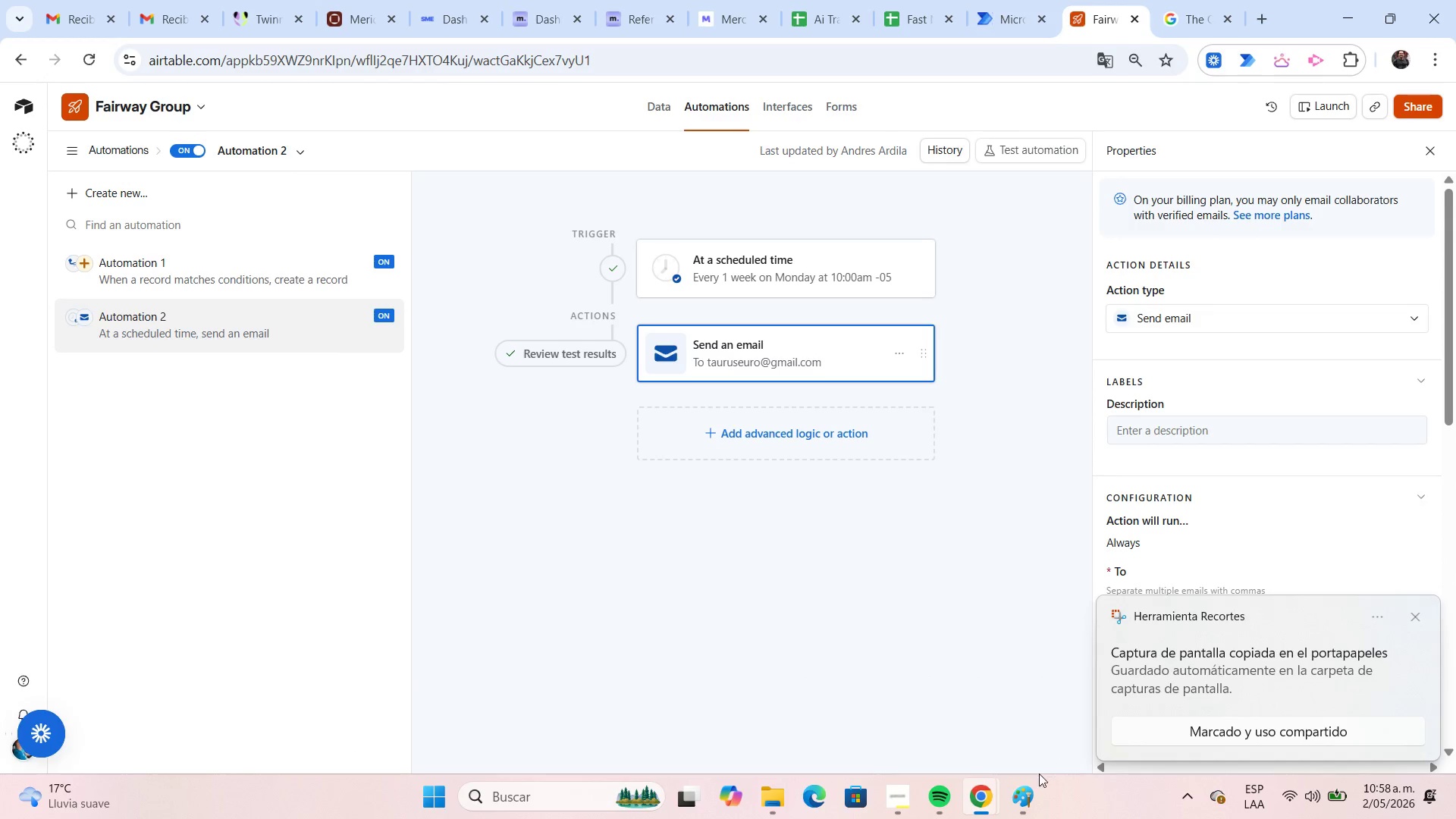 
left_click([1038, 792])
 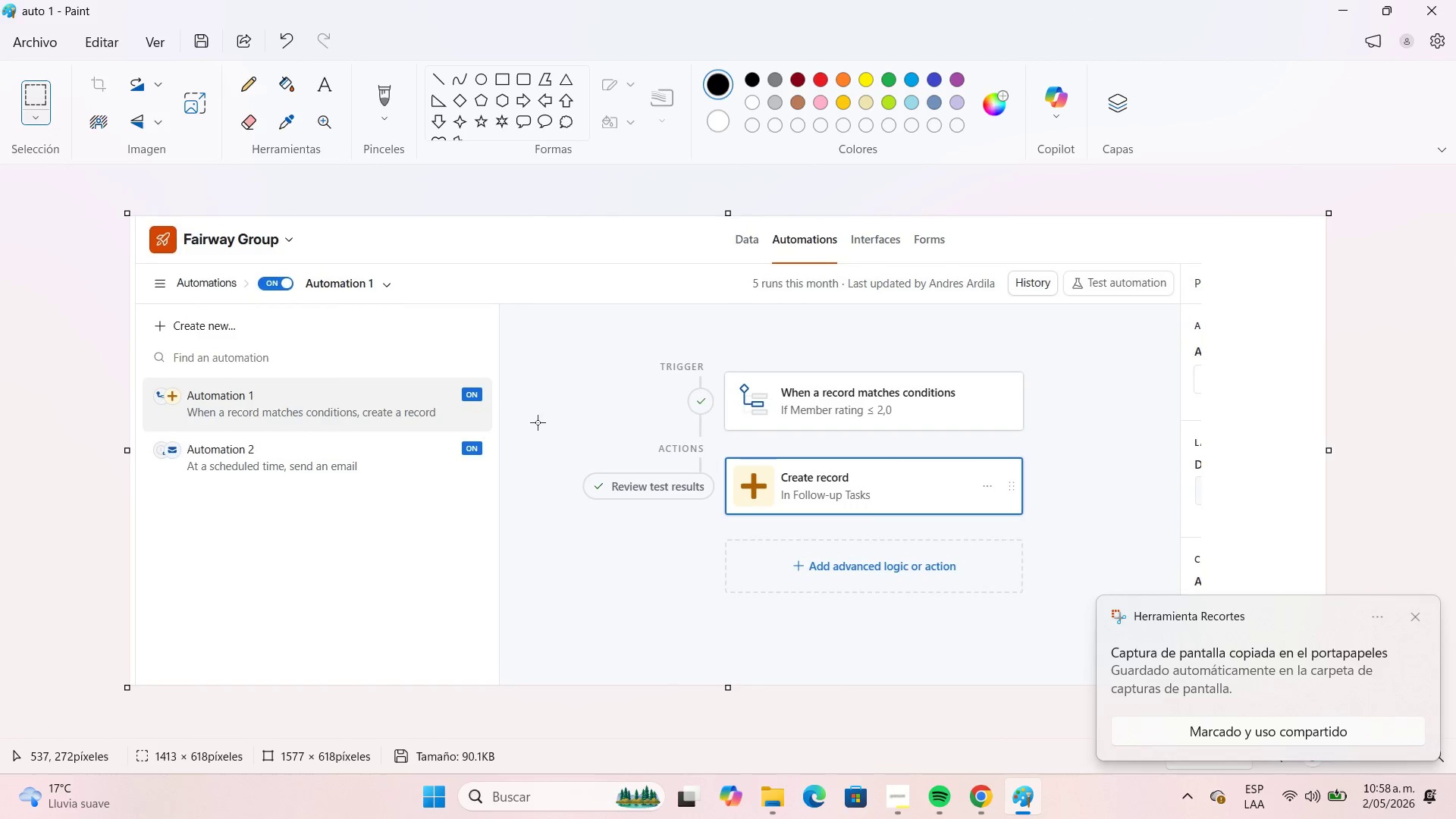 
key(Control+V)
 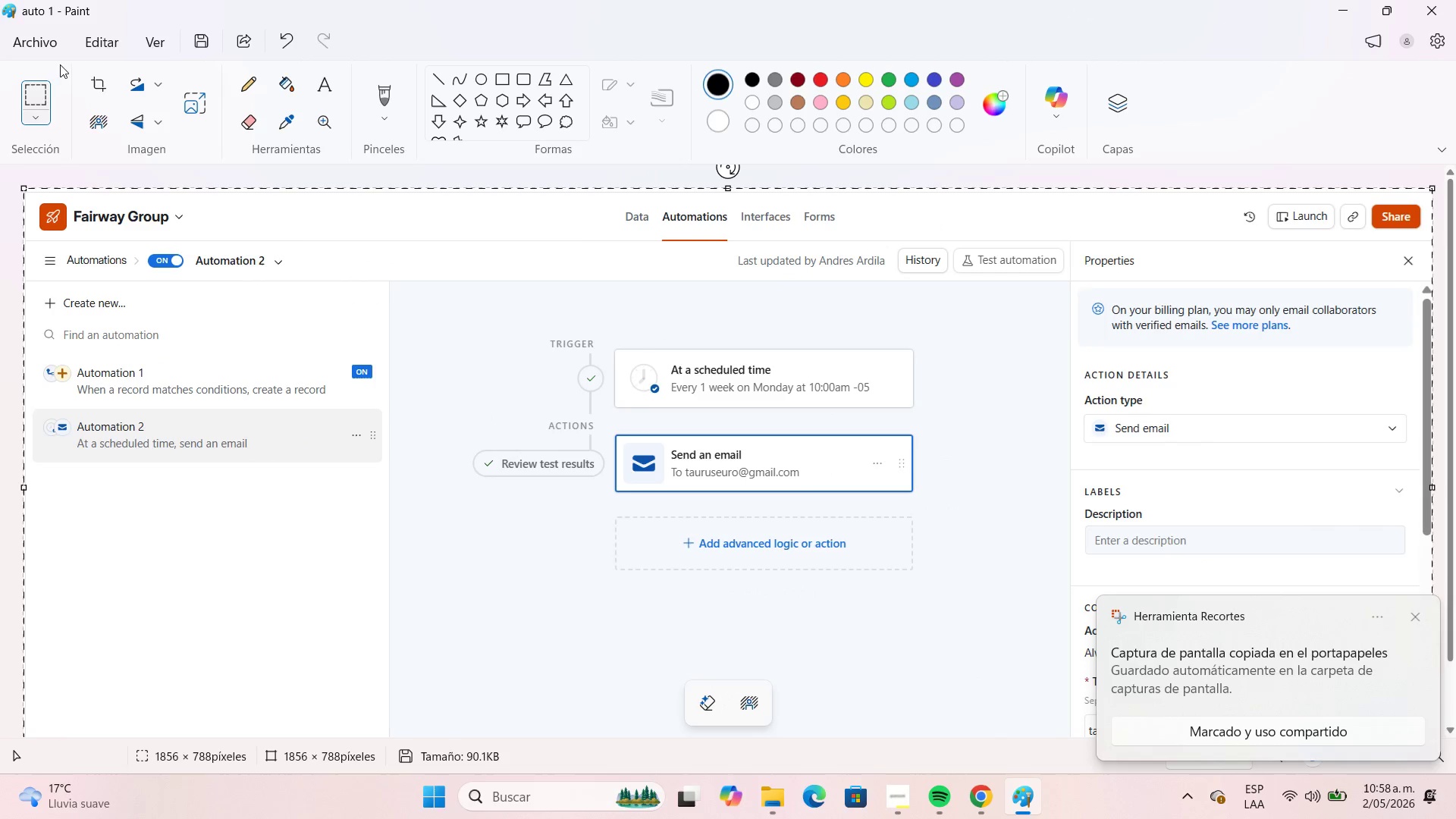 
left_click([53, 41])
 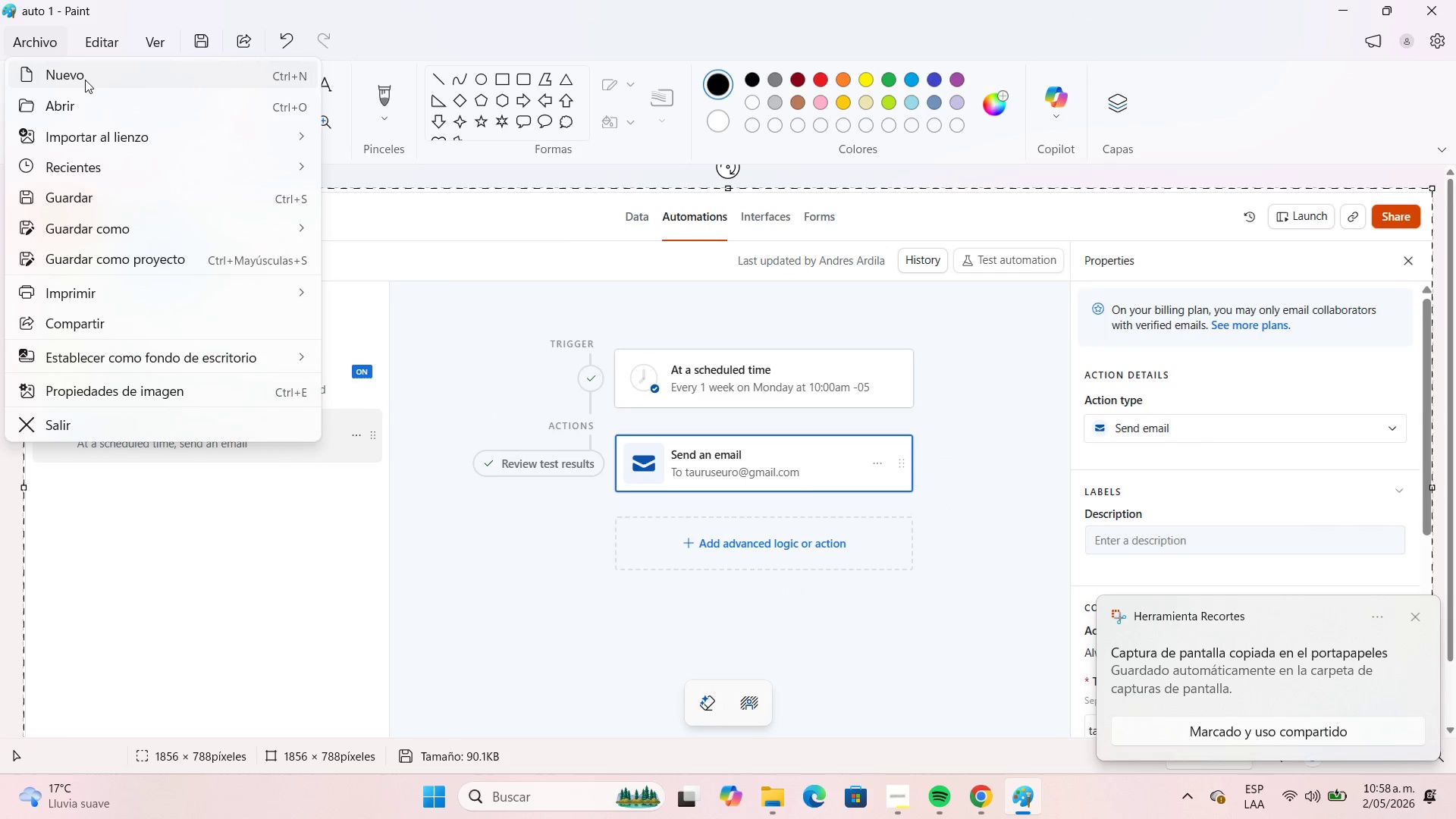 
left_click([85, 80])
 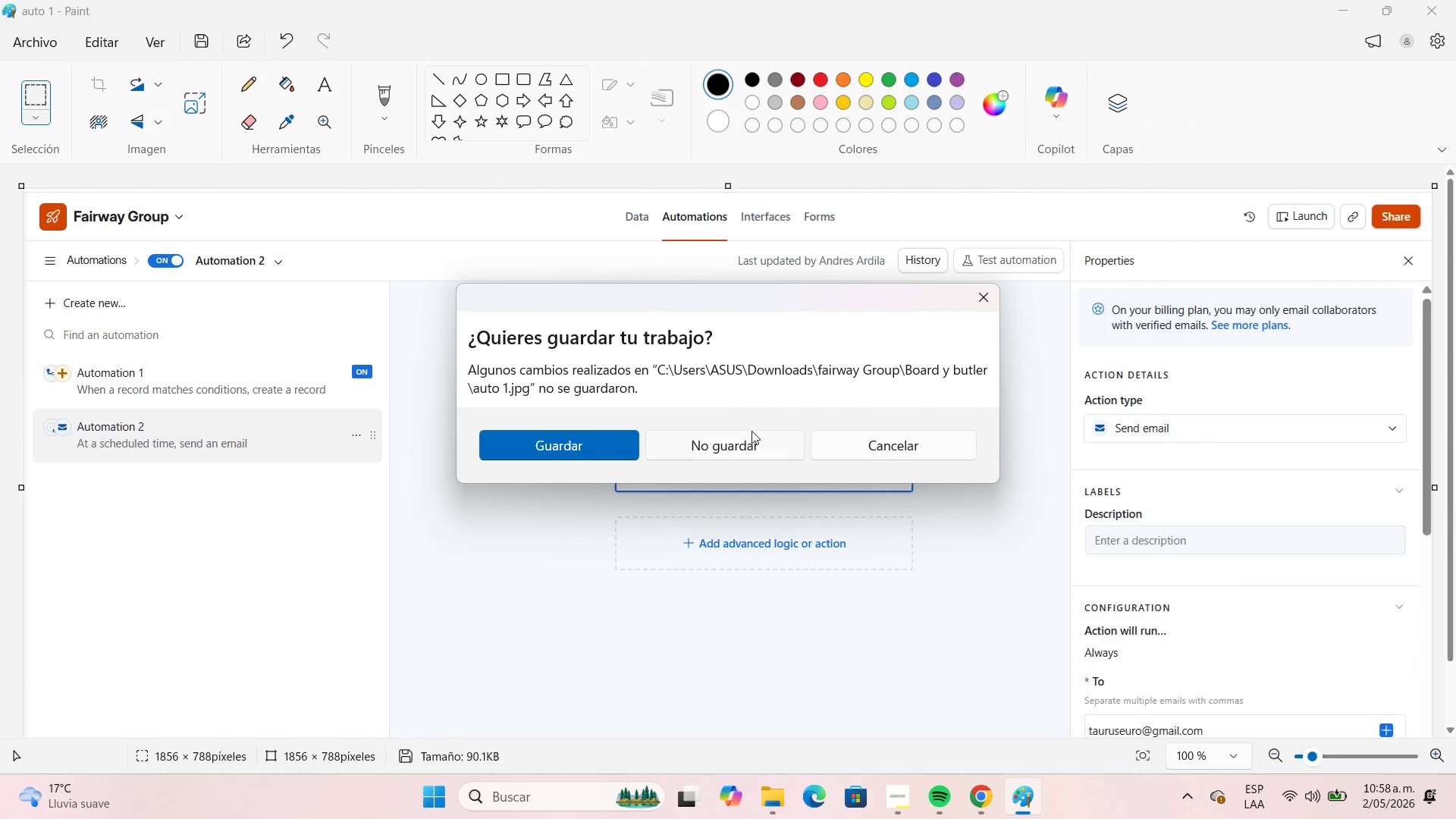 
left_click([747, 447])
 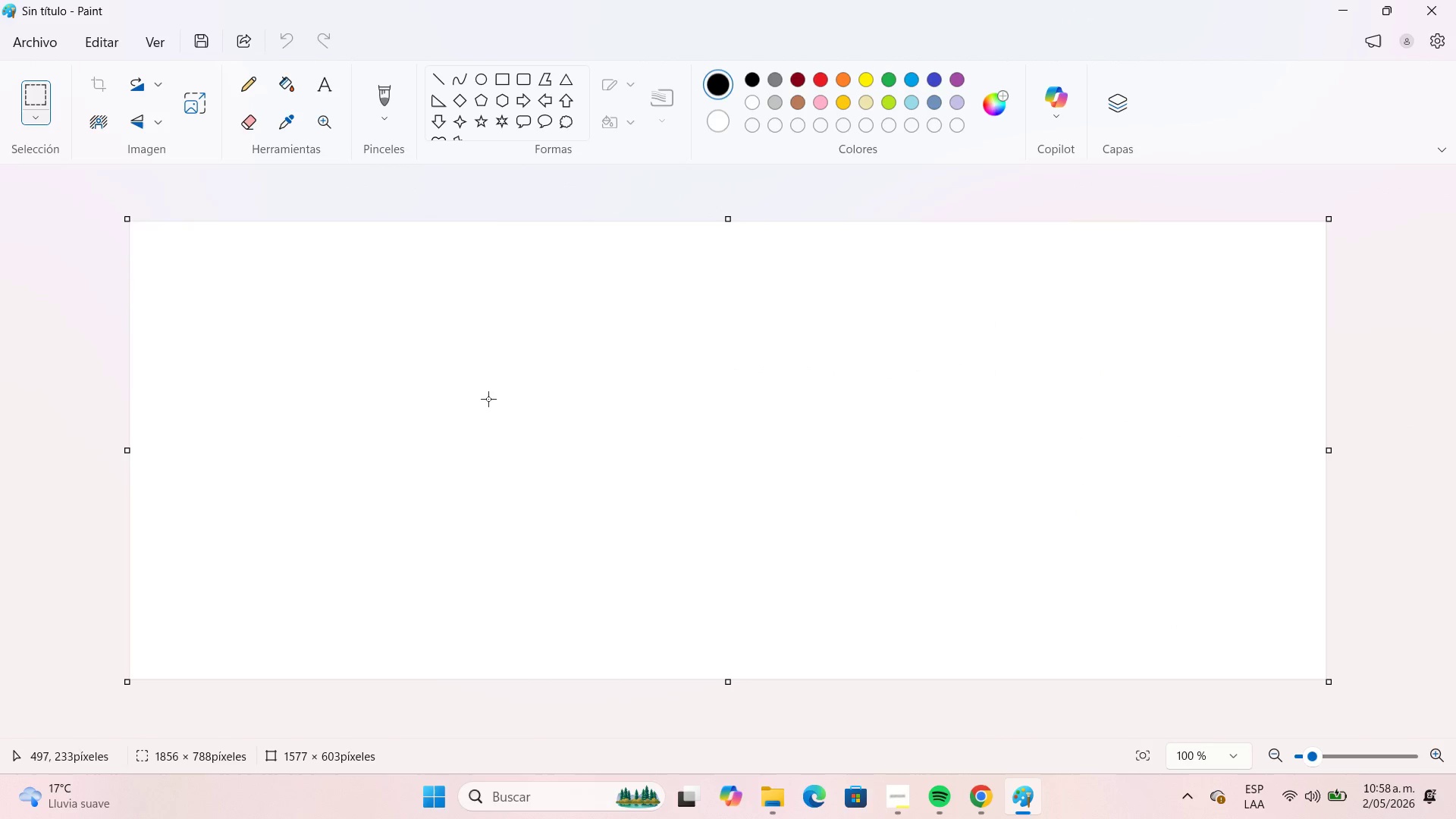 
key(Control+ControlLeft)
 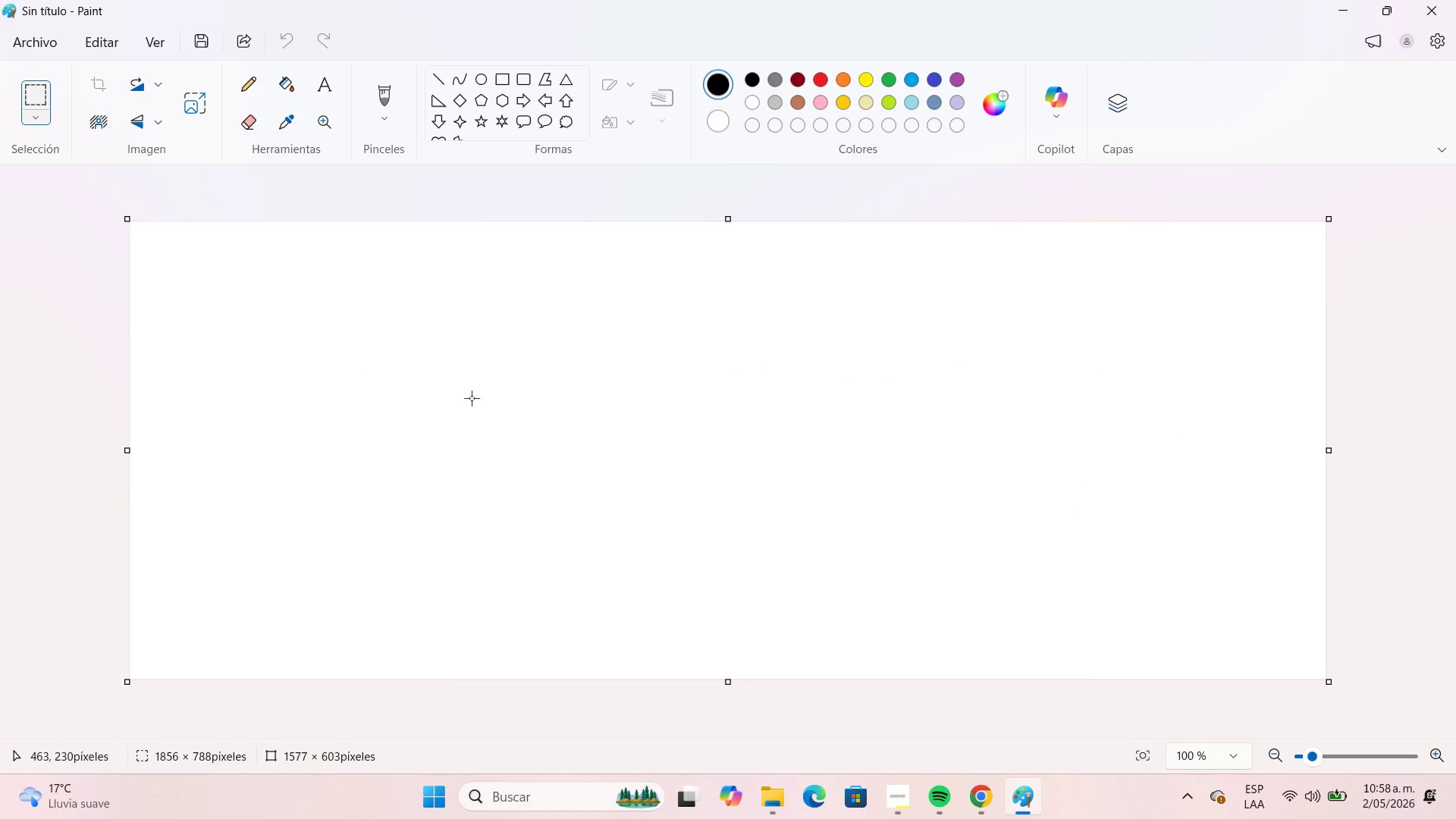 
key(Control+V)
 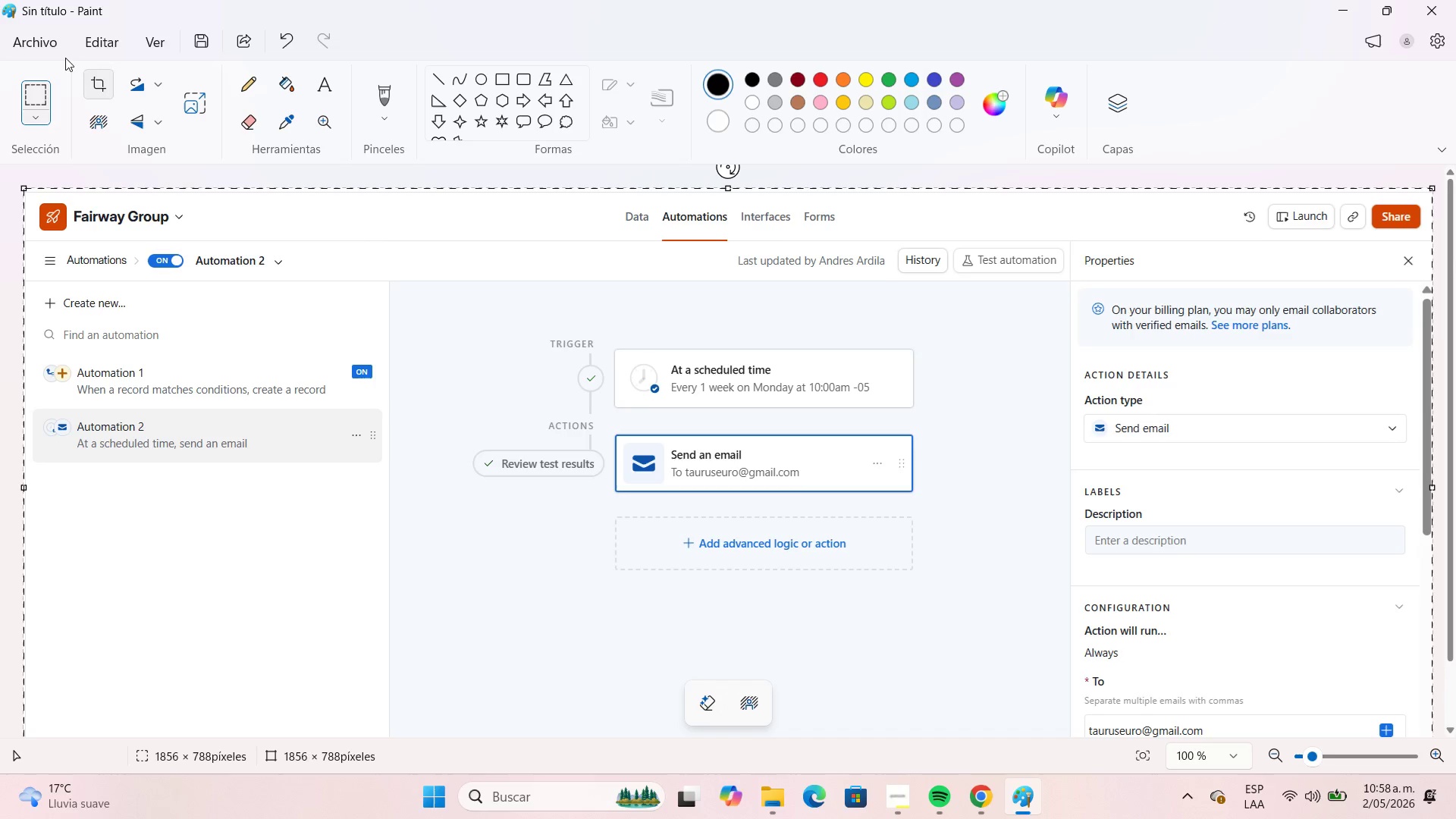 
left_click([52, 48])
 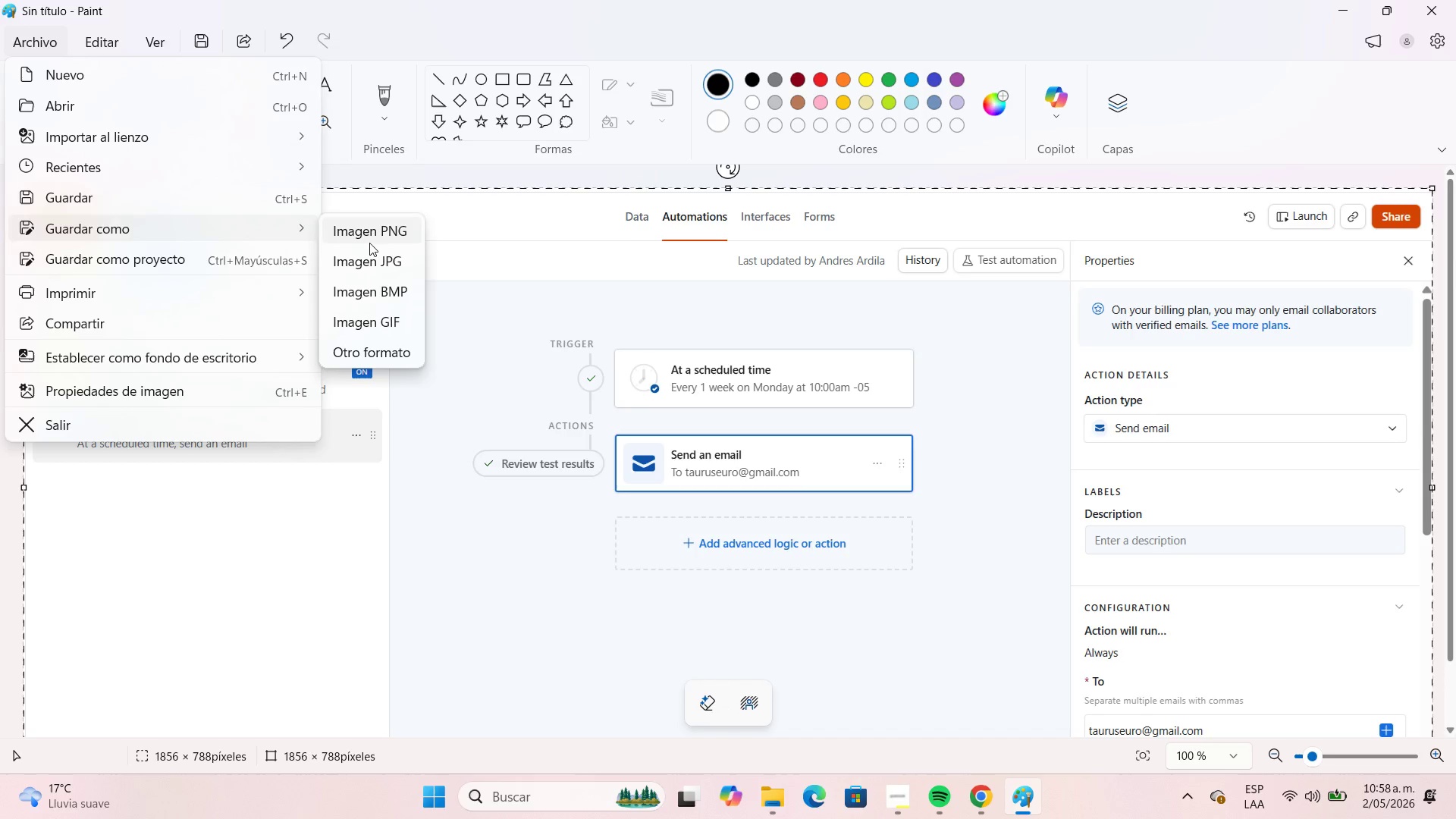 
left_click([397, 267])
 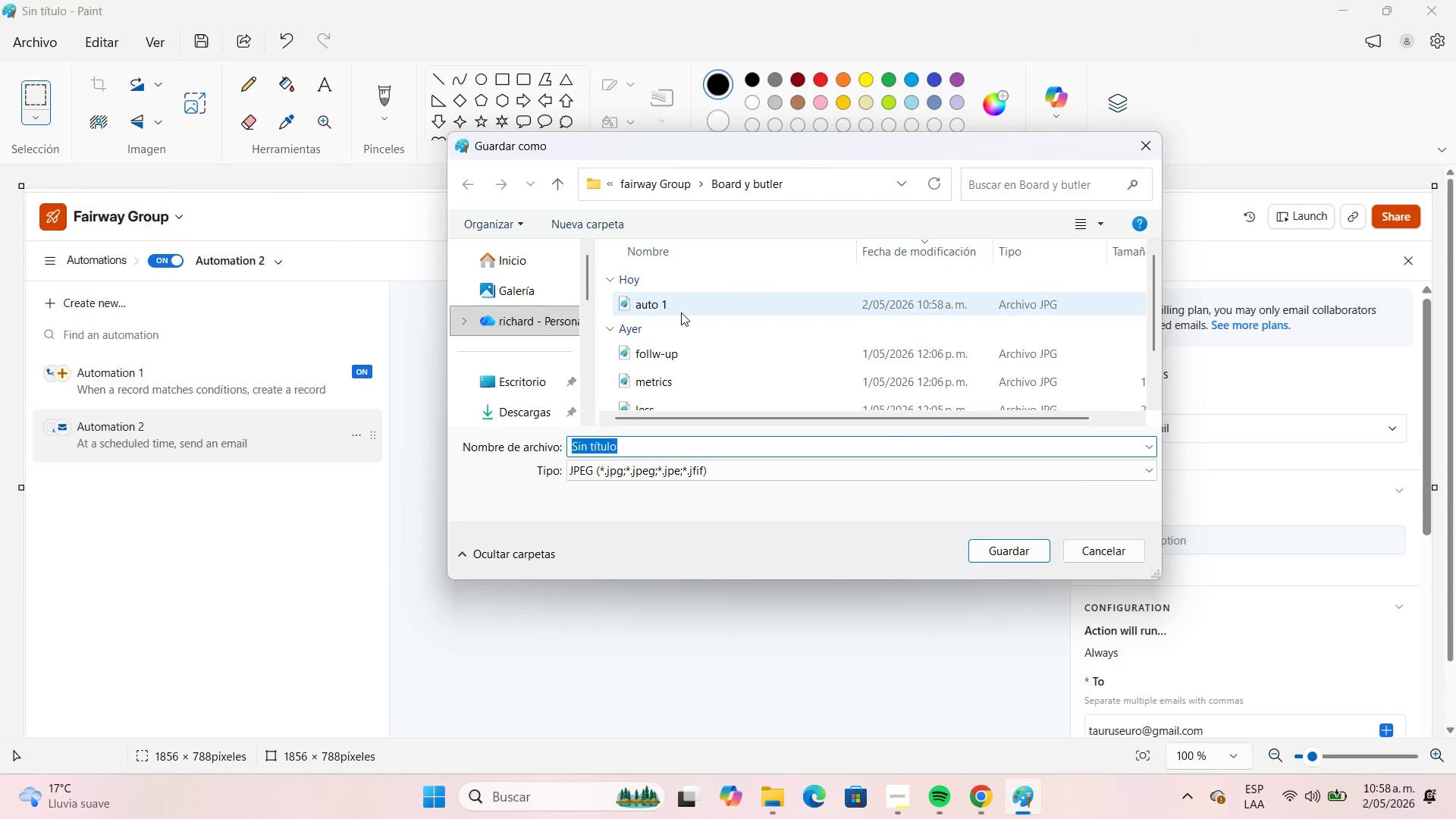 
left_click([681, 312])
 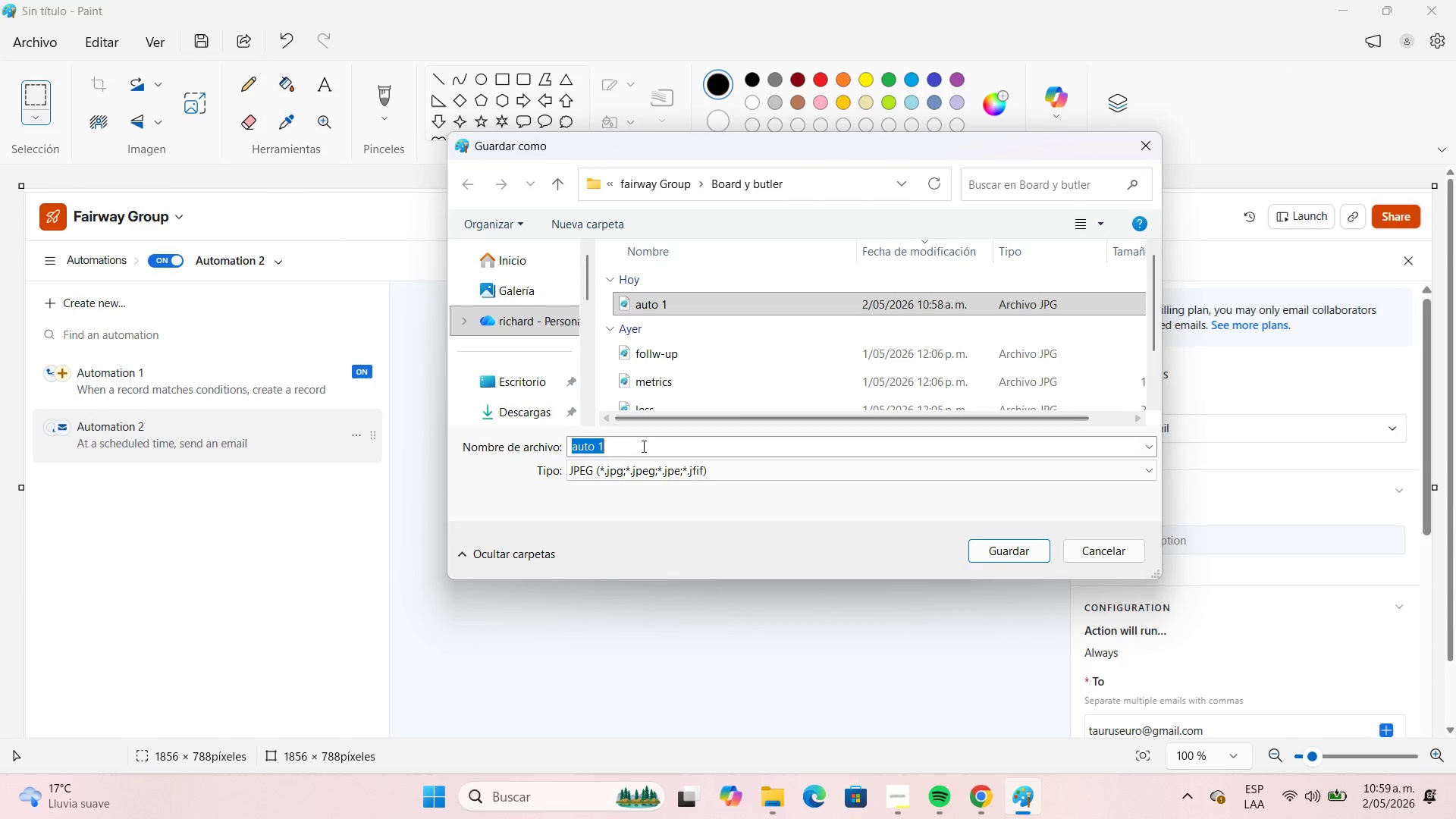 
double_click([642, 446])
 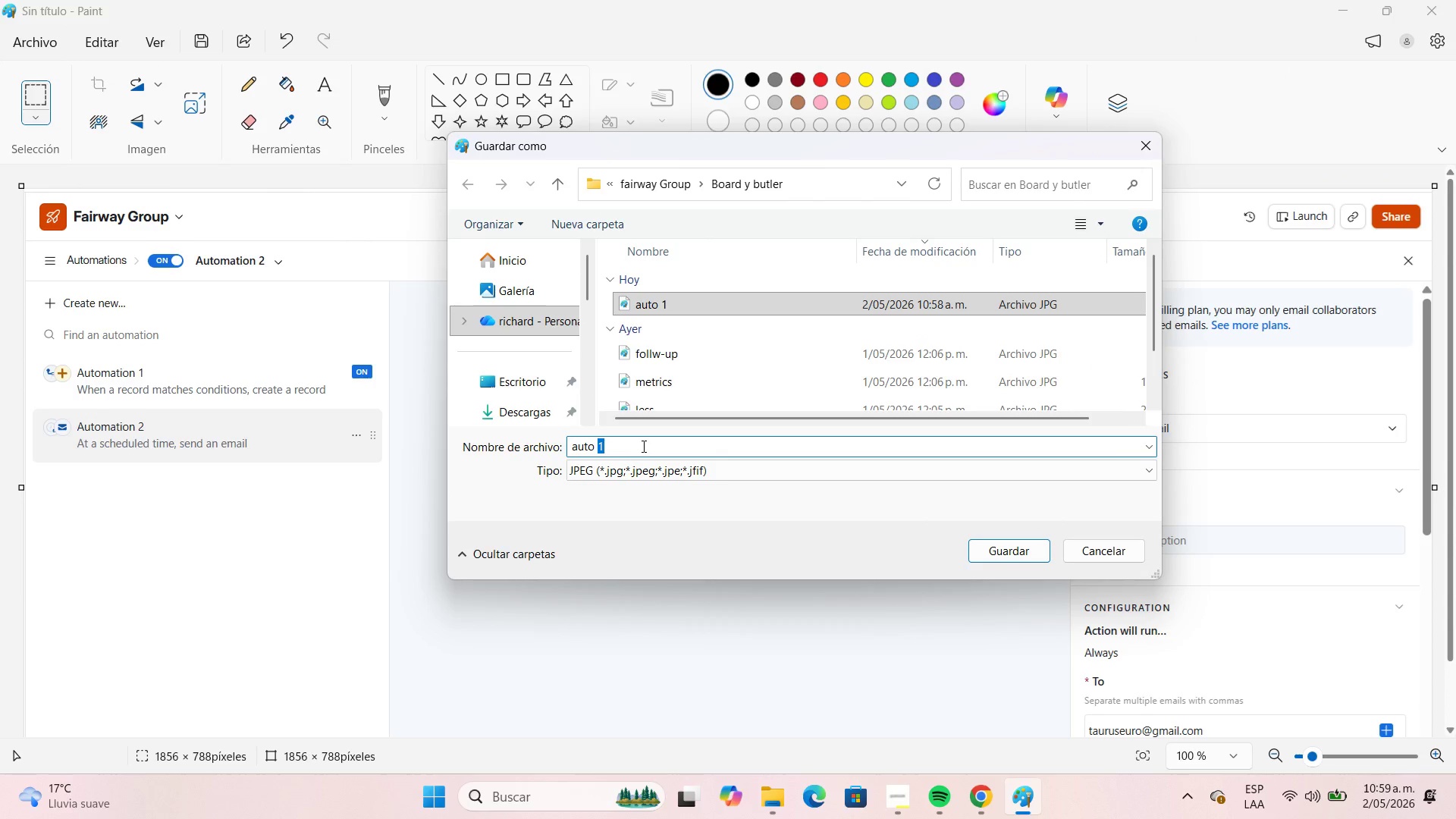 
key(Numpad2)
 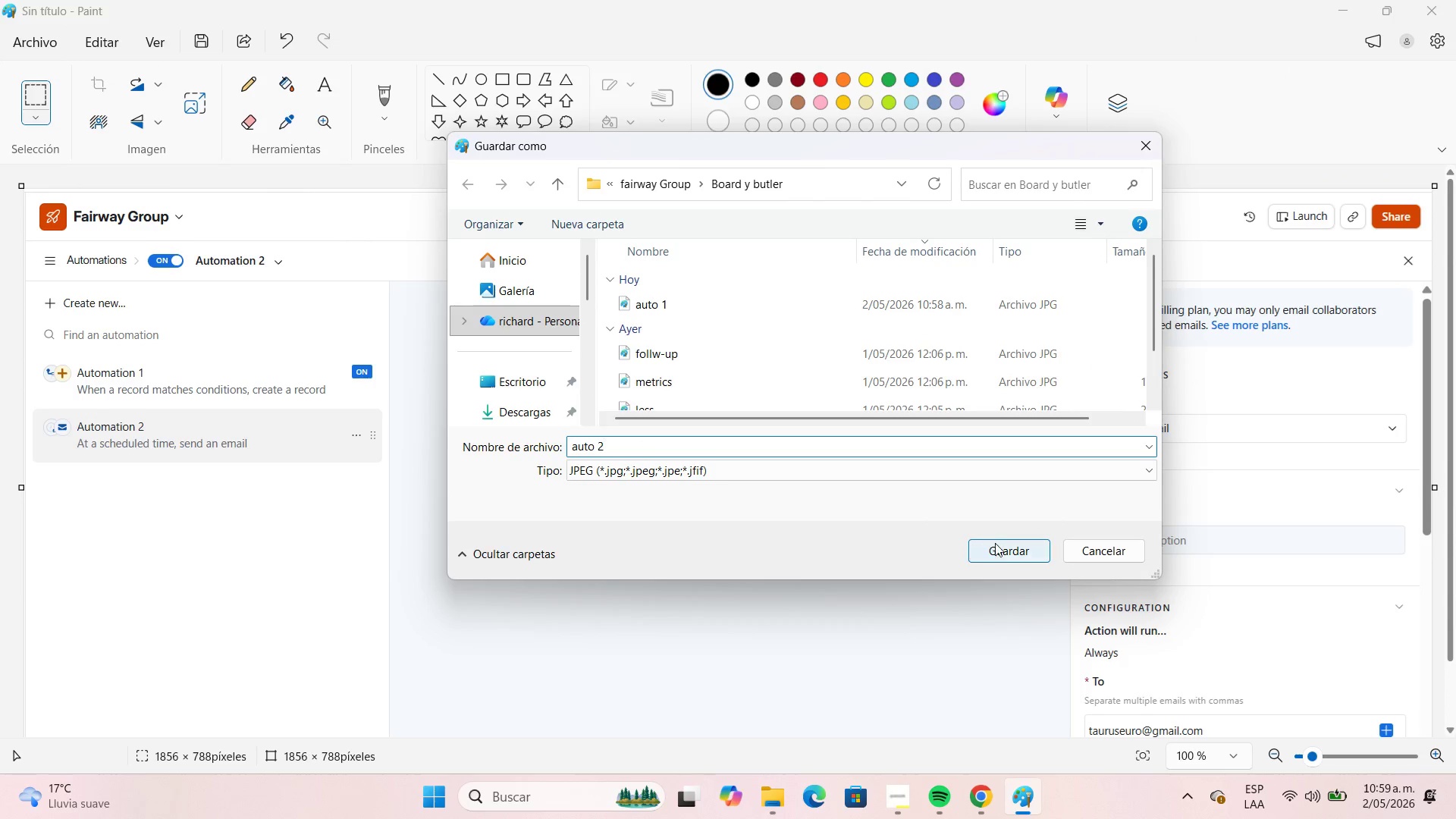 
left_click([995, 543])
 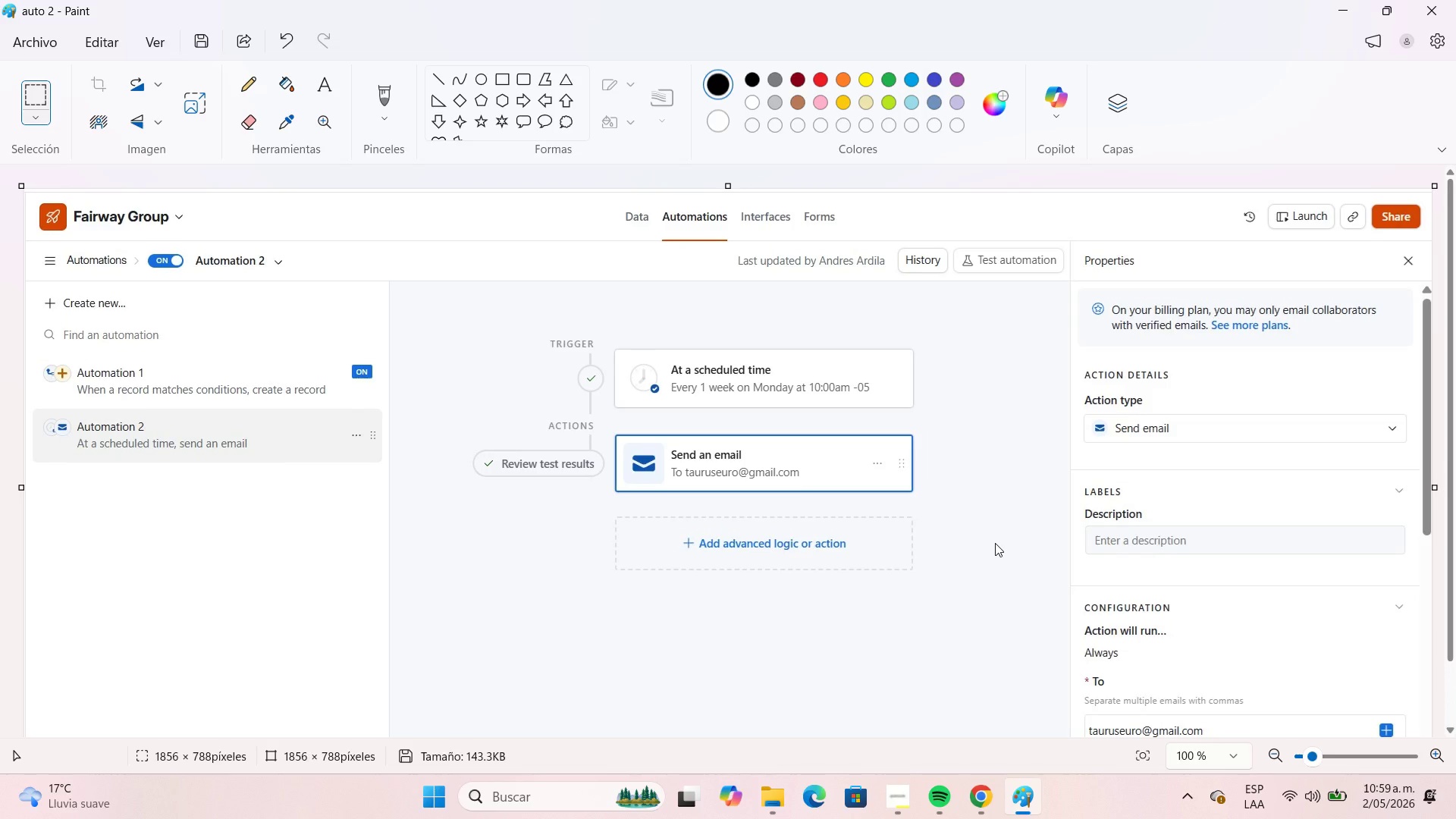 
wait(20.67)
 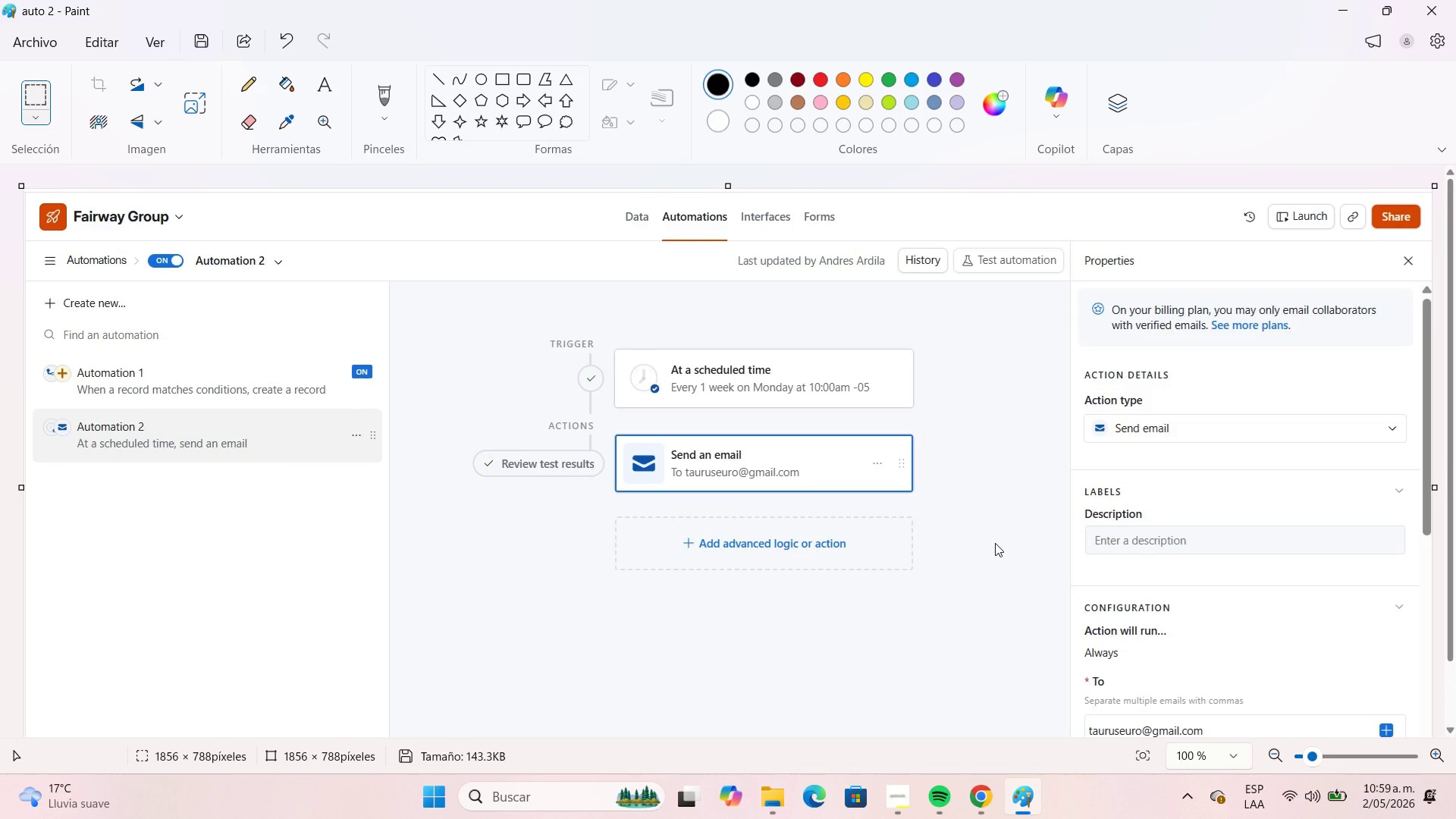 
left_click([1340, 16])
 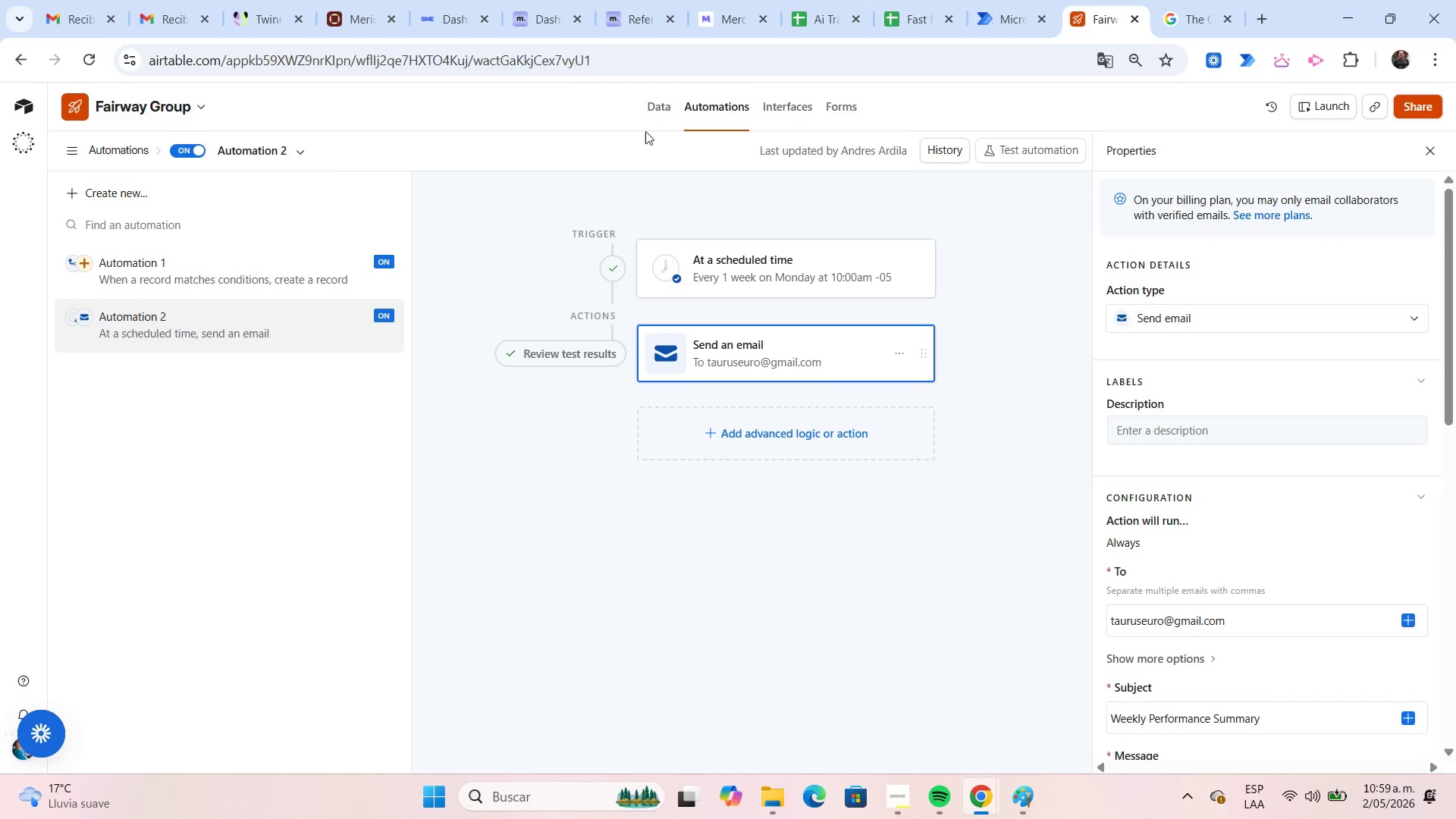 
left_click([658, 109])
 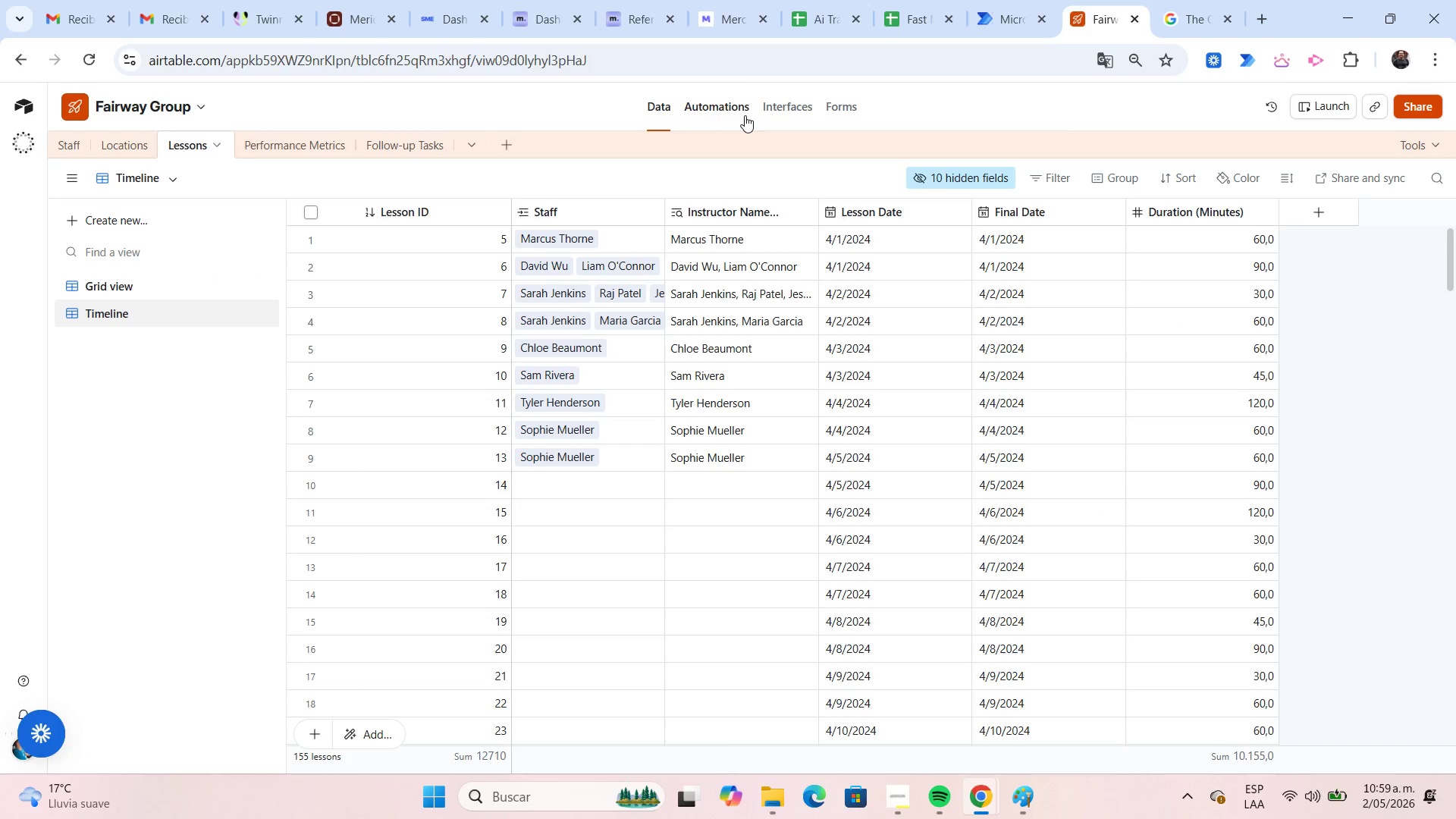 
wait(6.41)
 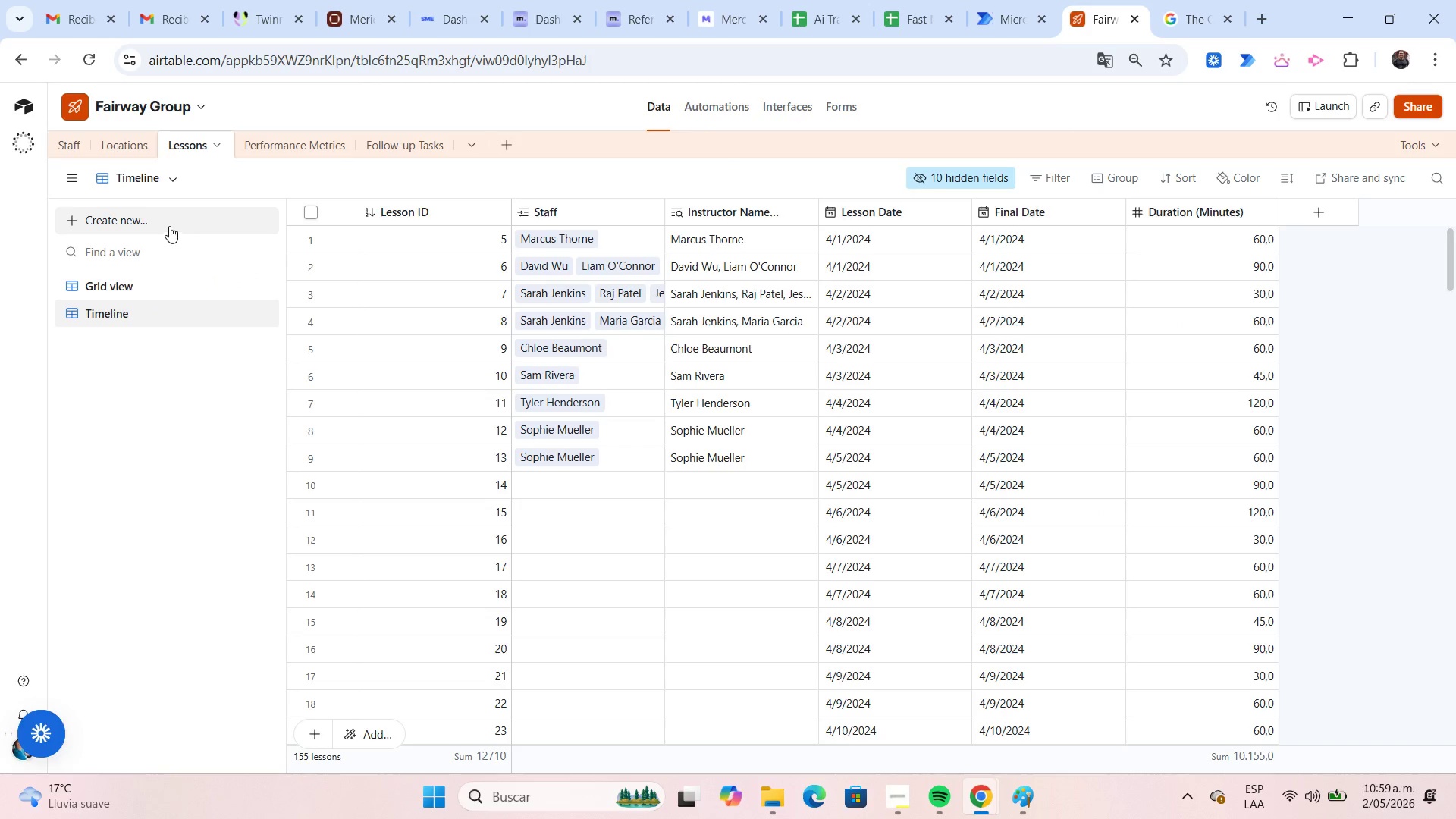 
left_click([770, 799])
 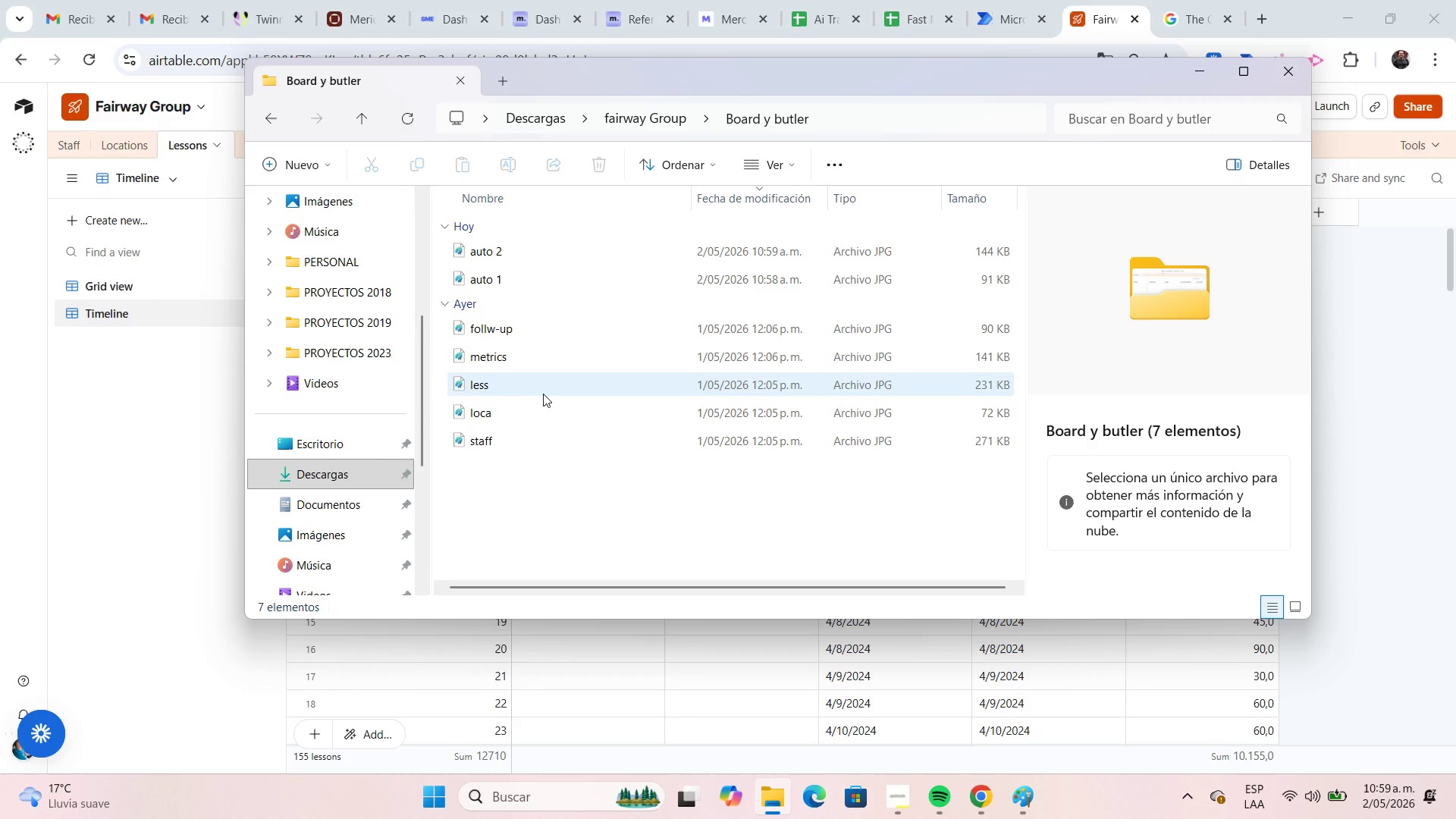 
mouse_move([549, 268])
 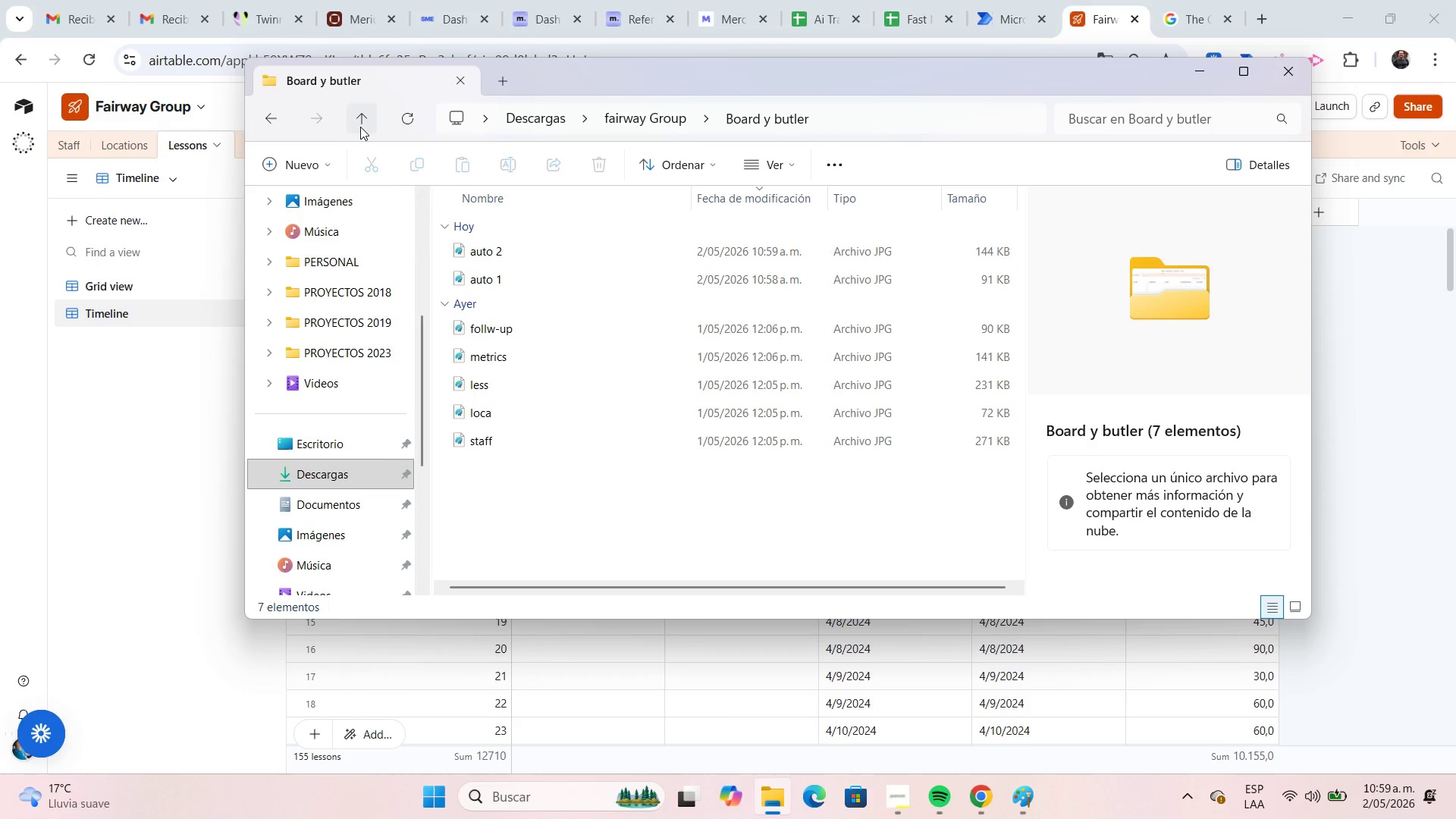 
left_click([360, 127])
 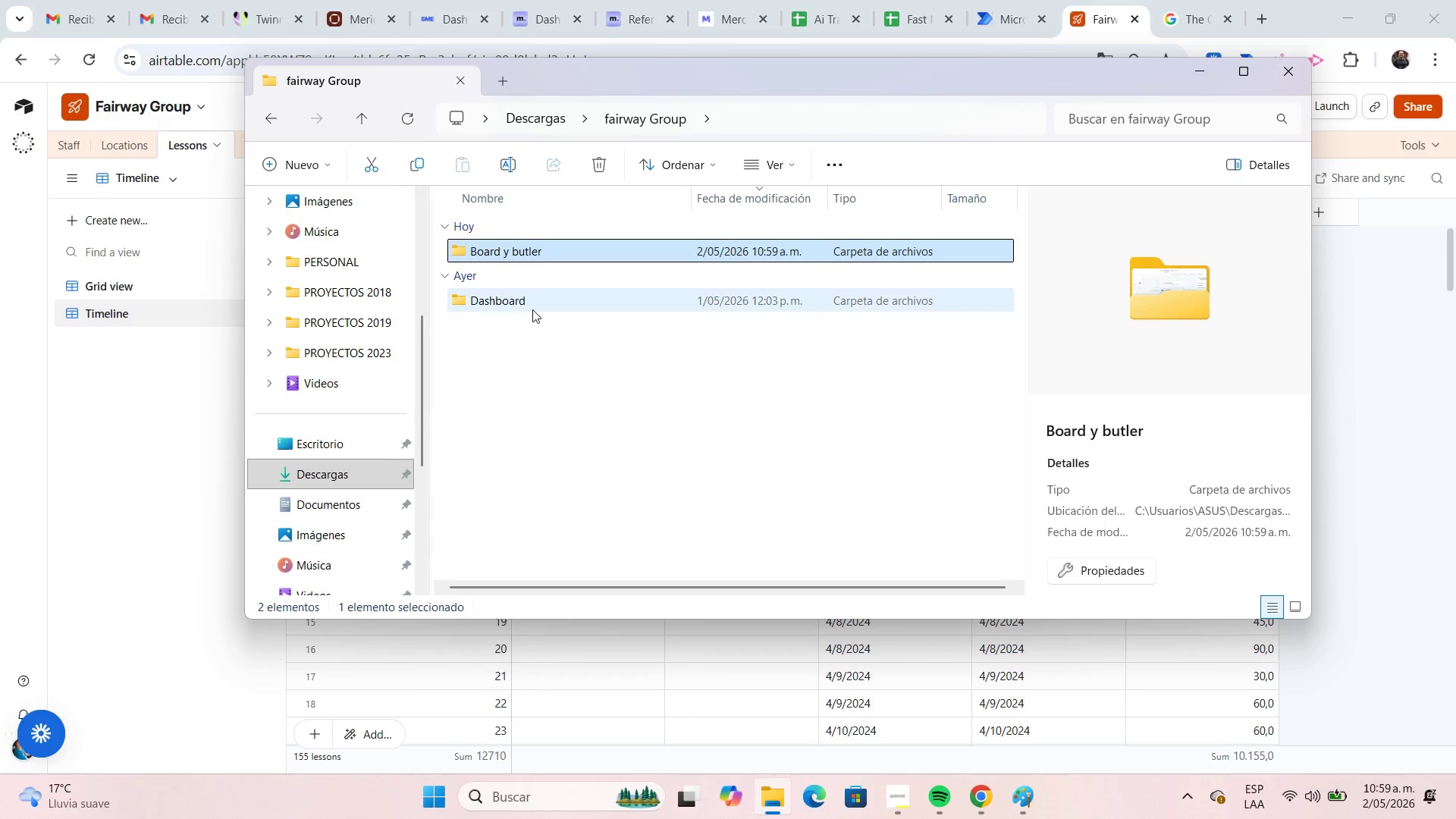 
double_click([532, 309])
 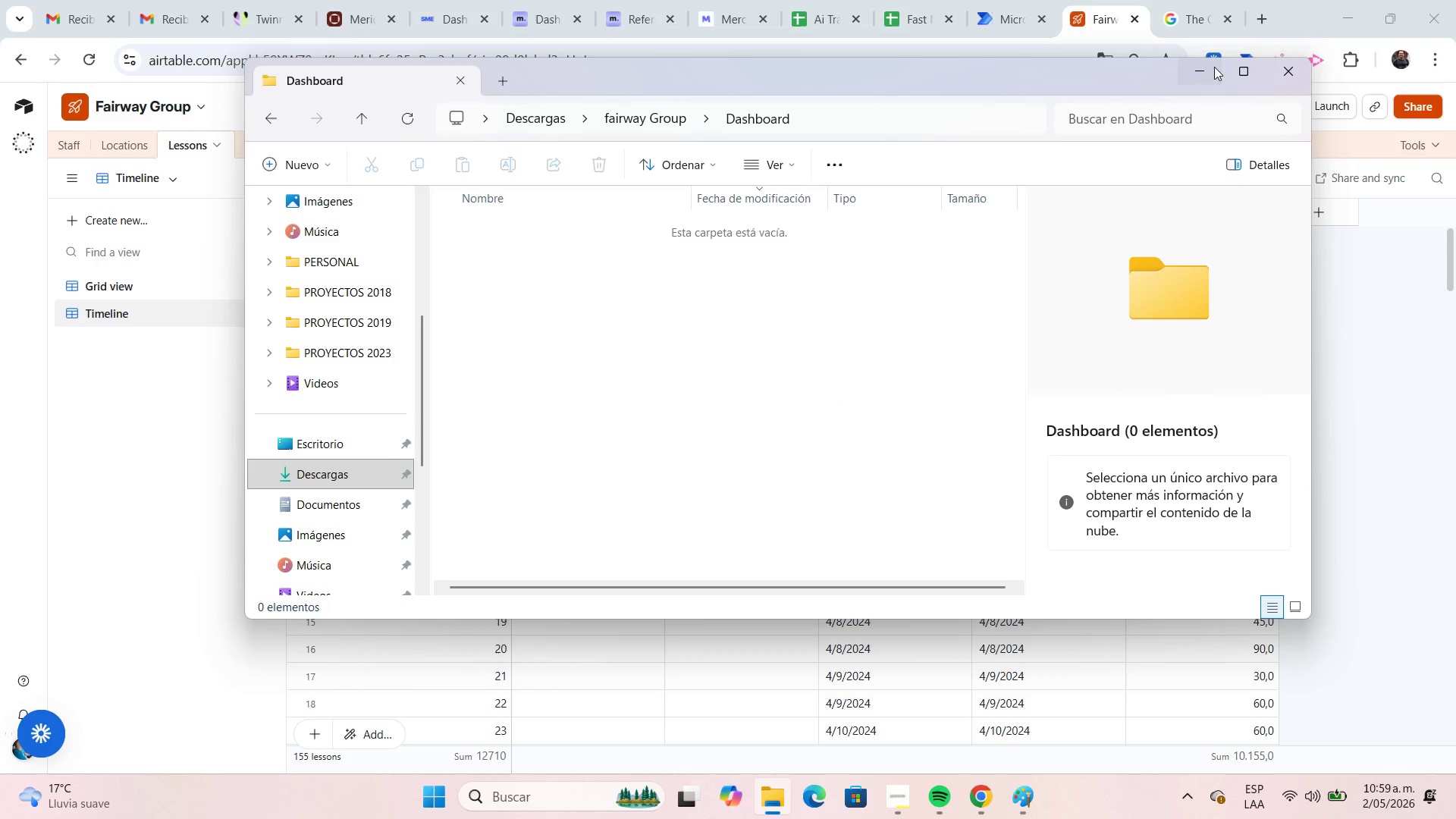 
left_click([1210, 67])
 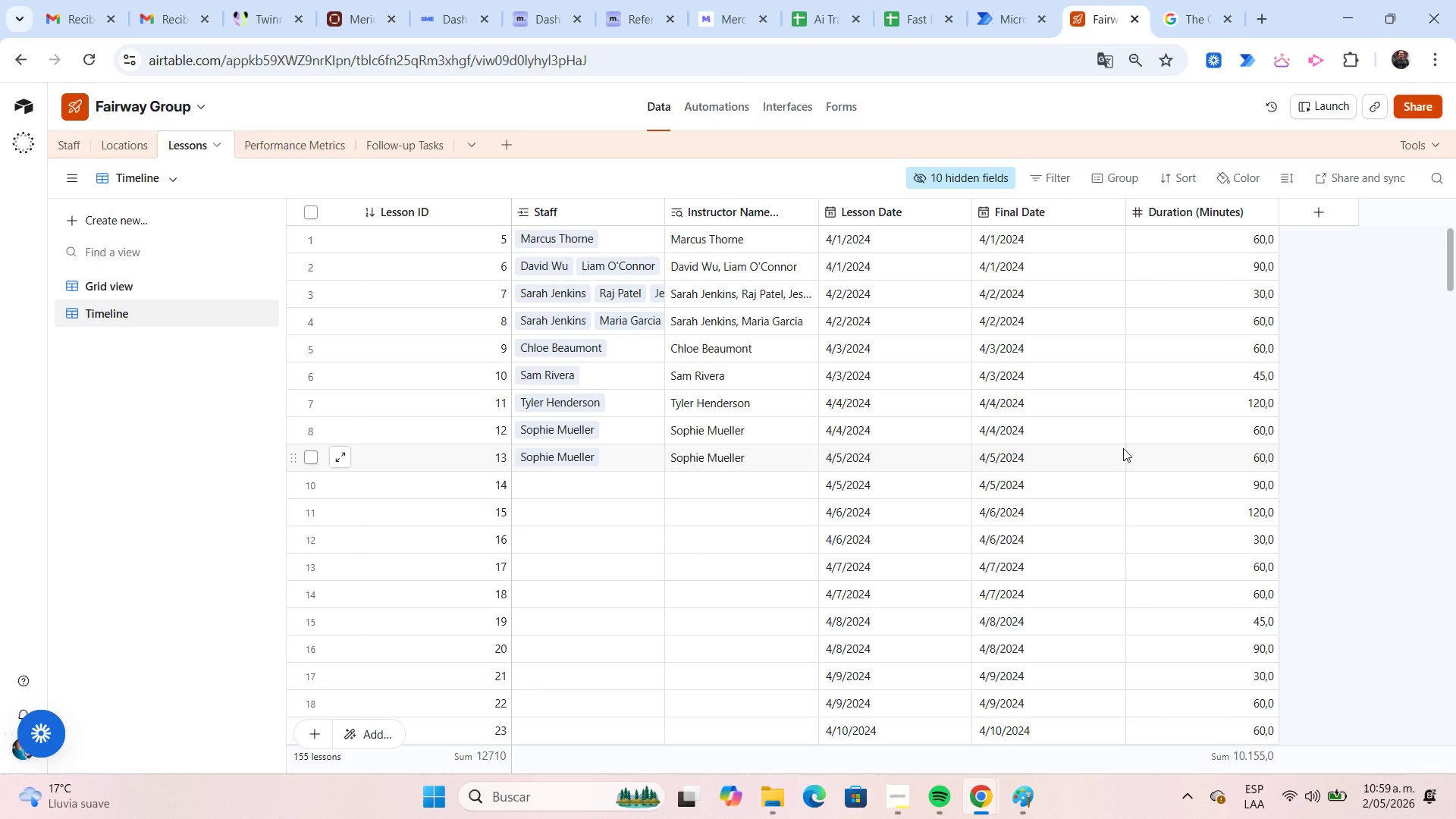 
wait(9.17)
 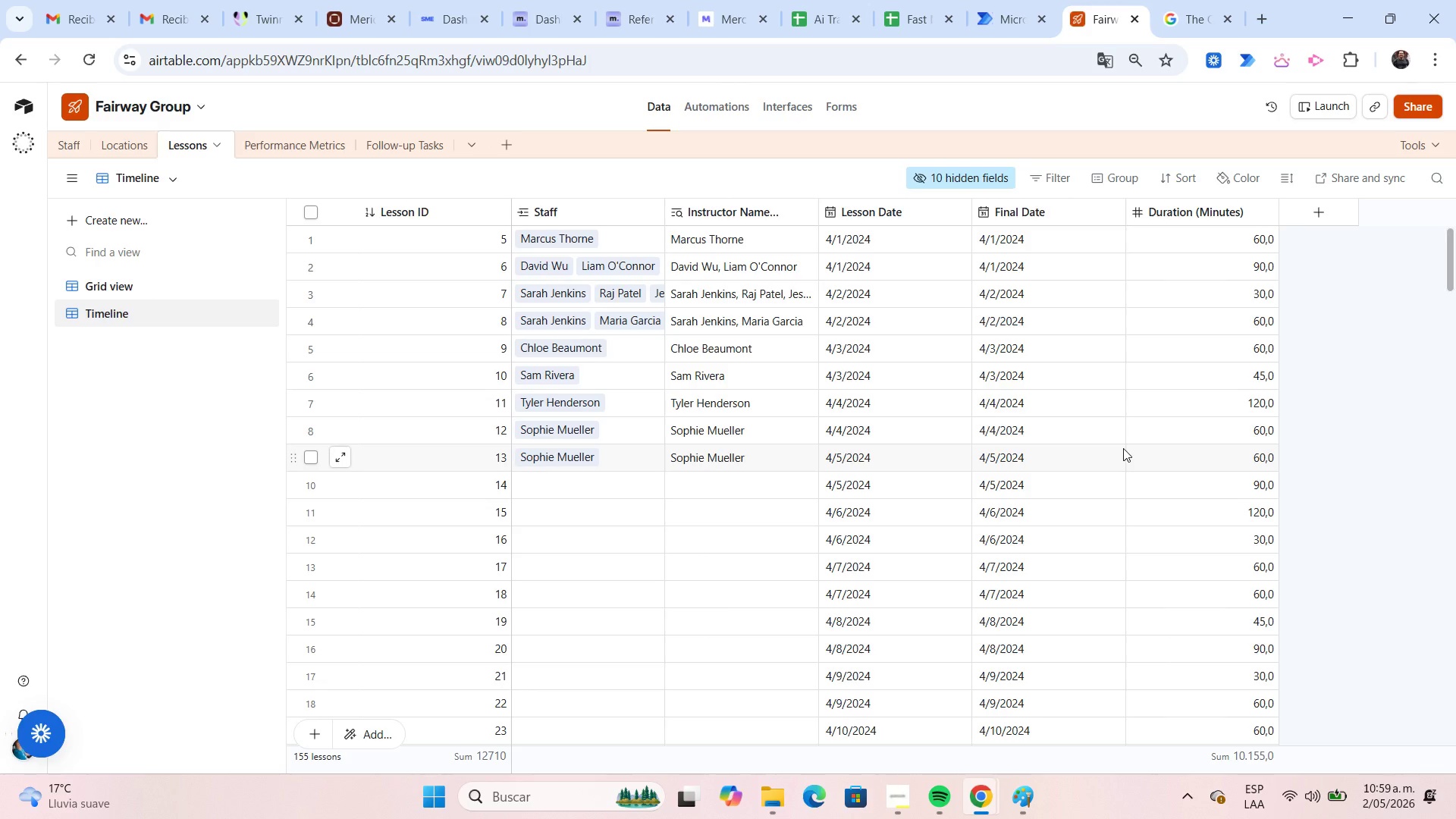 
left_click([789, 111])
 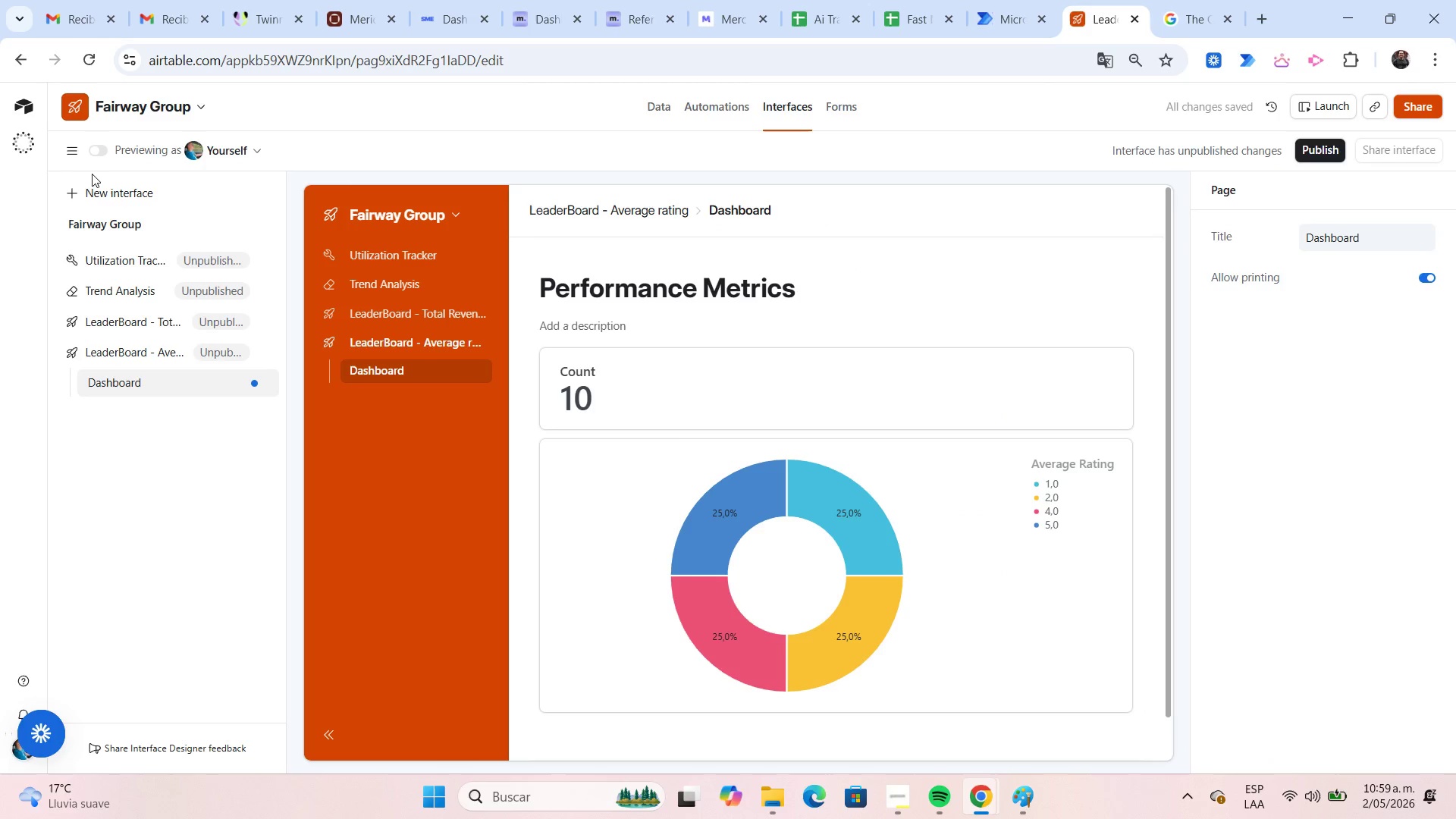 
left_click([100, 154])
 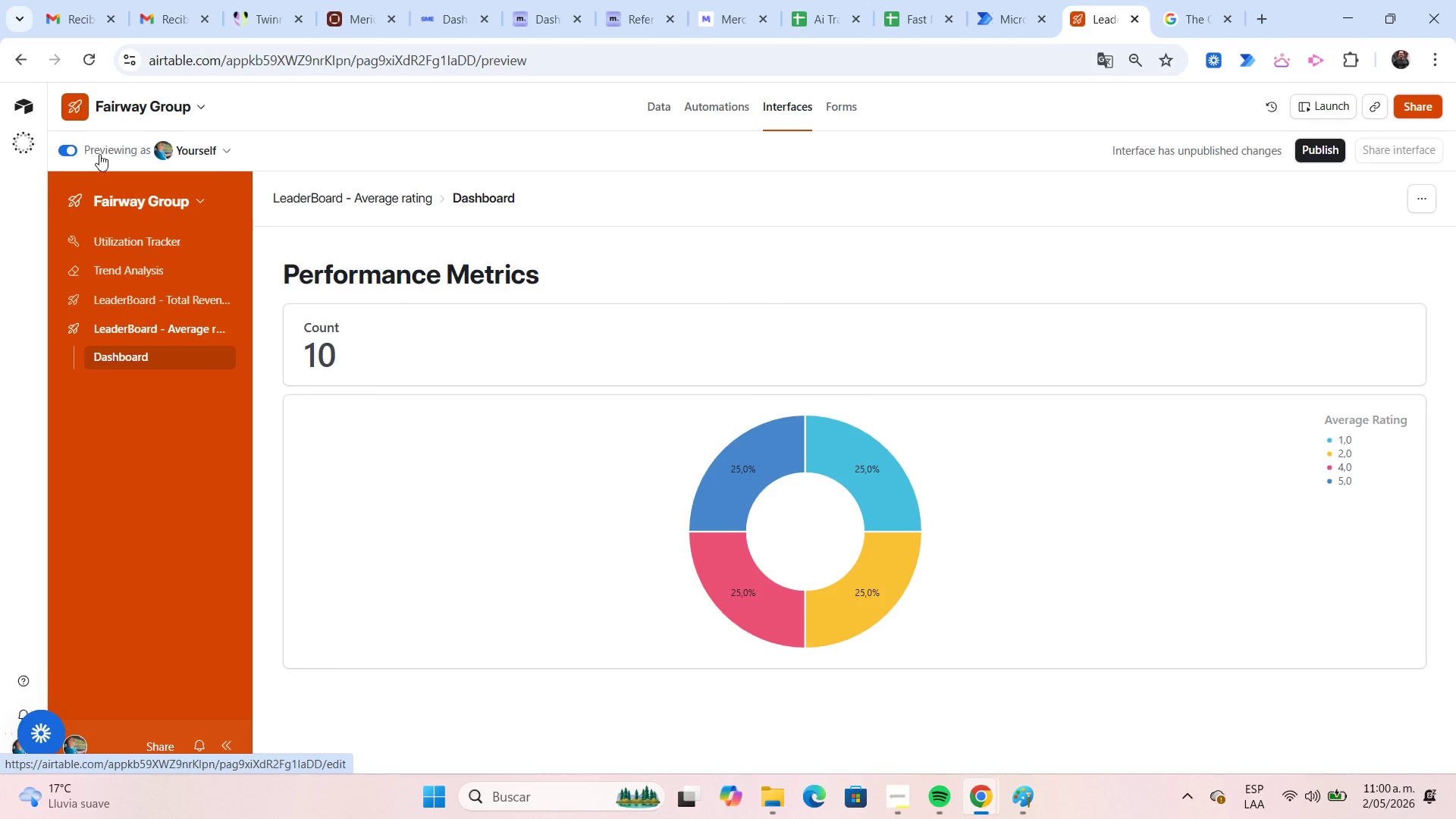 
wait(5.42)
 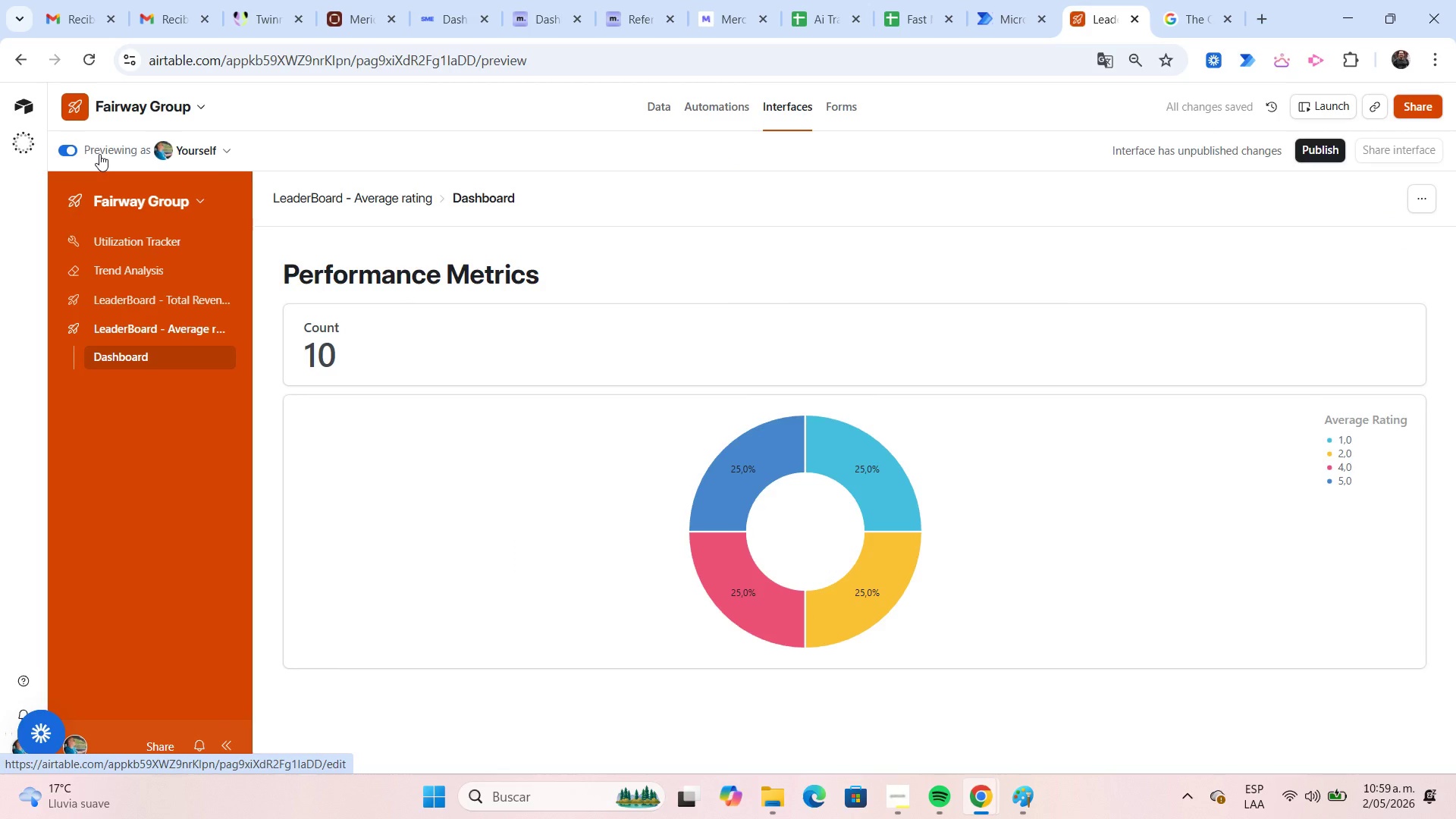 
left_click([114, 236])
 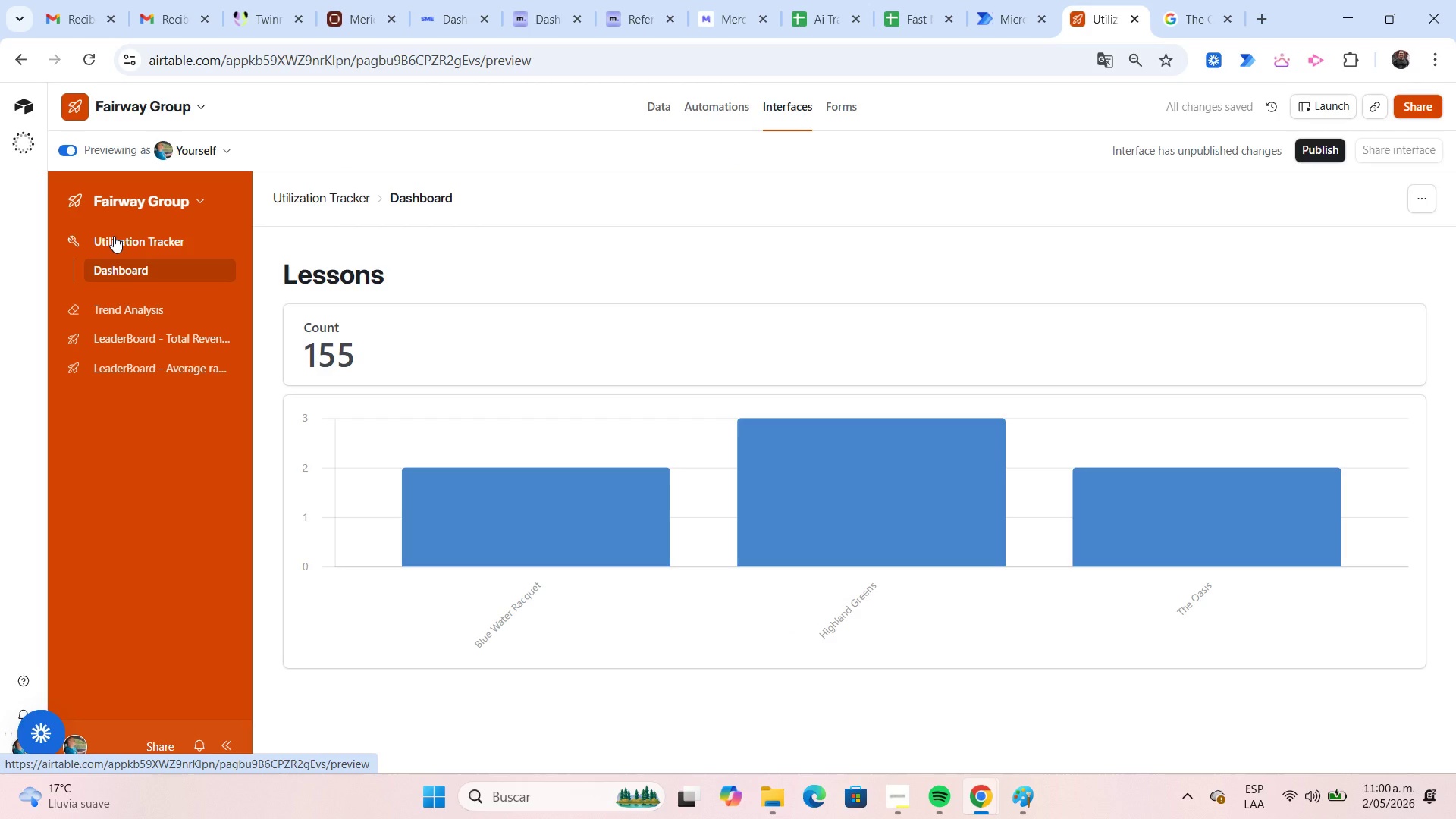 
key(Meta+Shift+S)
 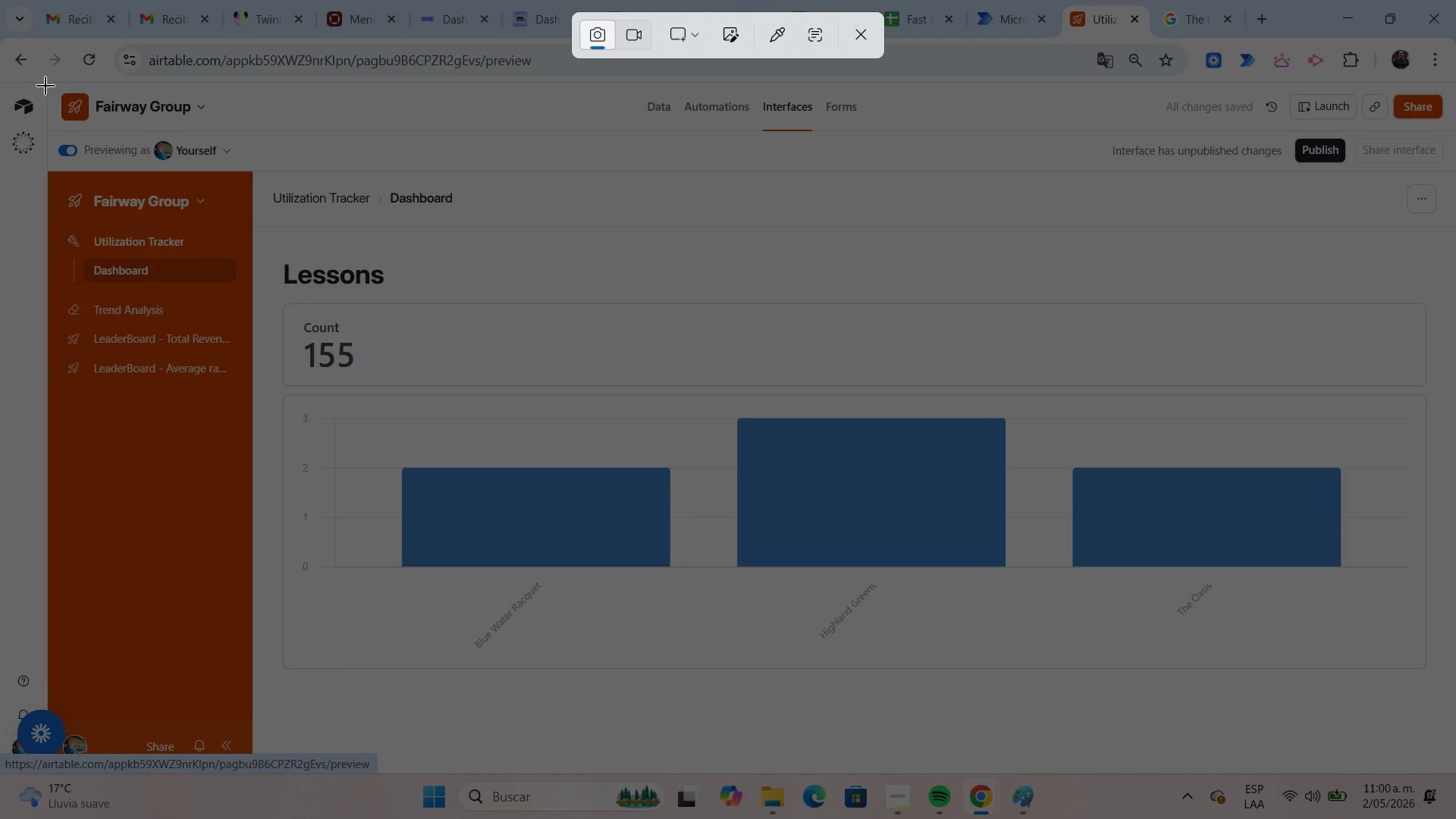 
left_click_drag(start_coordinate=[46, 86], to_coordinate=[1437, 610])
 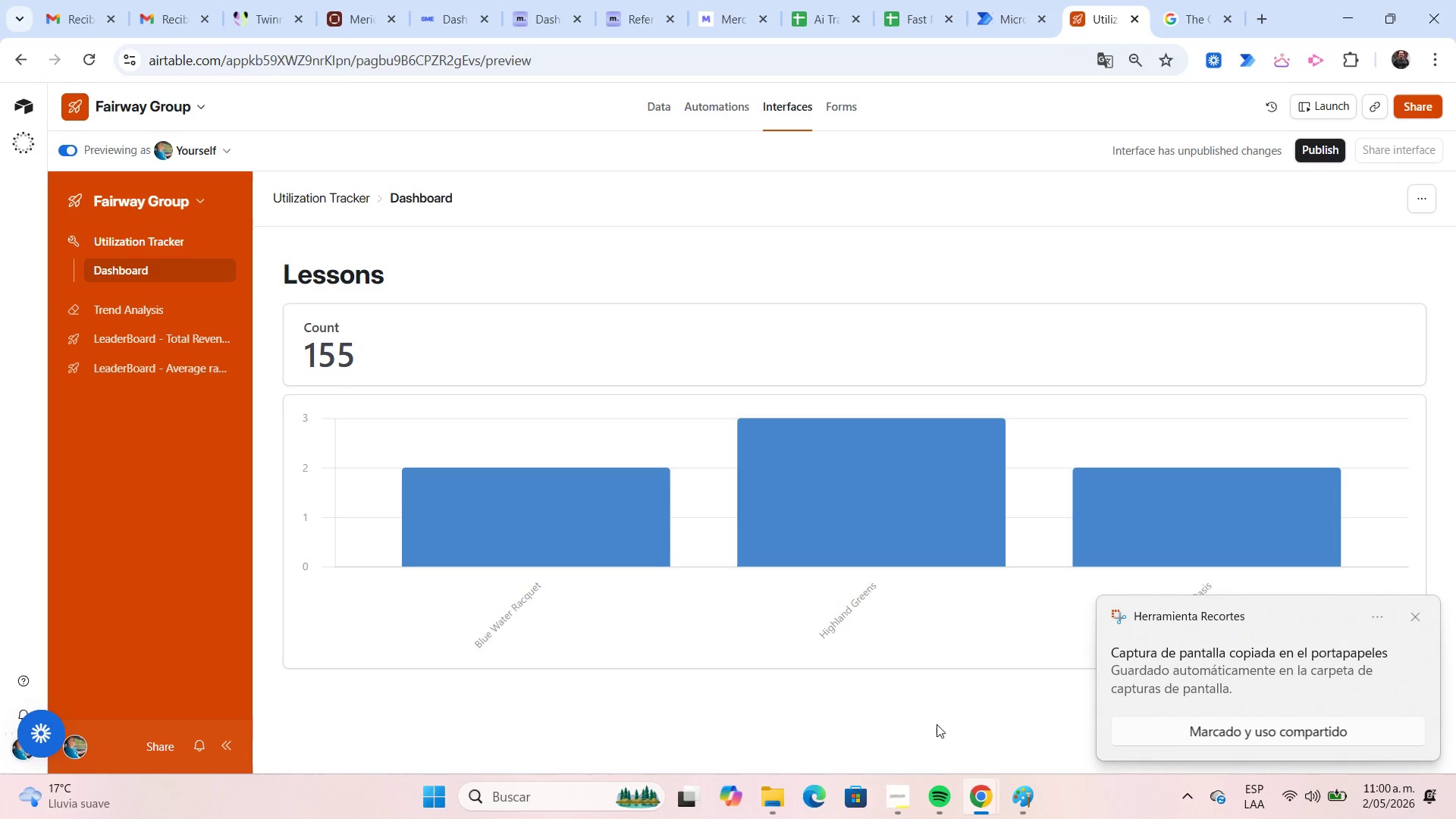 
left_click([1028, 787])
 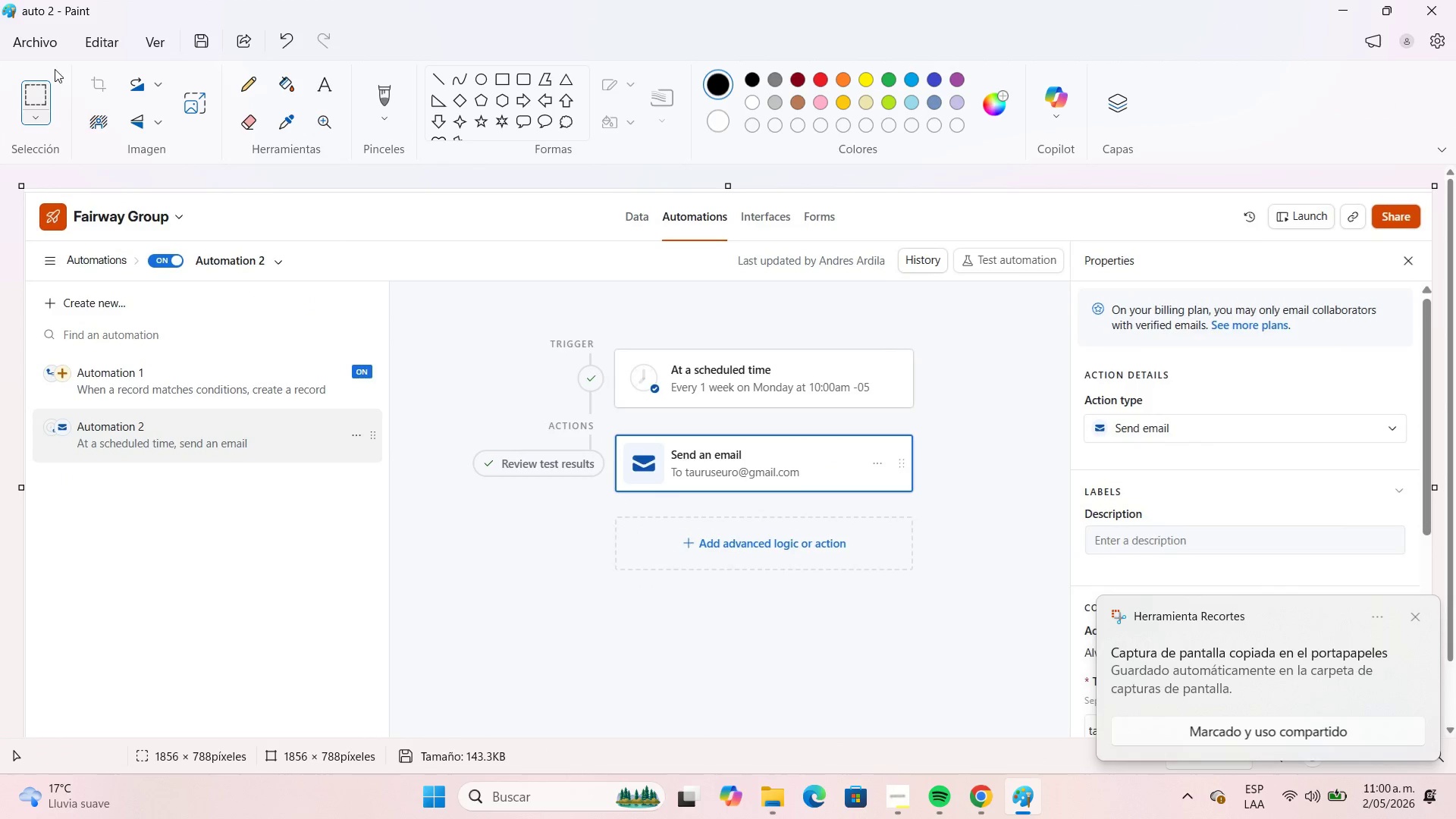 
left_click([47, 52])
 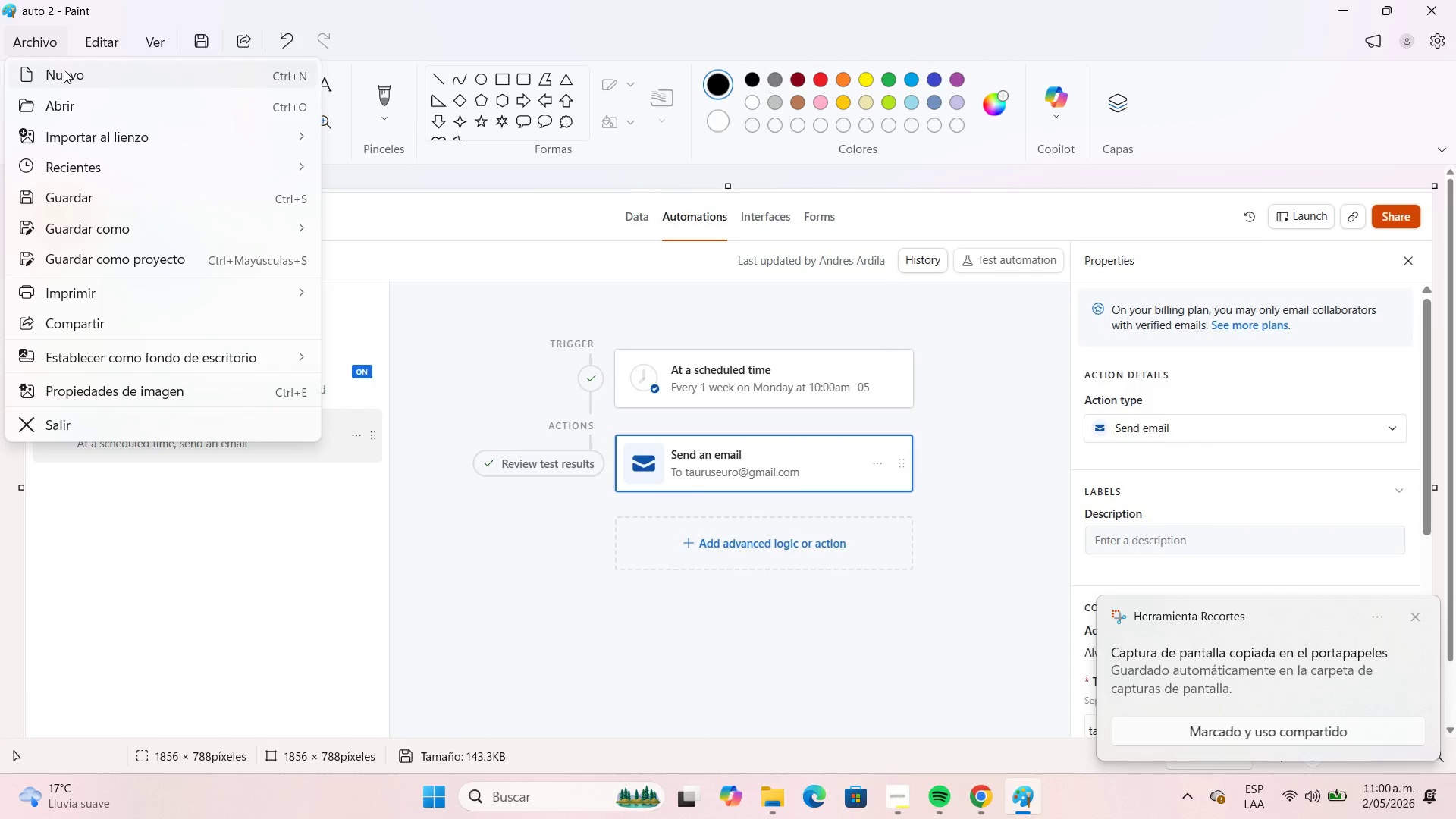 
left_click([65, 72])
 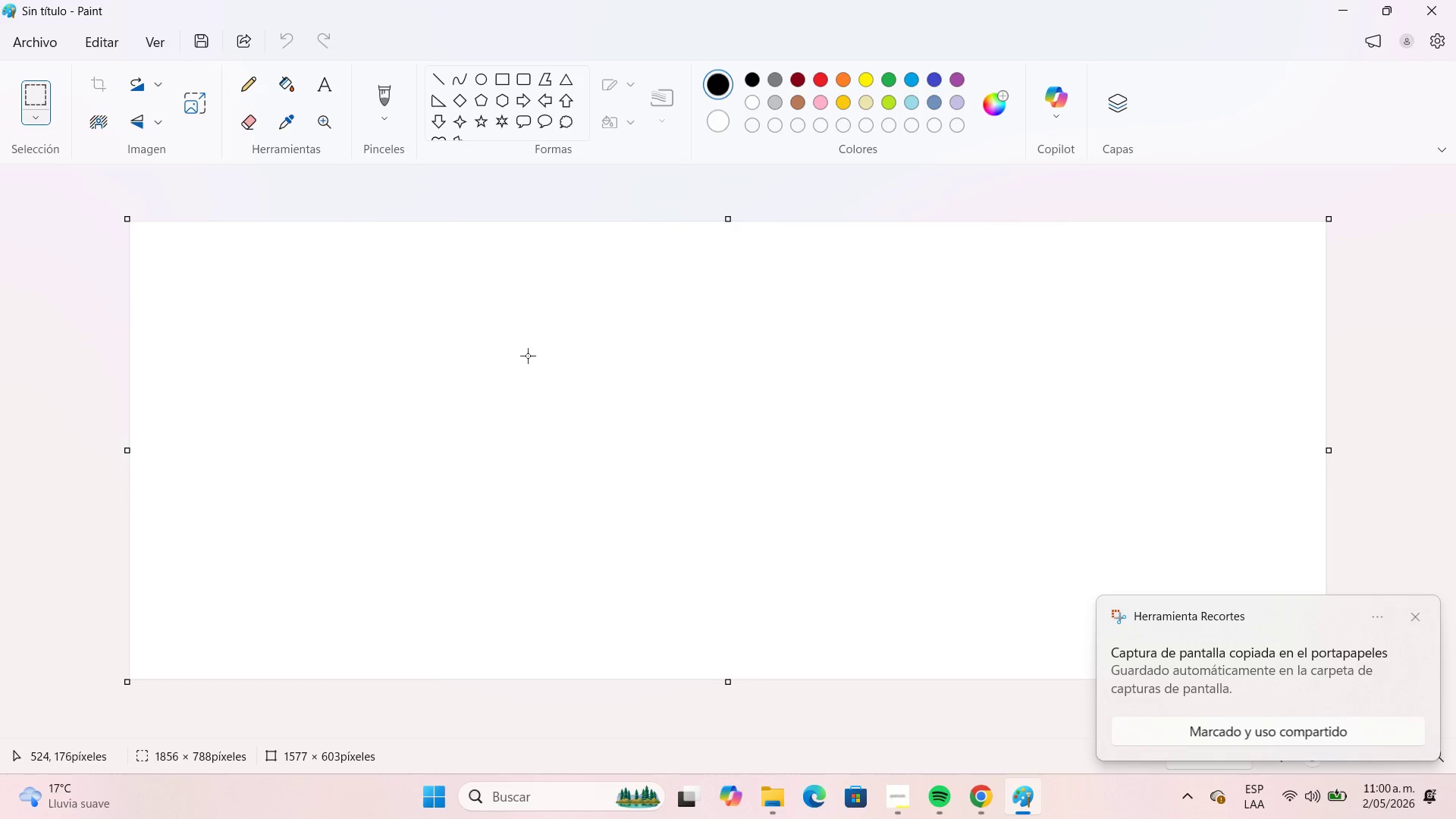 
key(Control+V)
 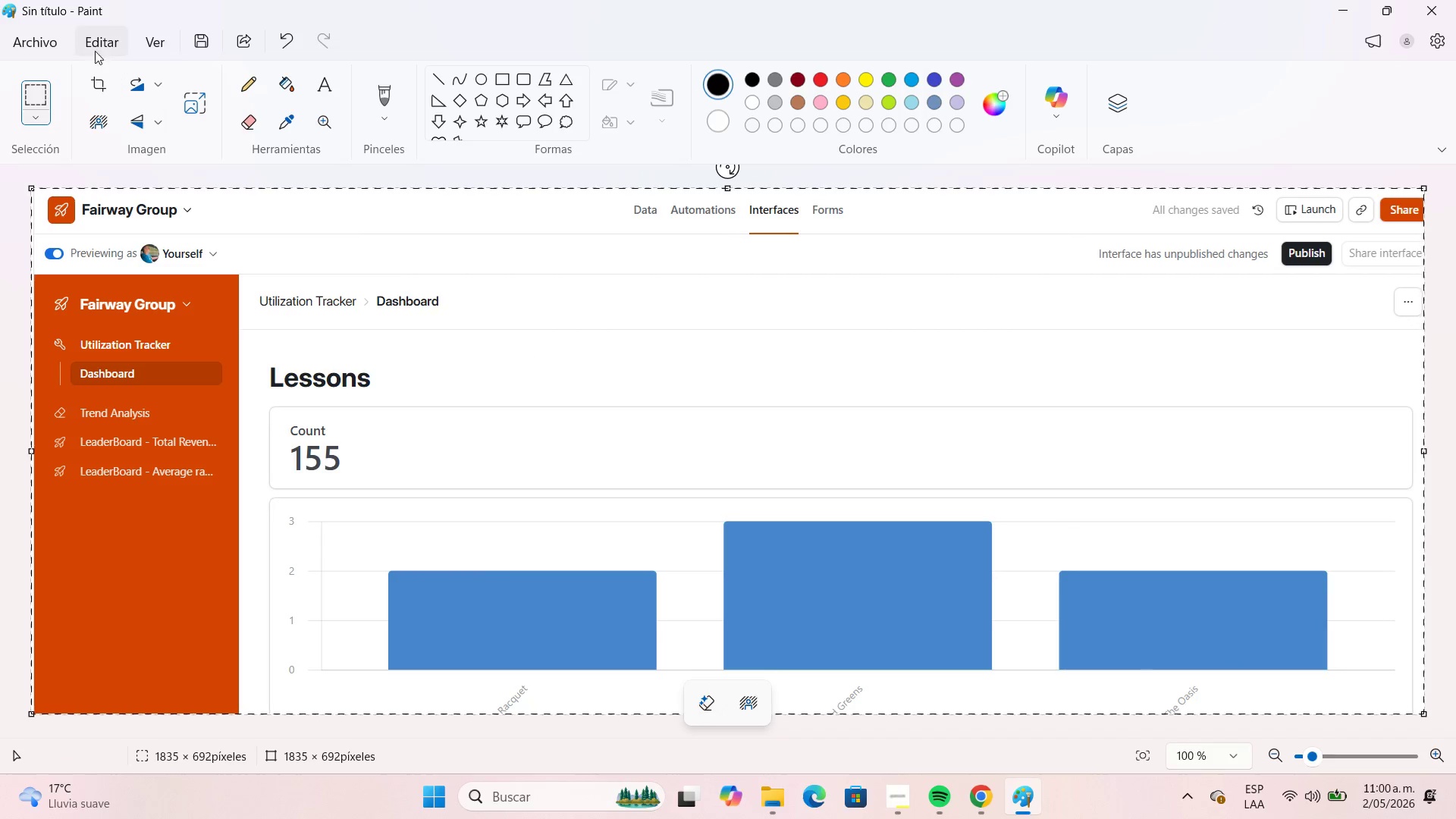 
left_click([57, 48])
 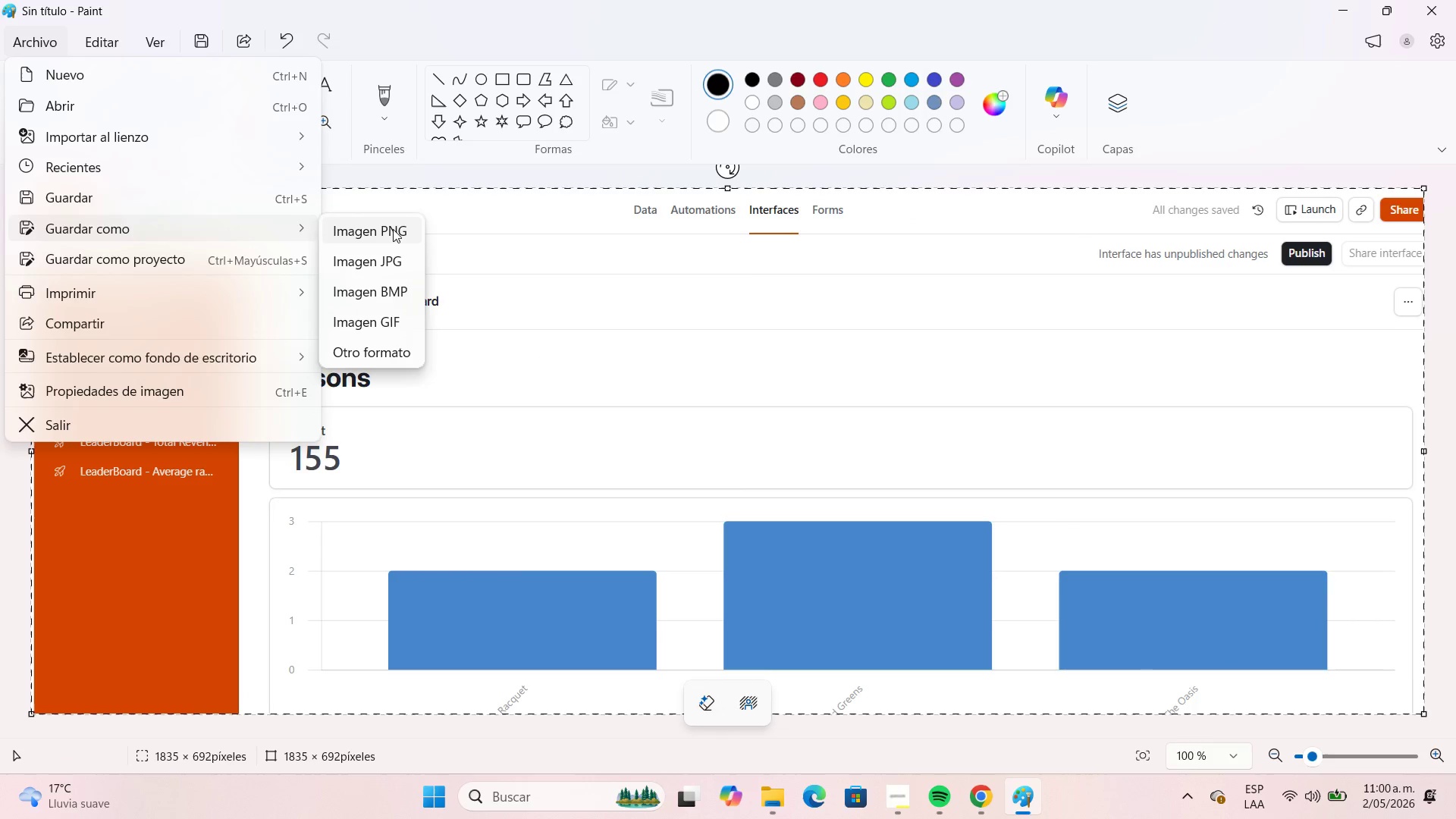 
left_click([392, 260])
 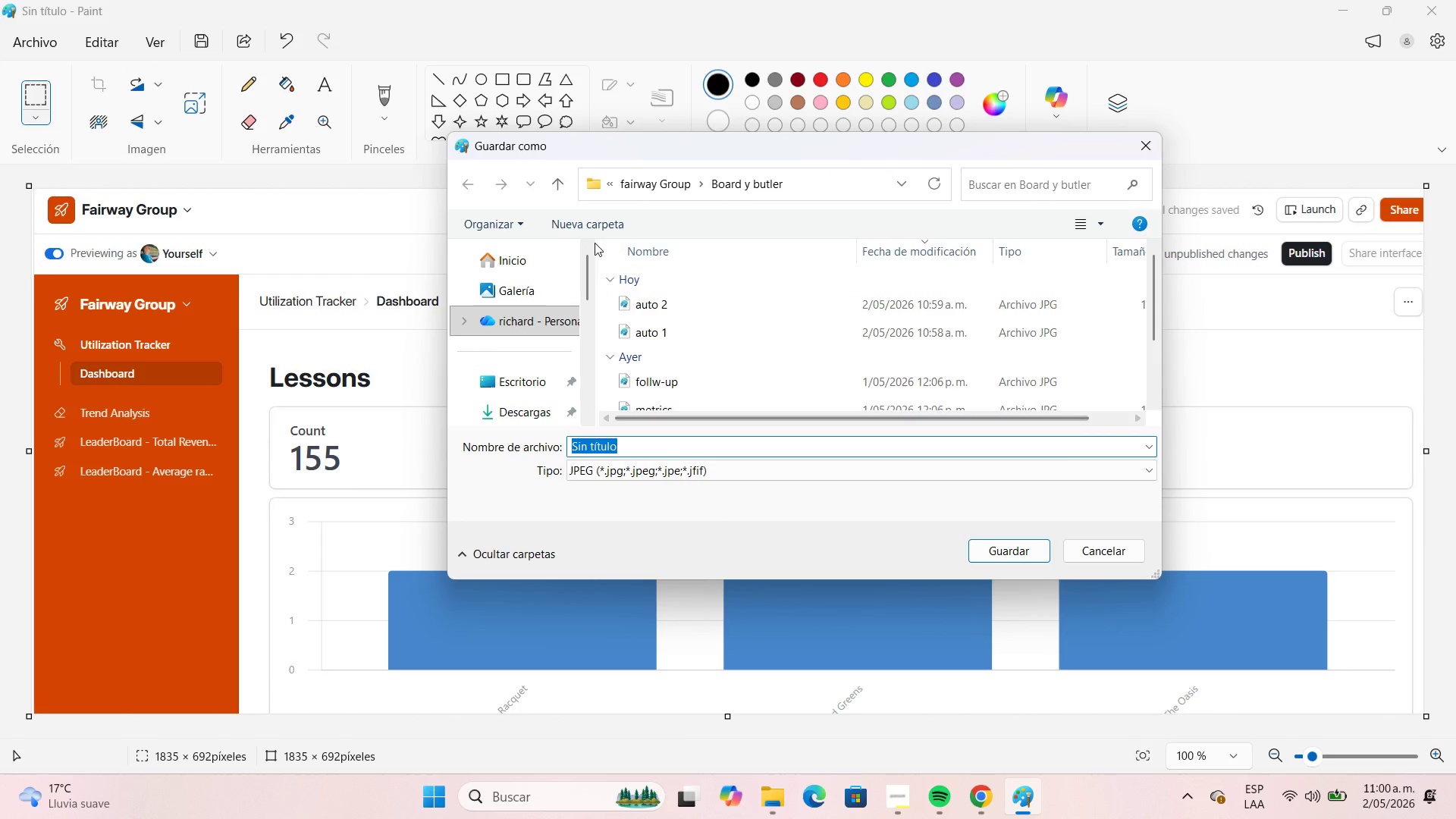 
left_click([558, 190])
 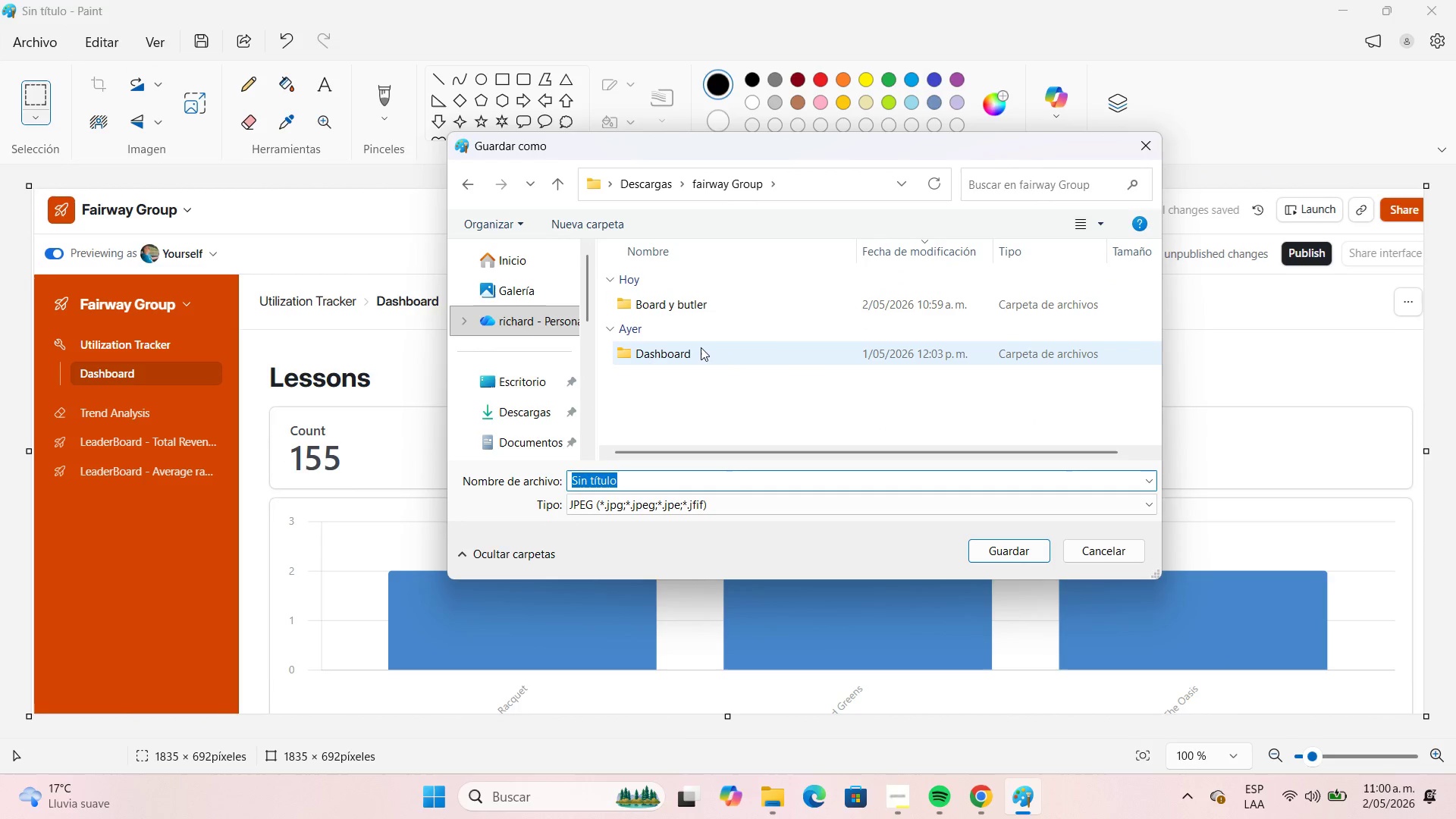 
double_click([701, 347])
 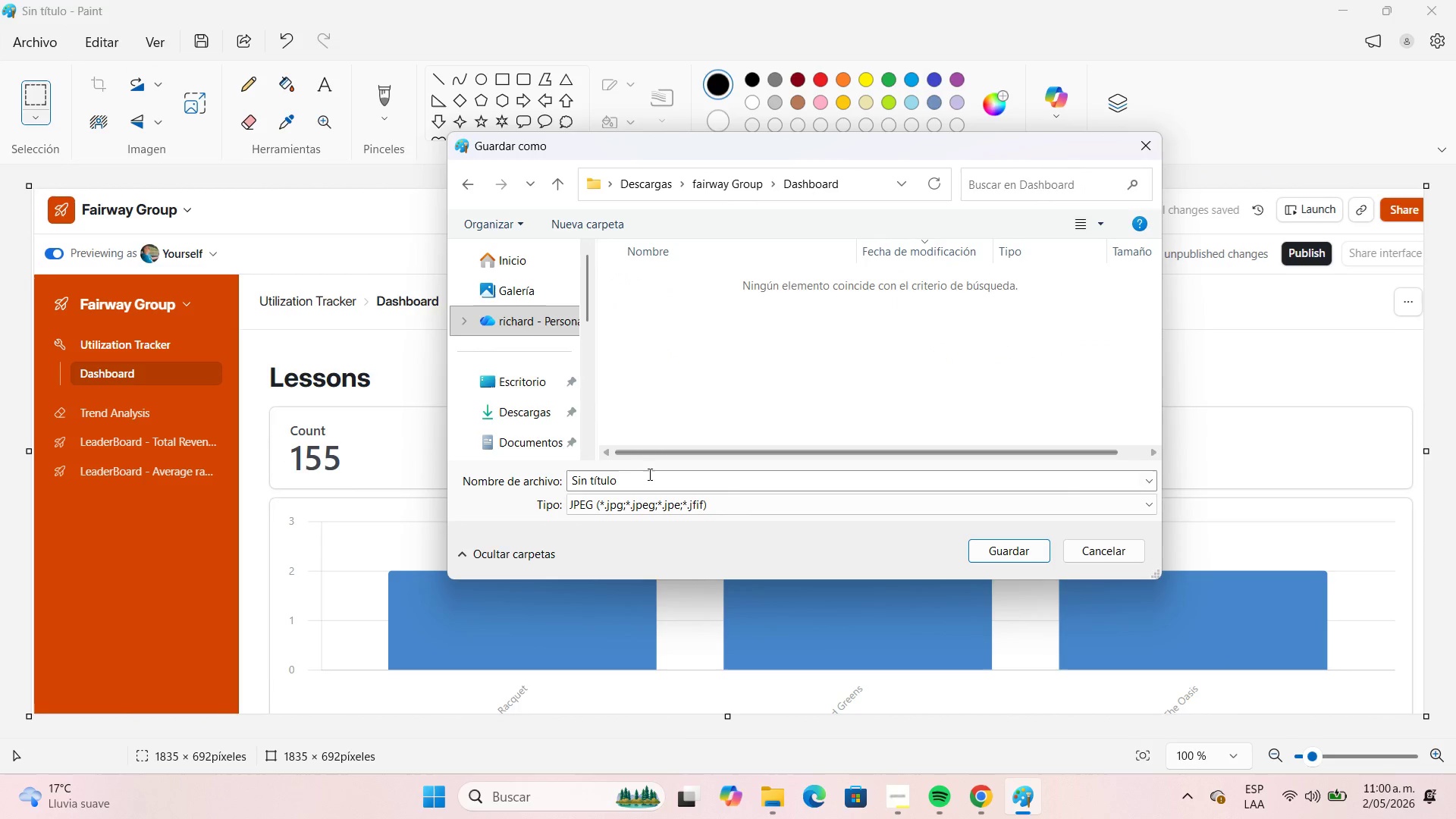 
left_click([651, 479])
 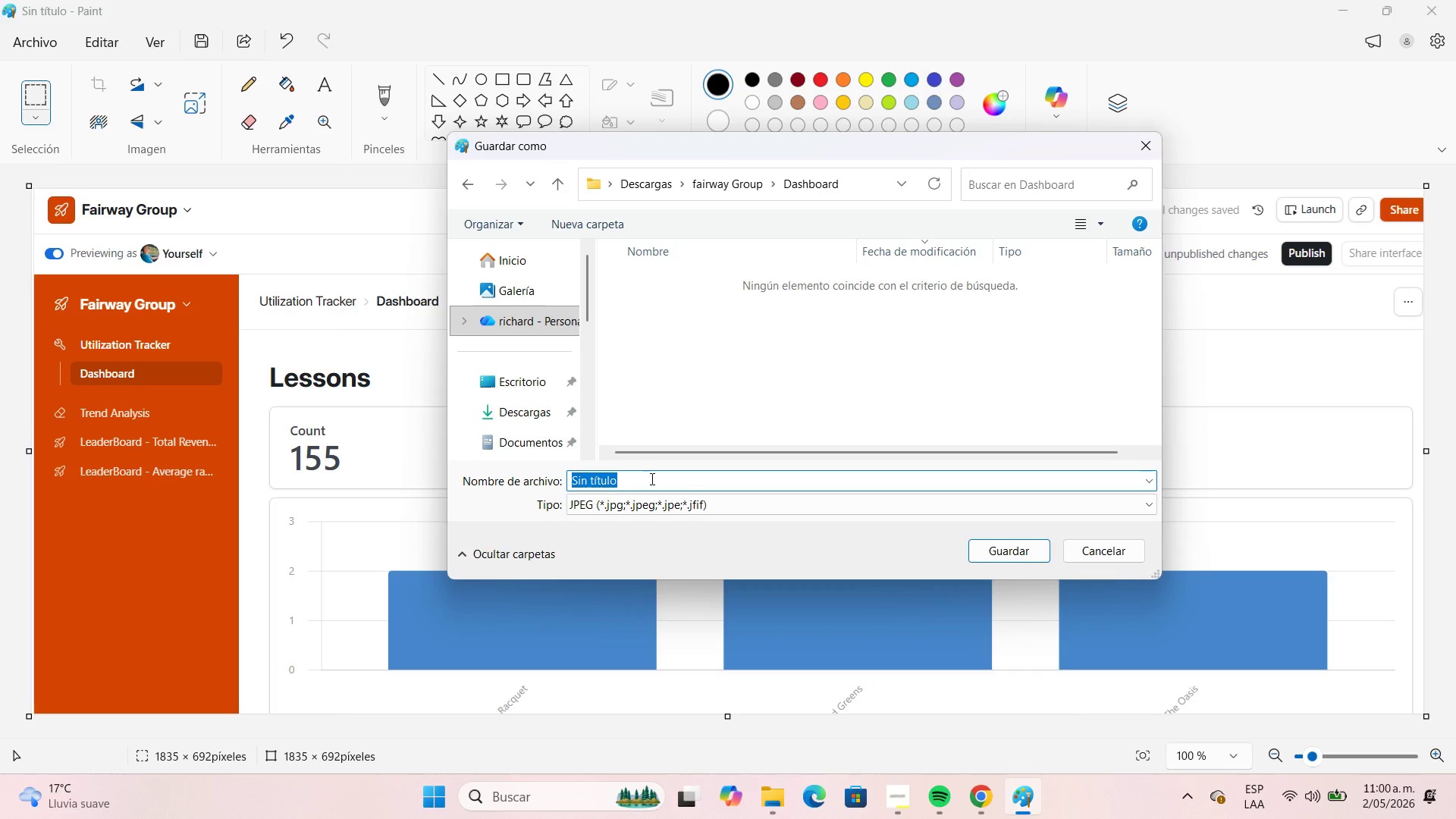 
type(dash 1)
 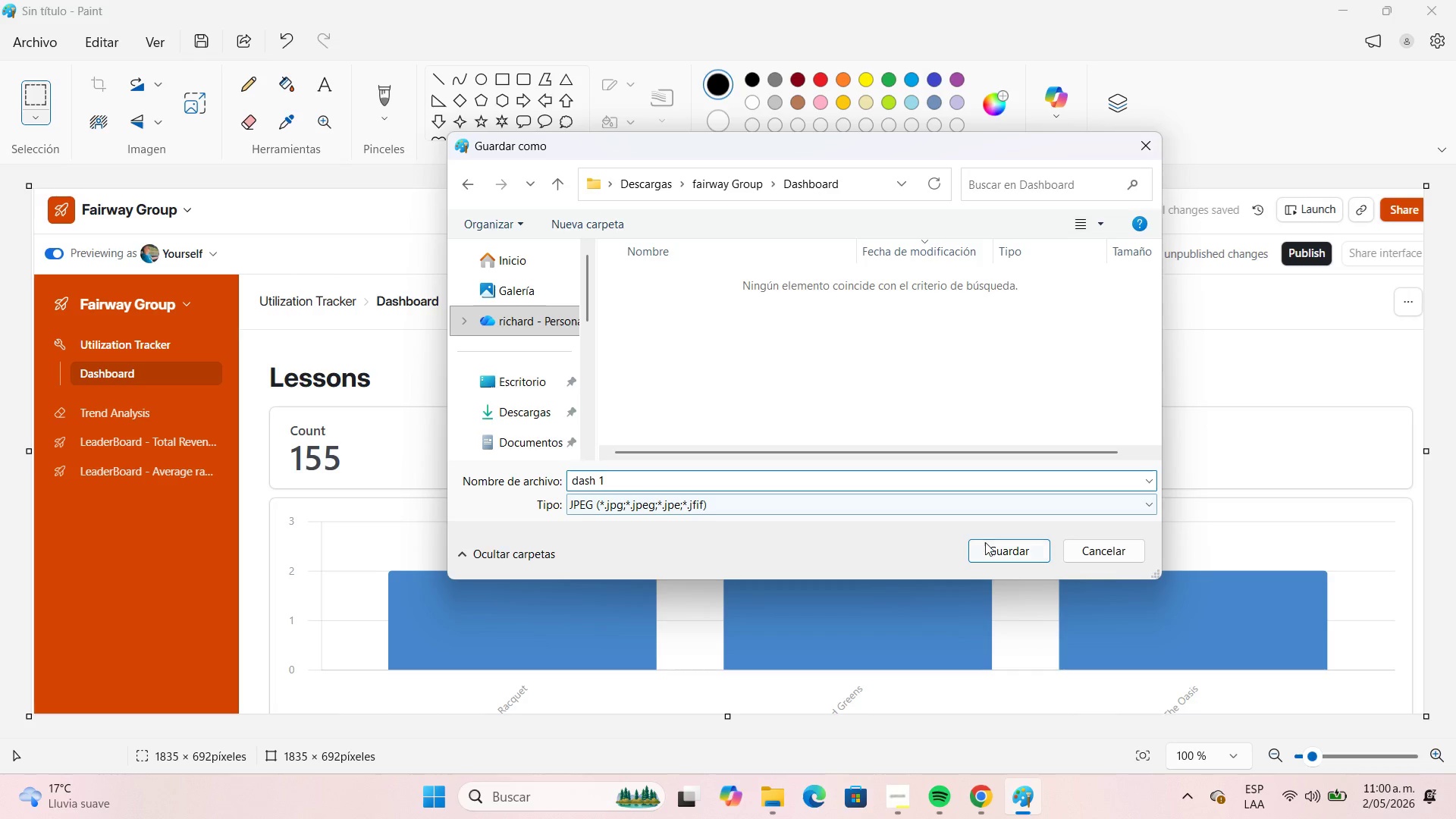 
left_click([990, 544])
 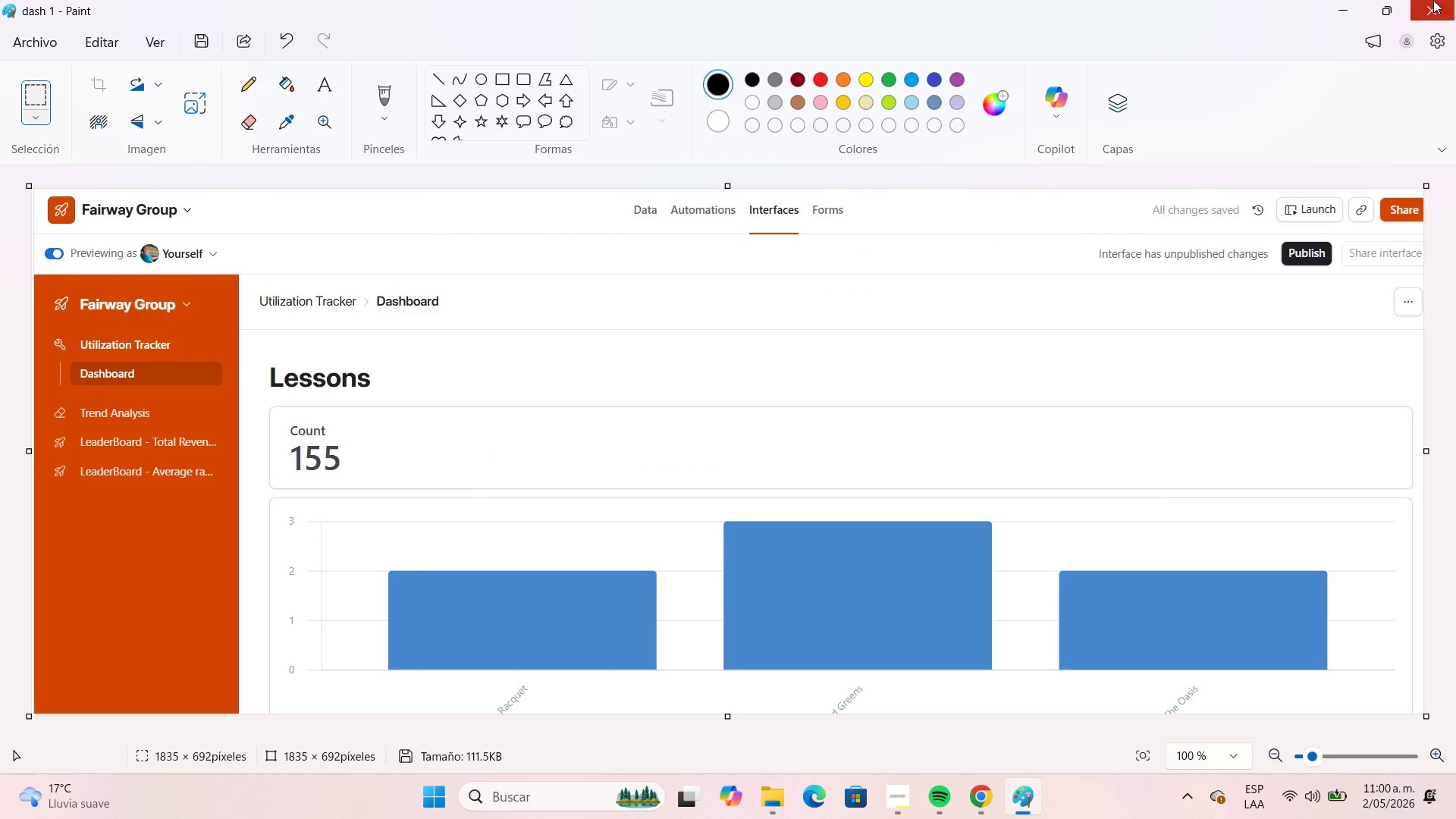 
left_click([1348, 10])
 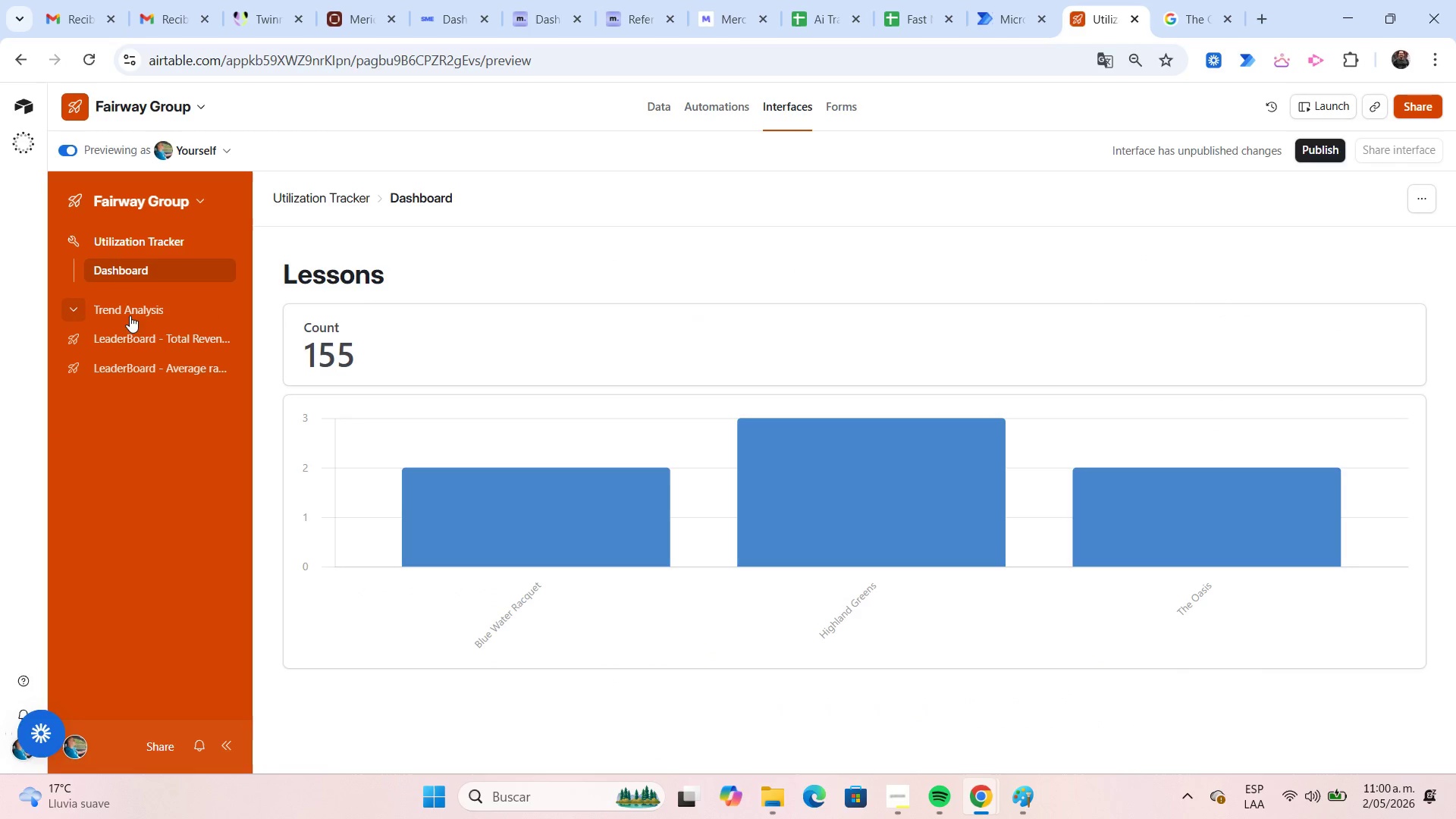 
left_click([127, 312])
 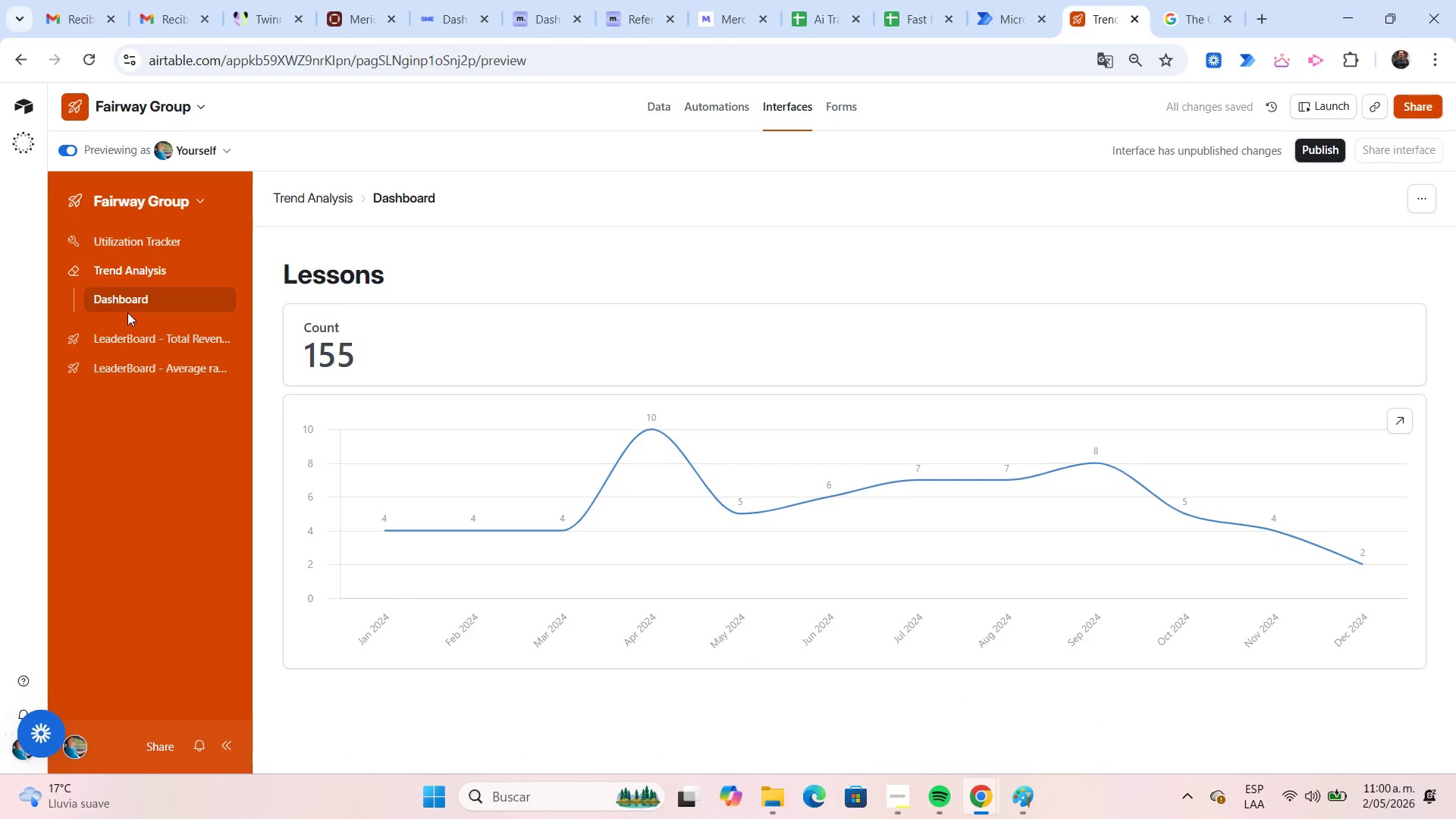 
key(Meta+Shift+S)
 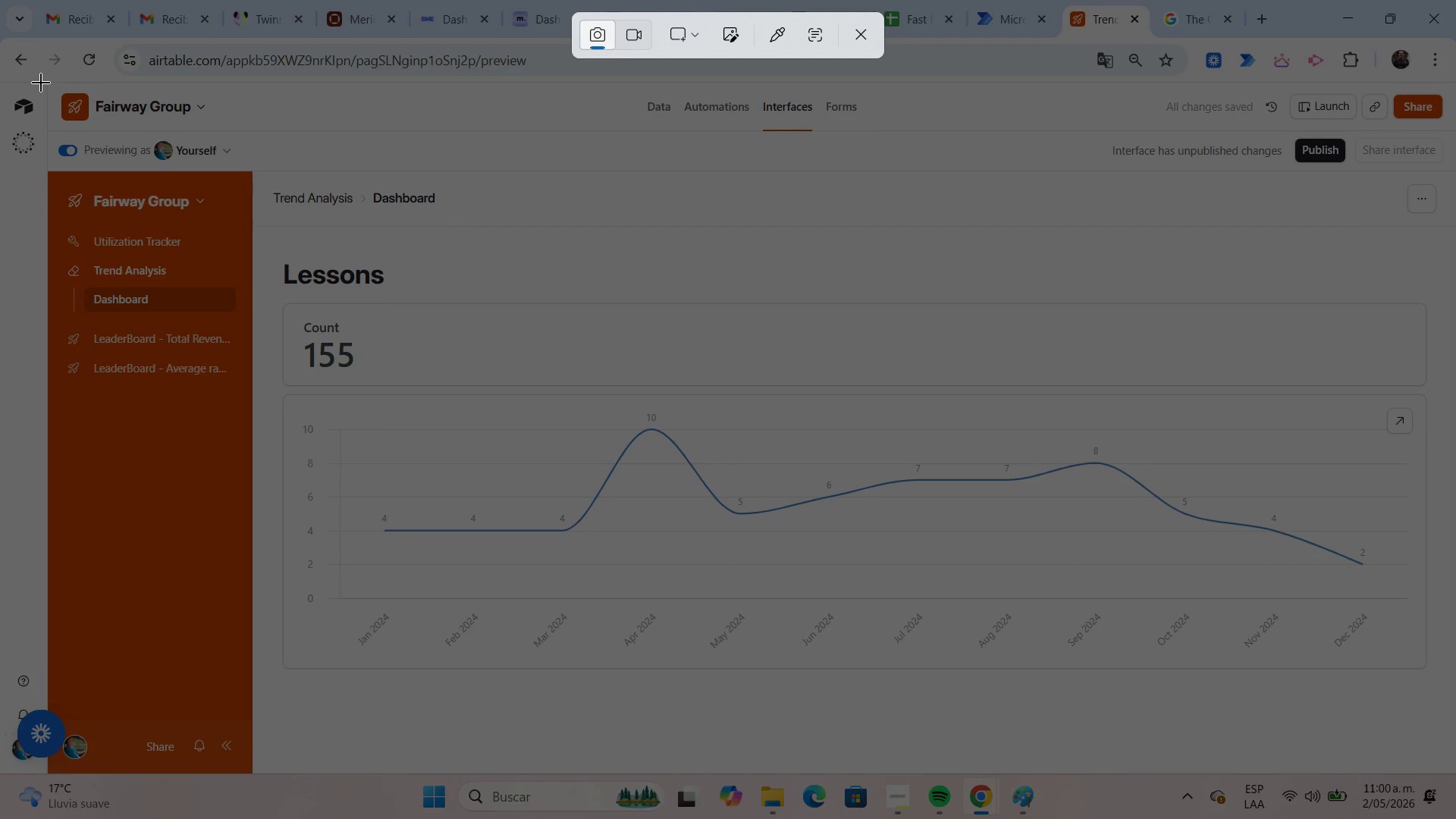 
left_click_drag(start_coordinate=[42, 83], to_coordinate=[1454, 735])
 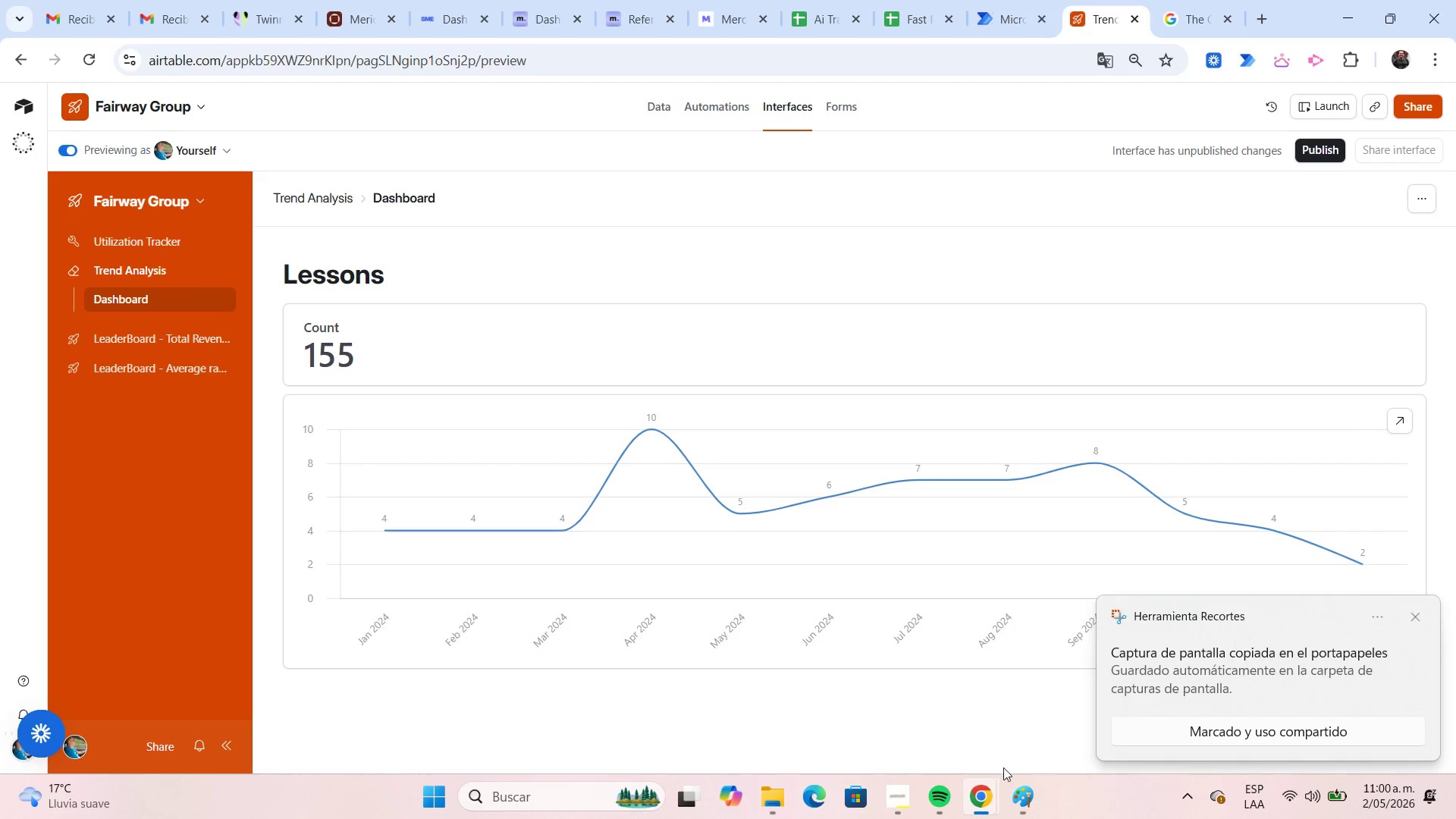 
left_click([1009, 790])
 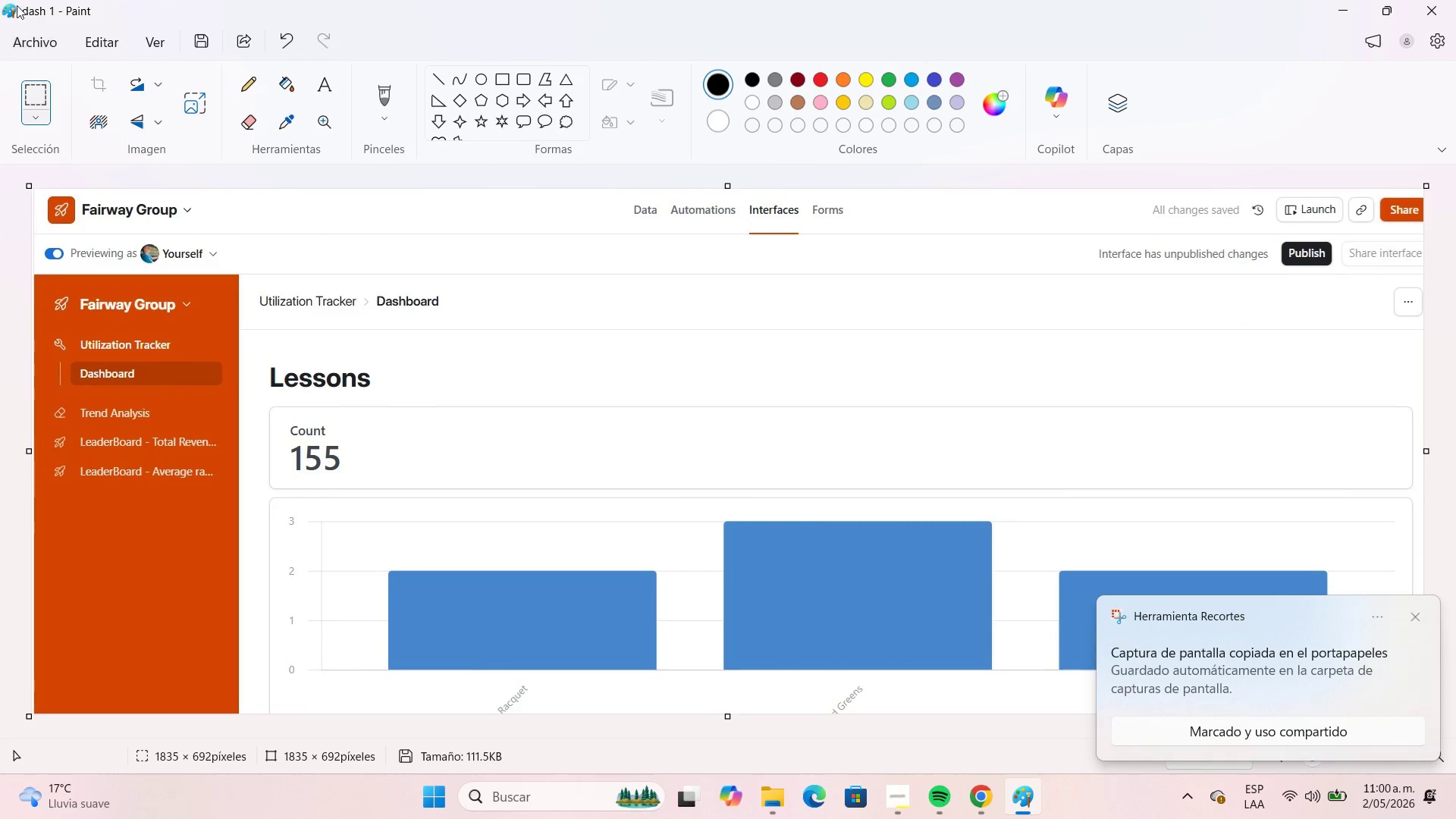 
left_click([45, 33])
 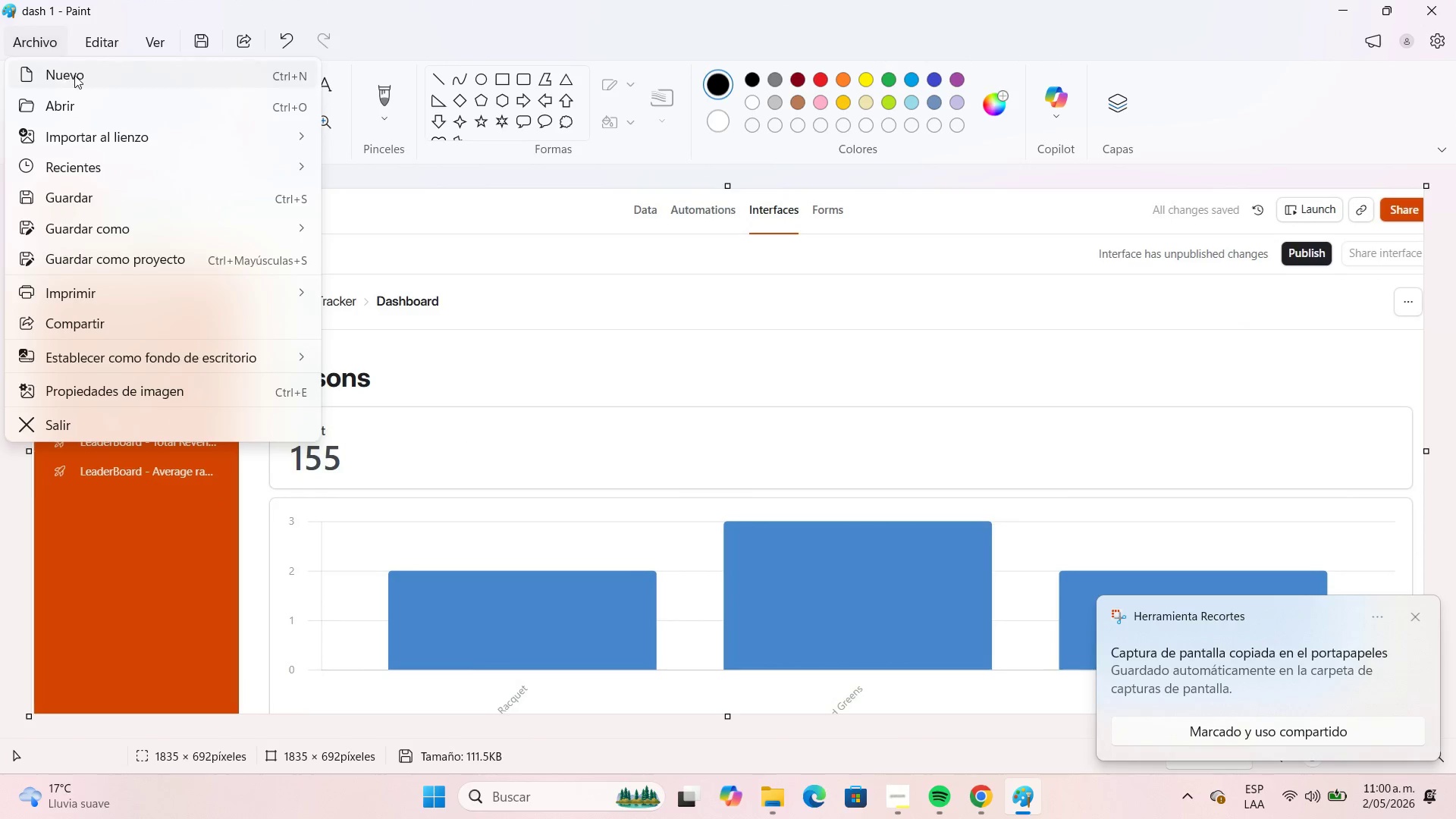 
left_click([74, 75])
 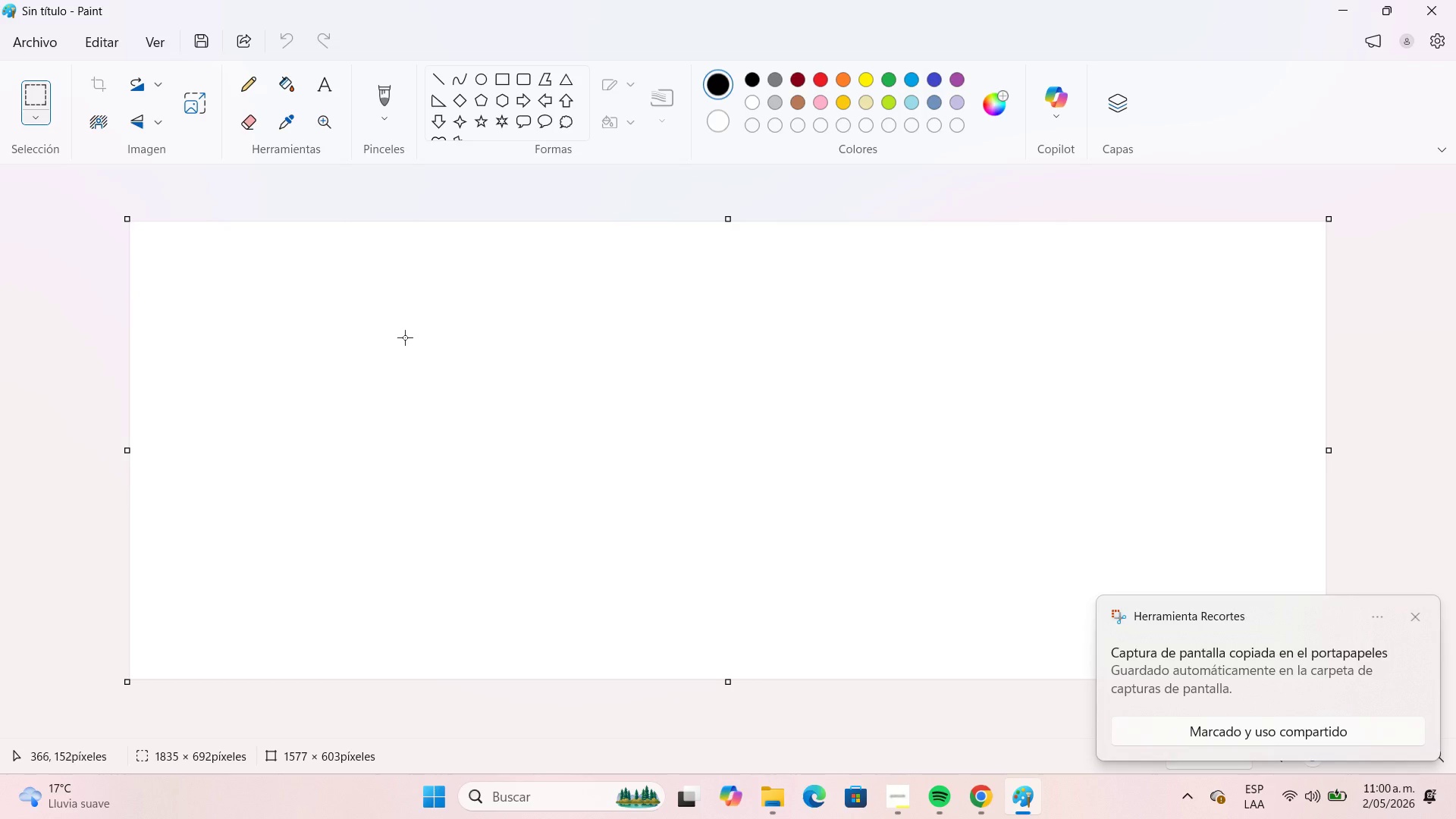 
key(Control+ControlLeft)
 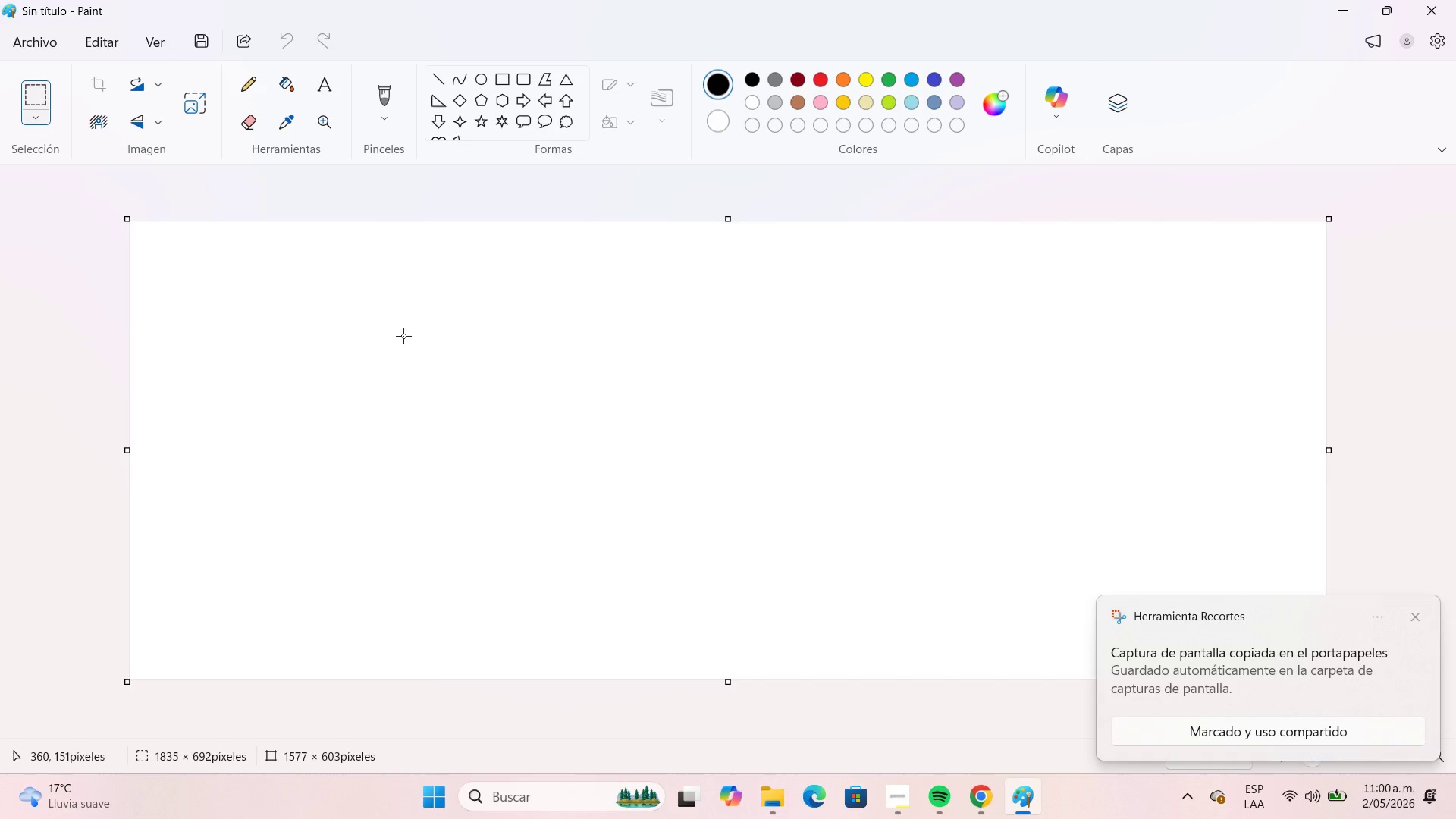 
key(Control+V)
 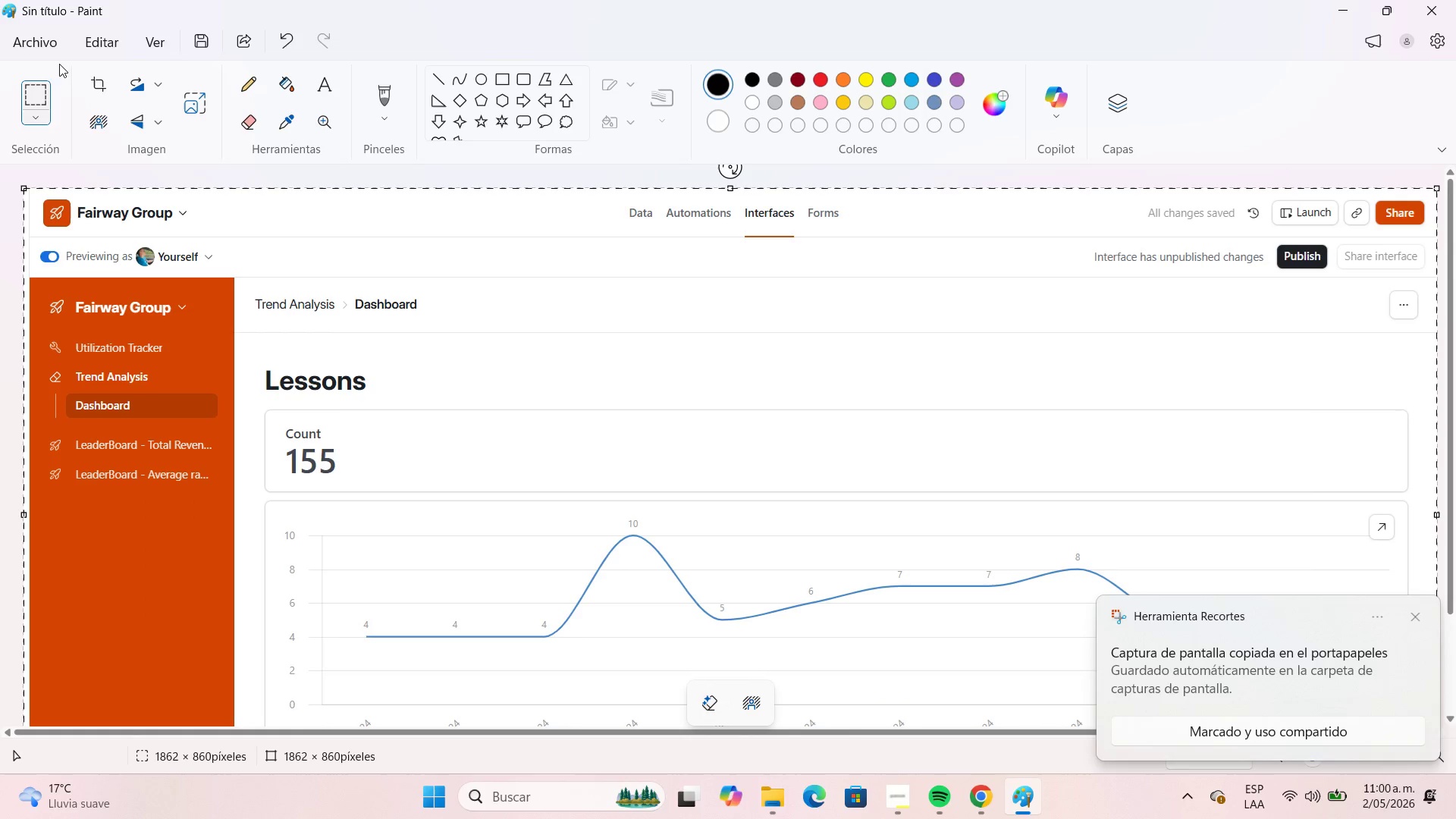 
left_click([53, 48])
 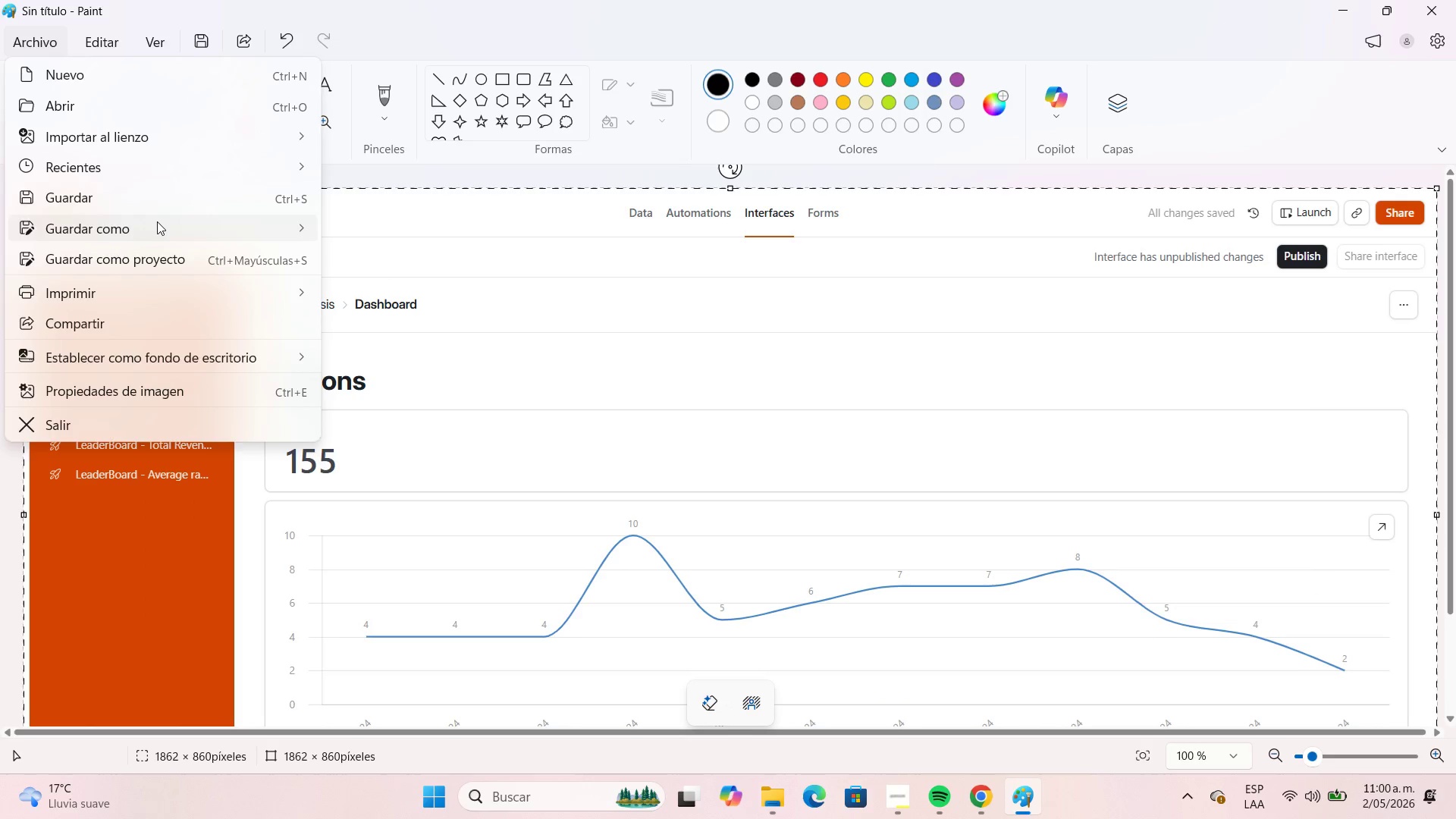 
left_click([157, 221])
 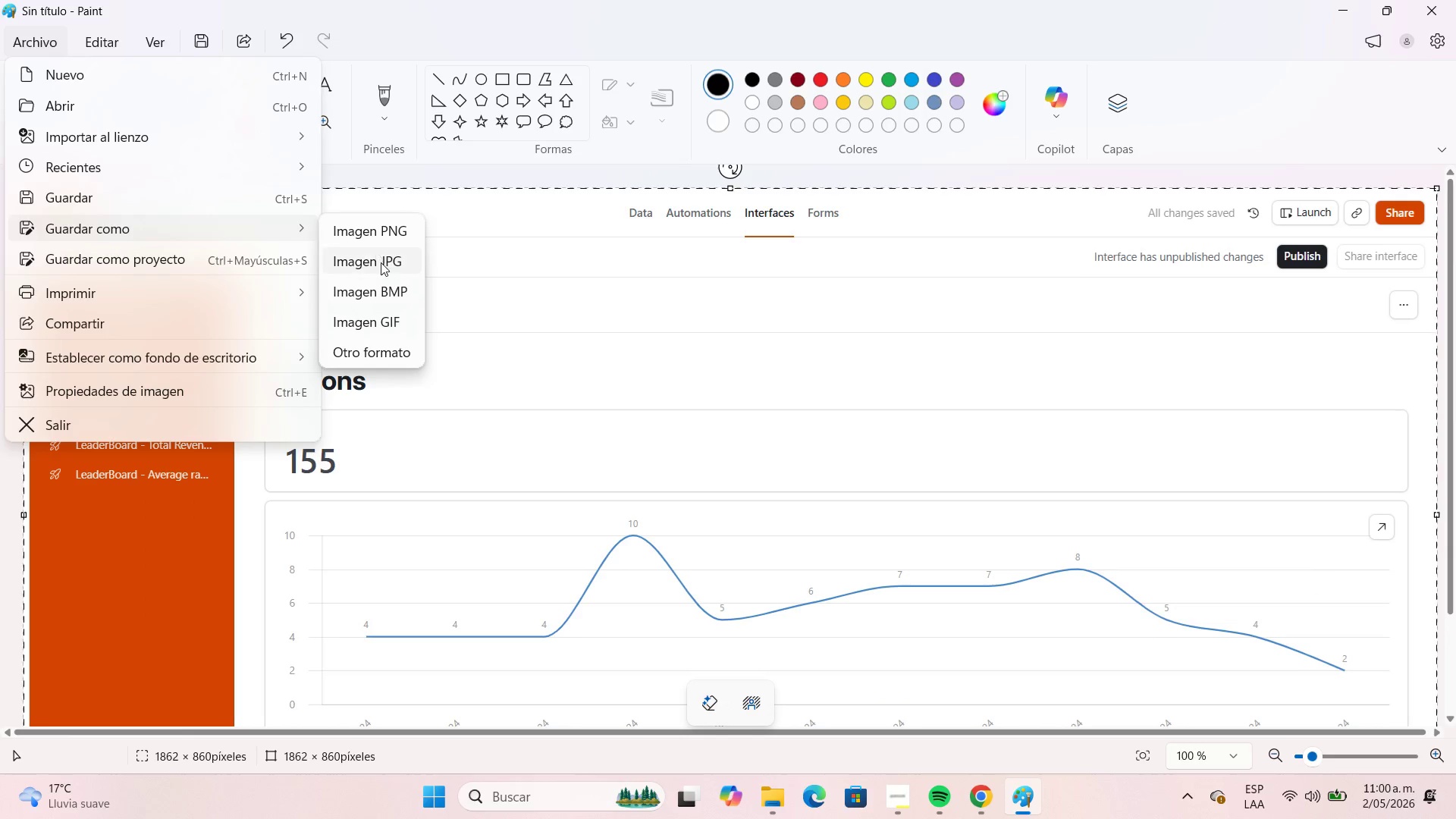 
left_click([381, 265])
 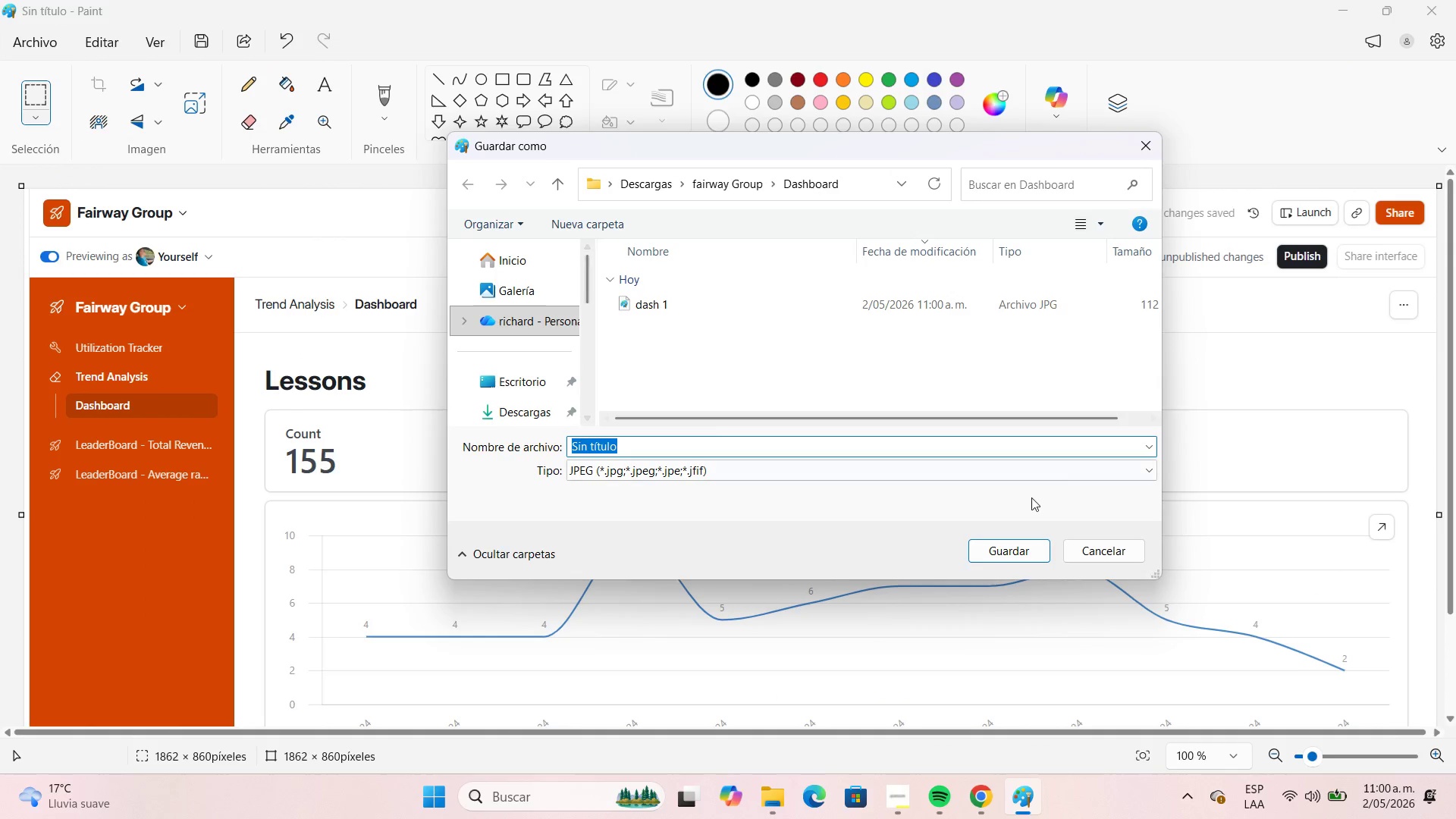 
left_click([1090, 541])
 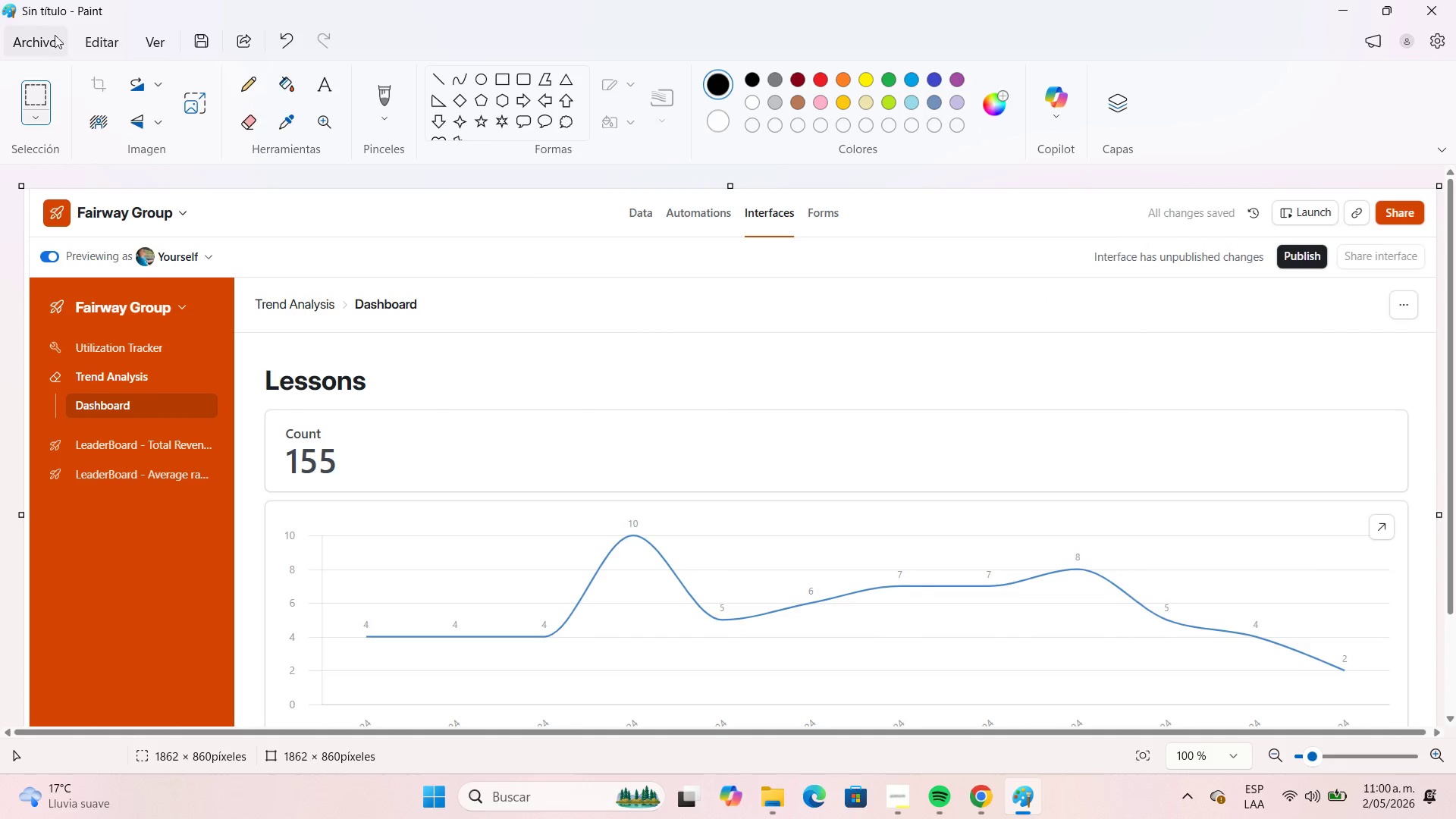 
left_click([46, 33])
 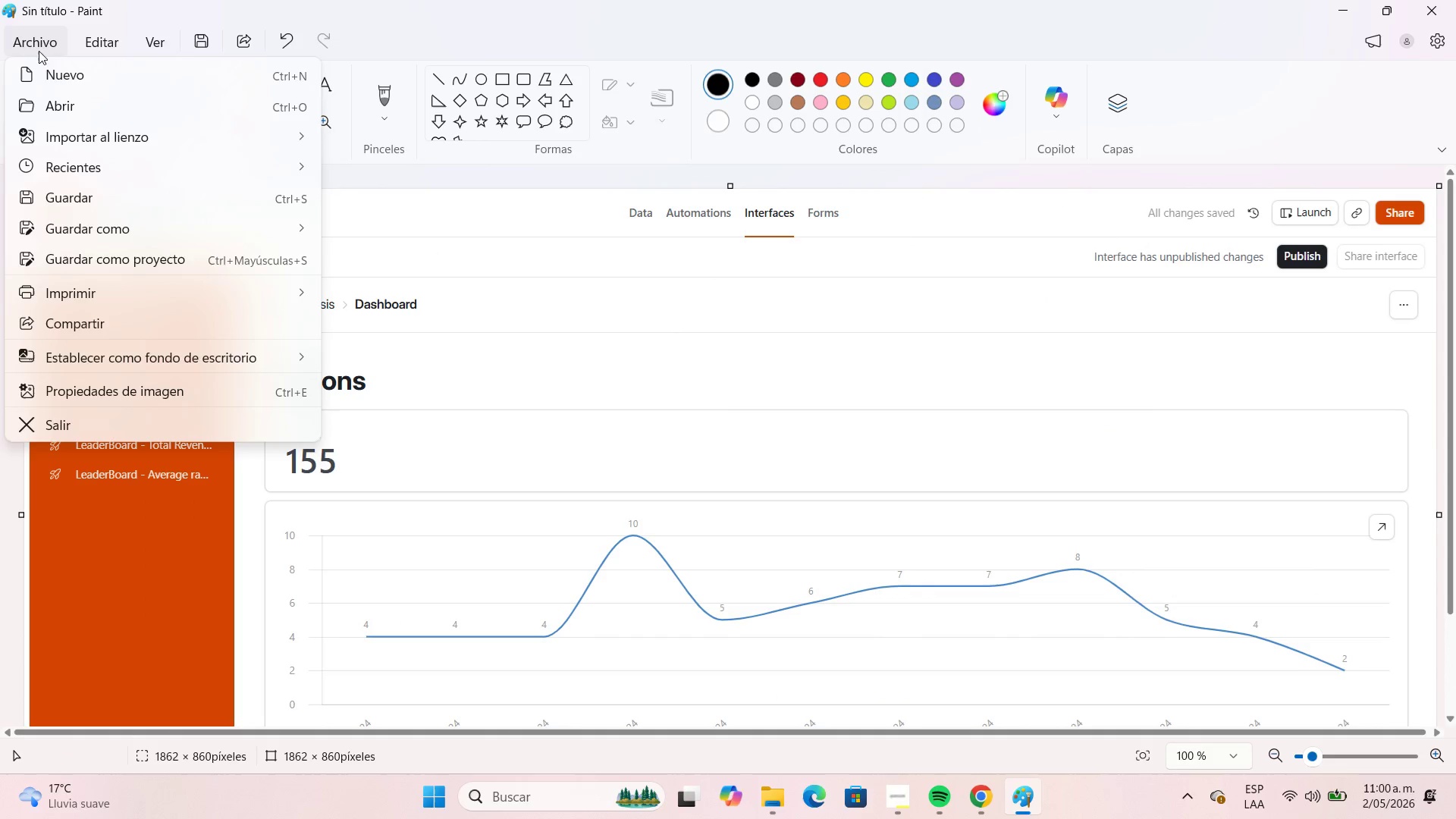 
left_click([63, 73])
 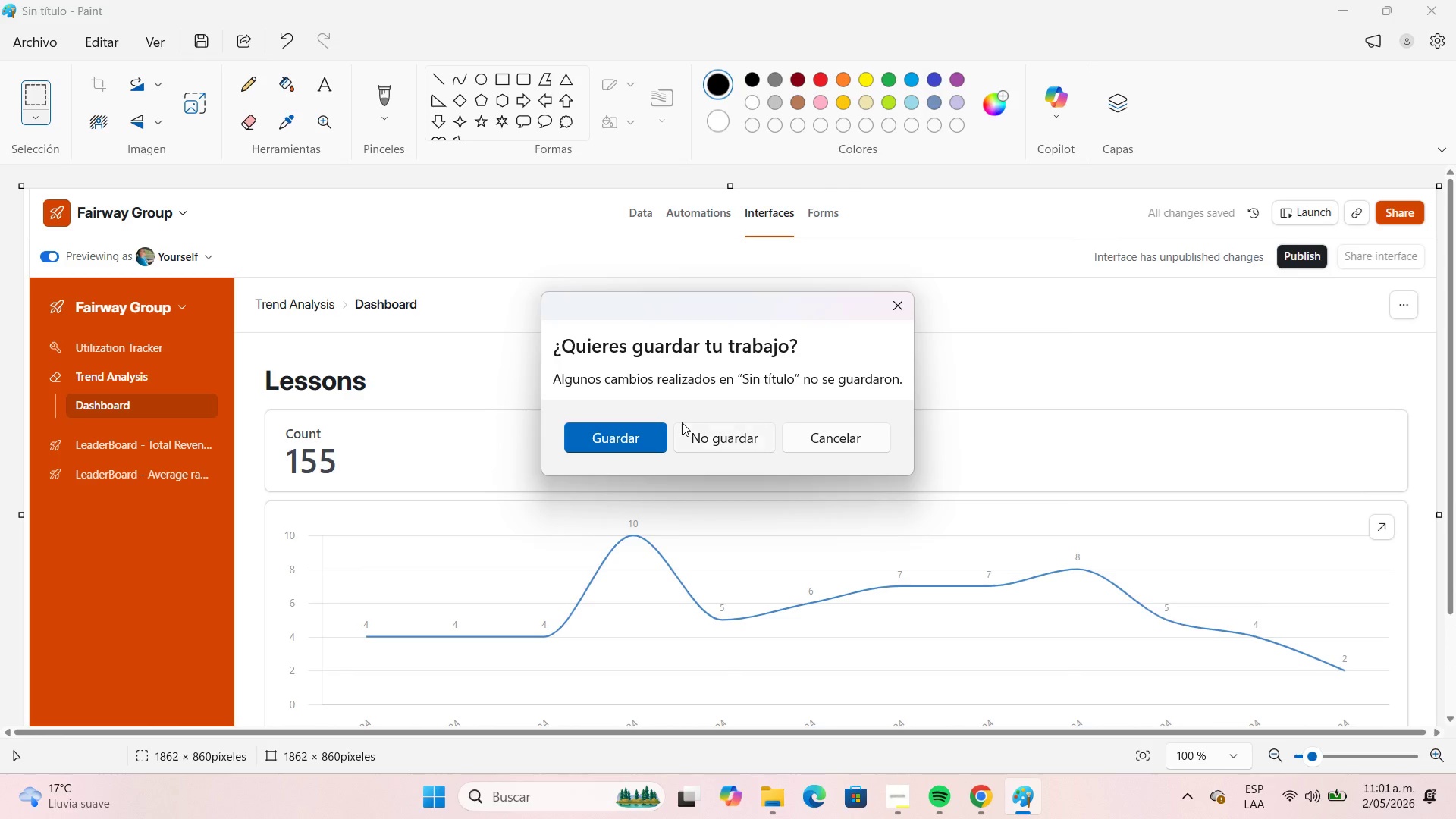 
left_click([710, 431])
 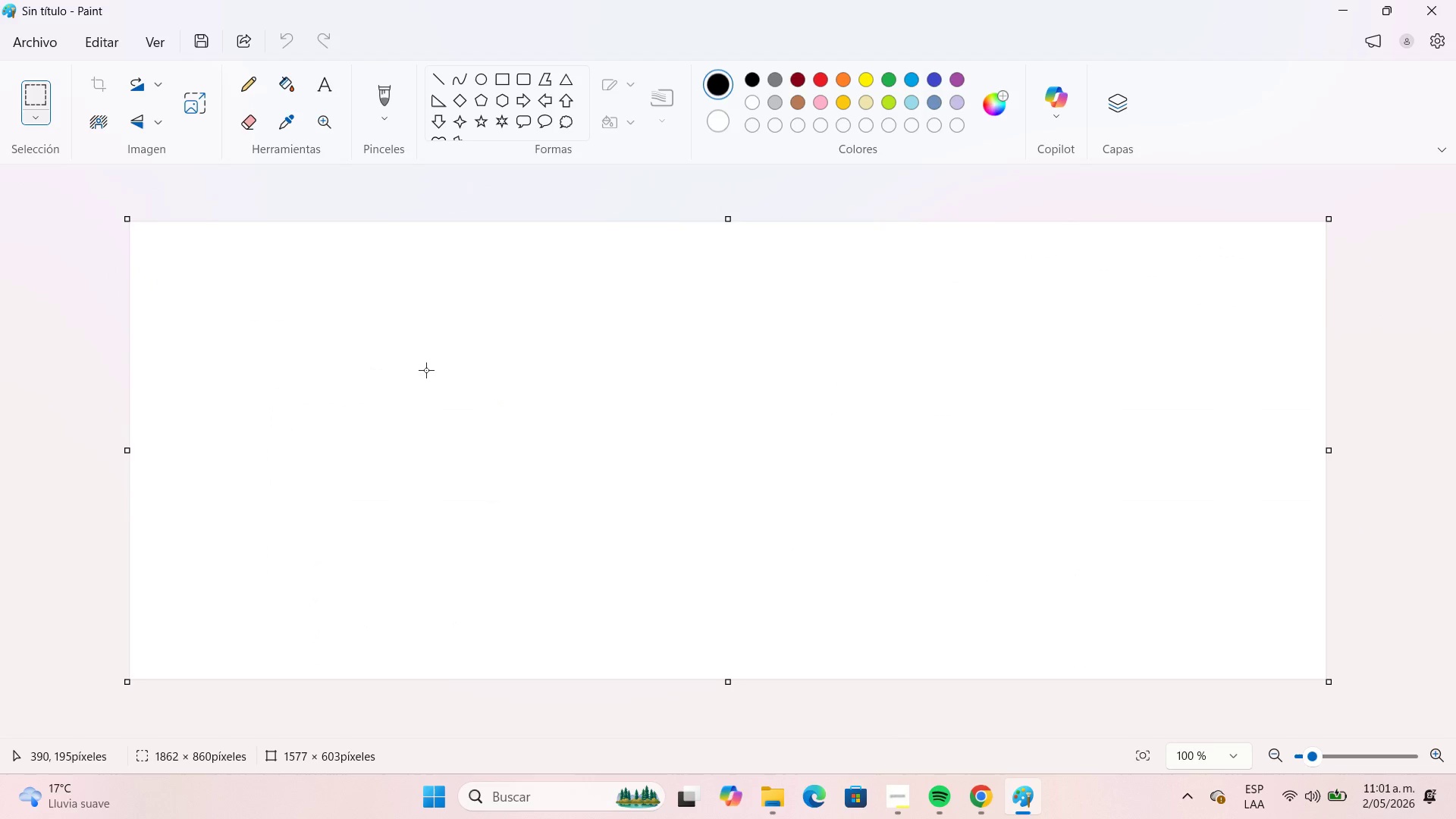 
key(Control+V)
 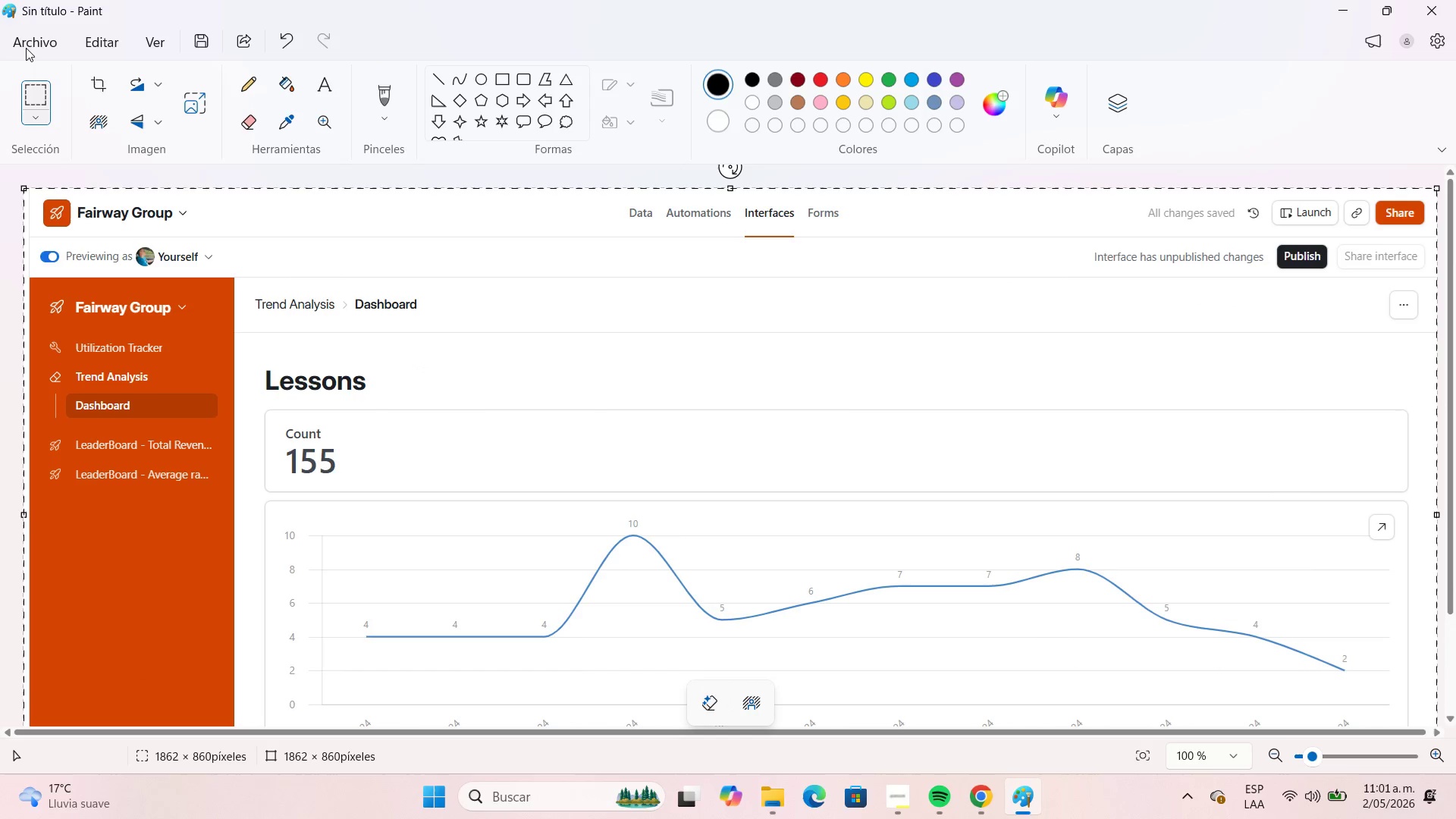 
left_click([25, 45])
 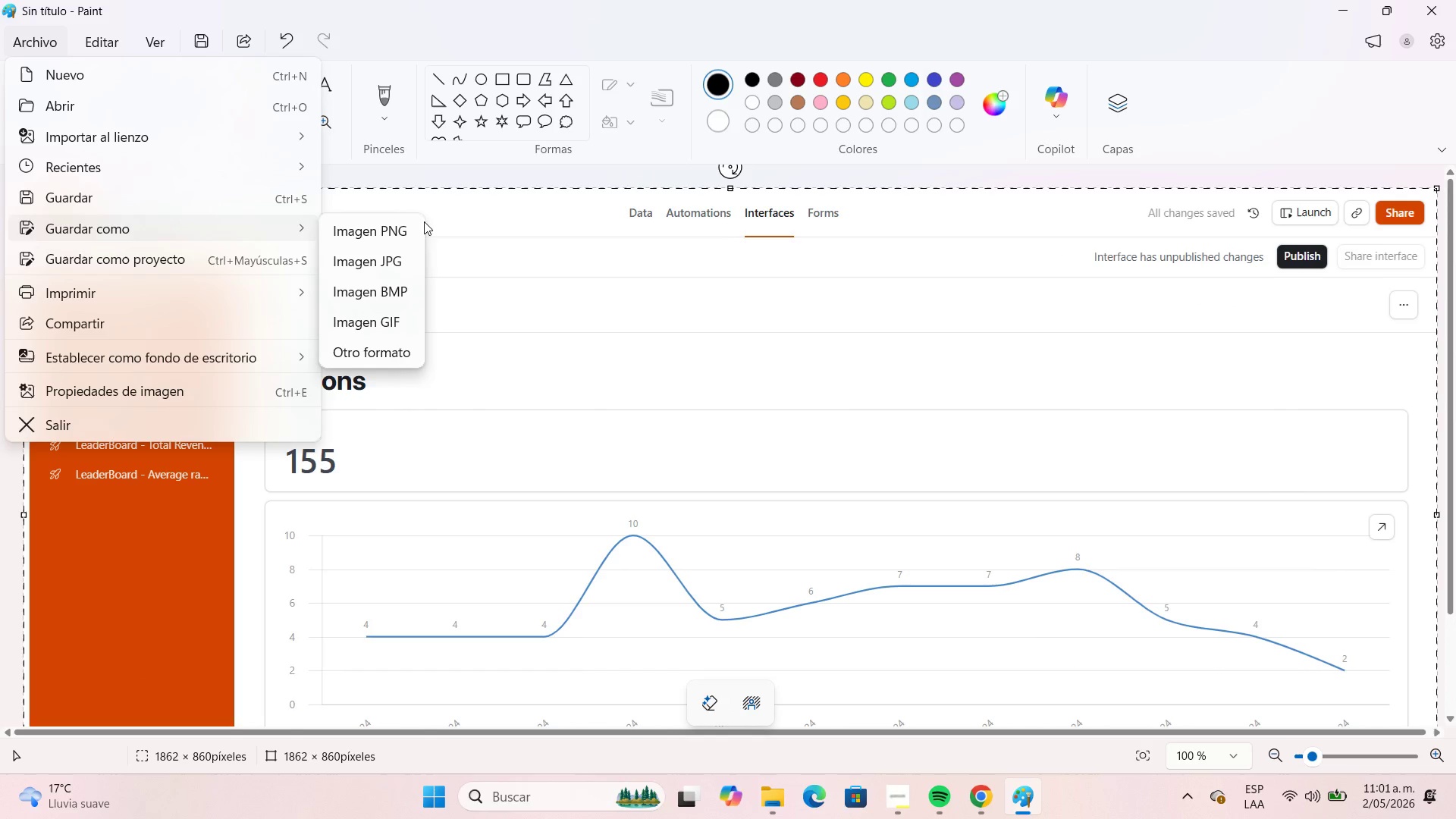 
left_click([404, 256])
 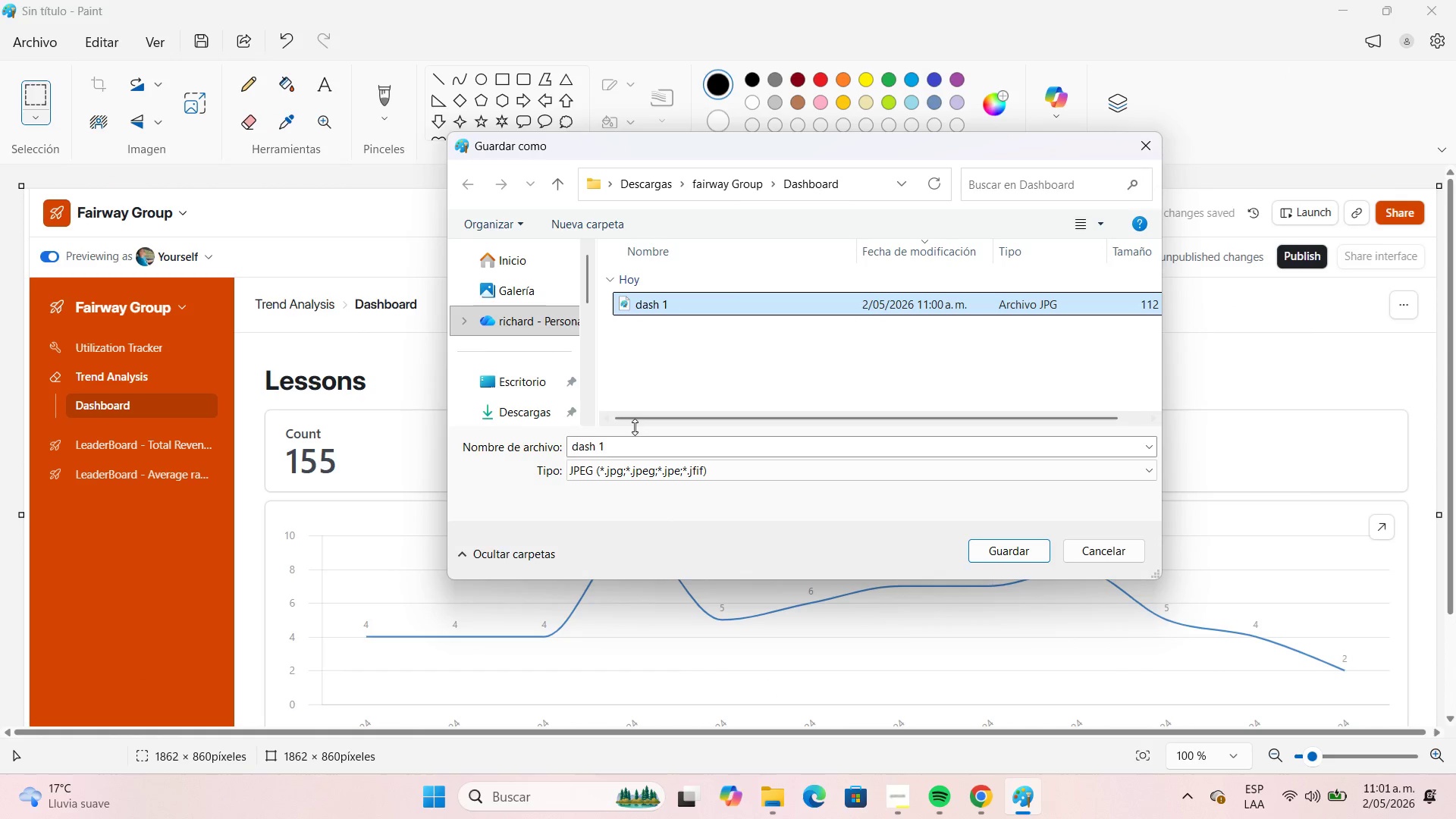 
double_click([643, 447])
 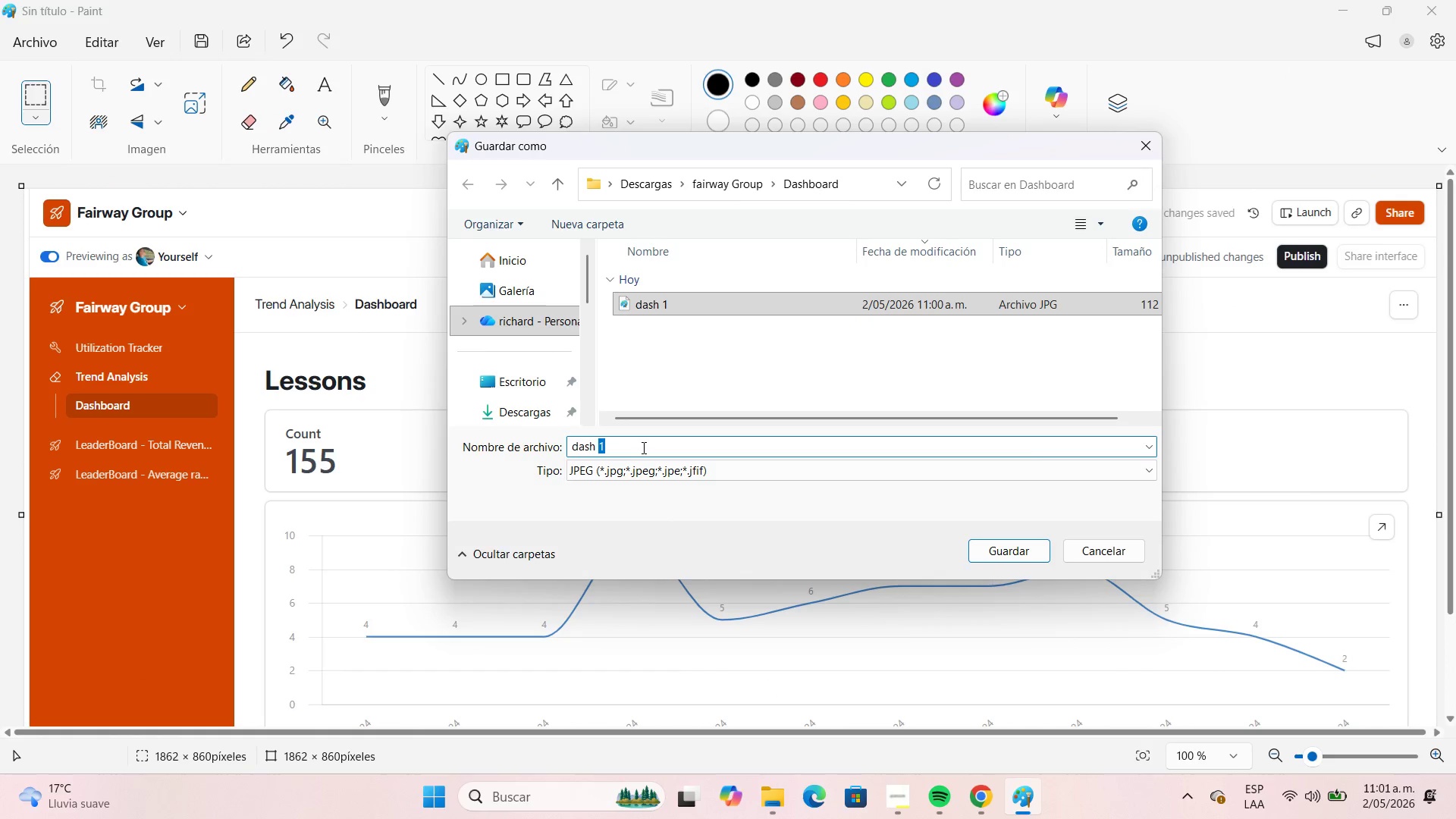 
key(Numpad2)
 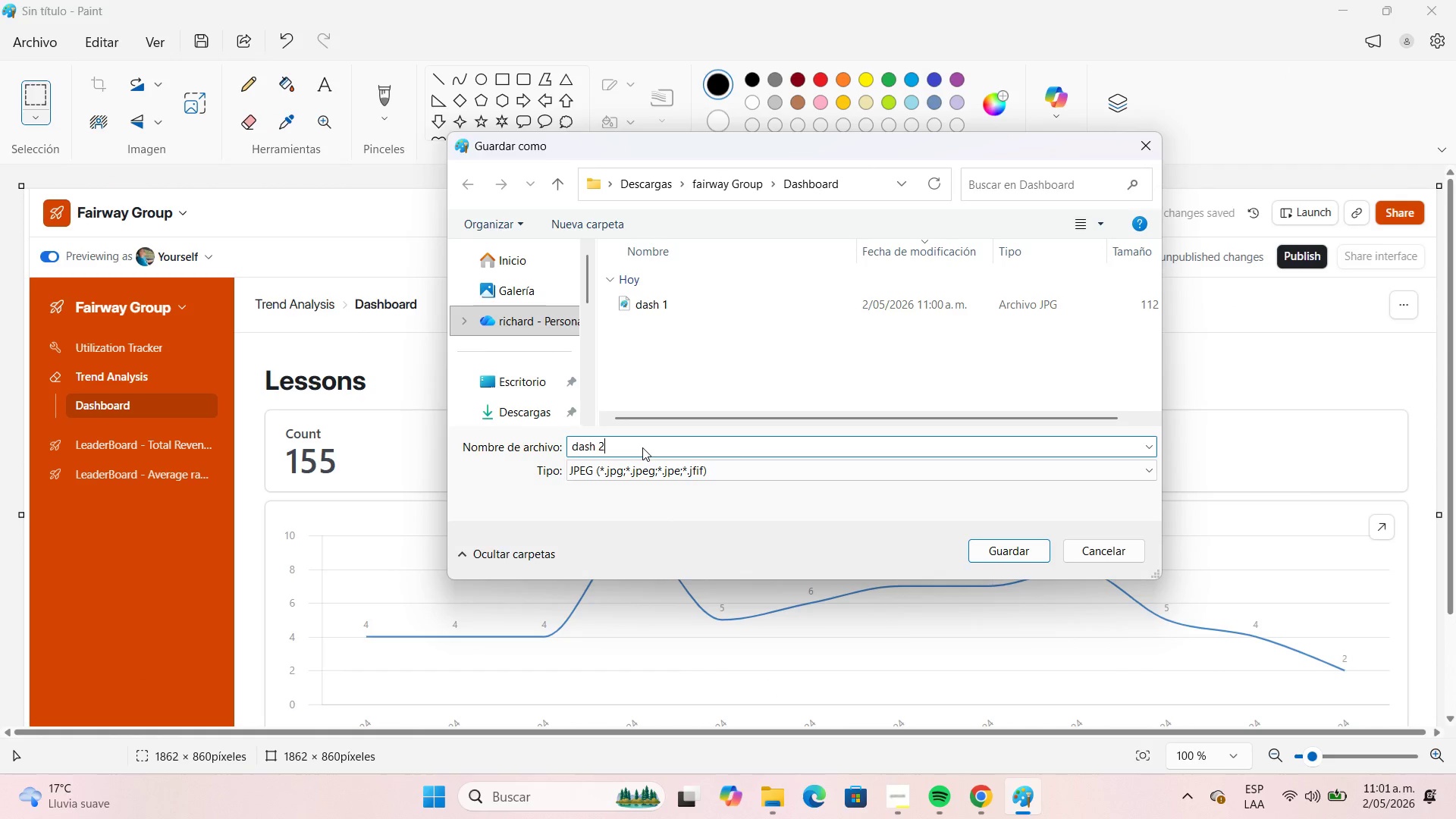 
key(NumpadEnter)
 